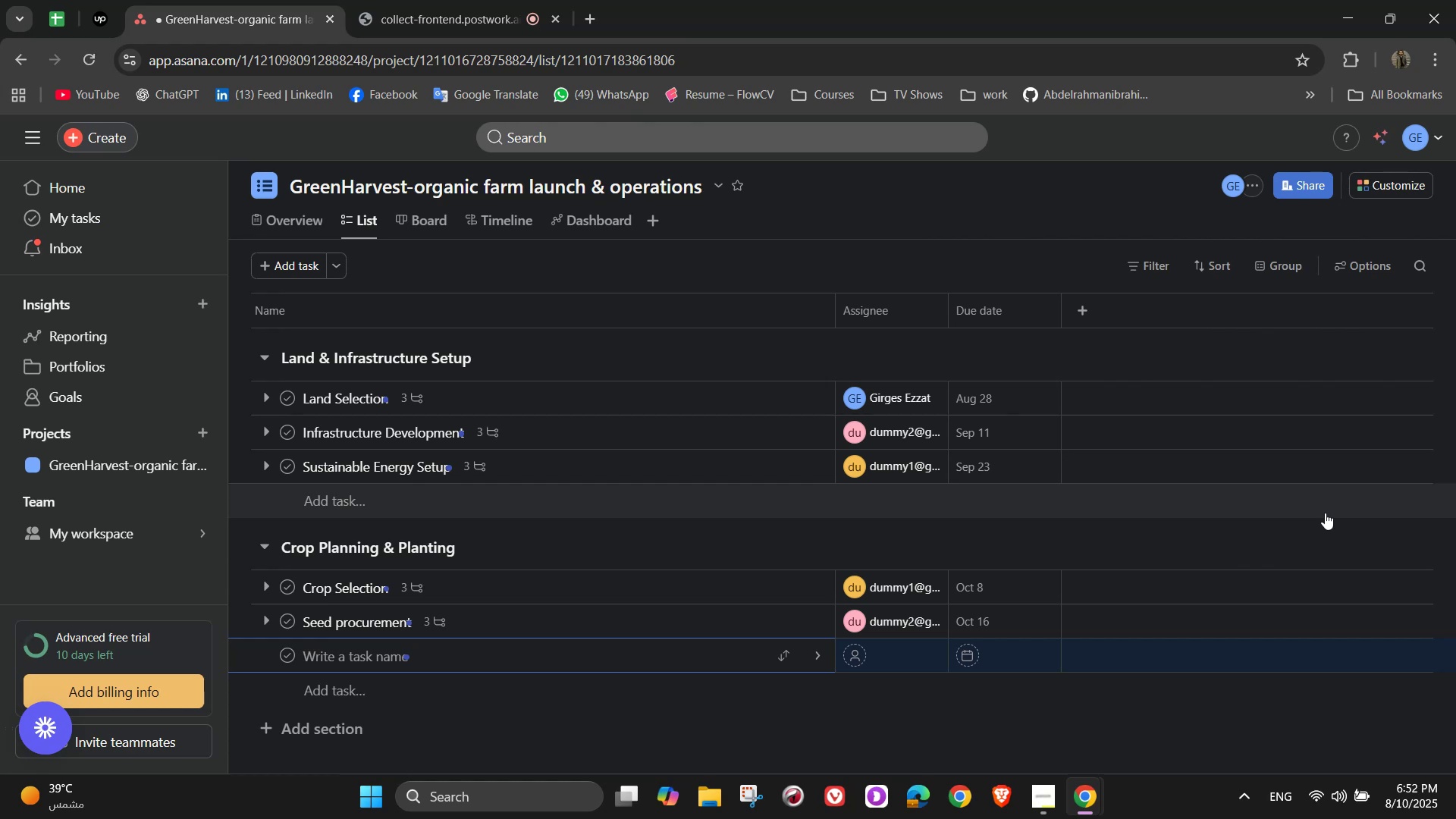 
wait(11.37)
 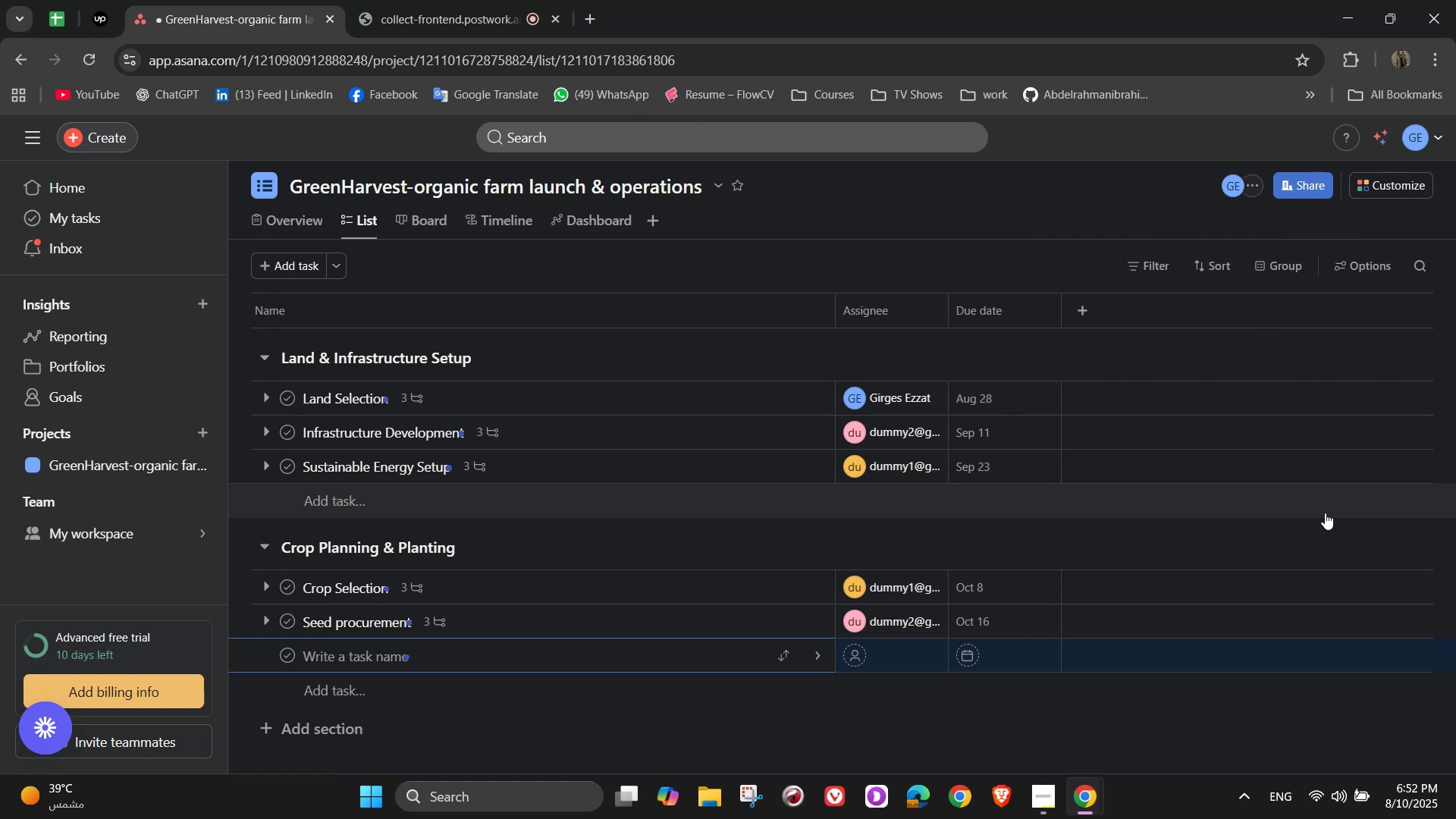 
type(Planting & Care schedule)
 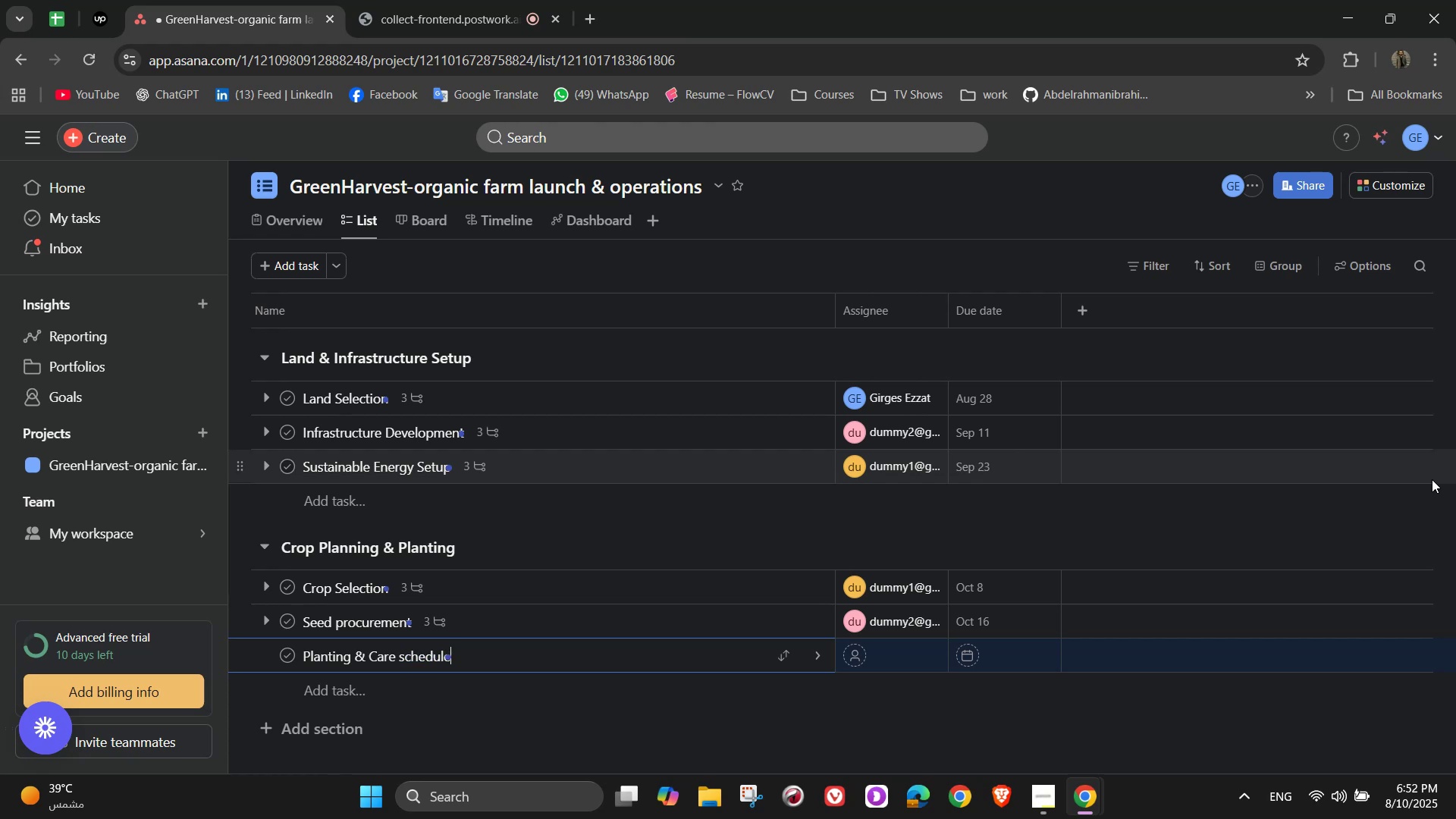 
left_click([817, 657])
 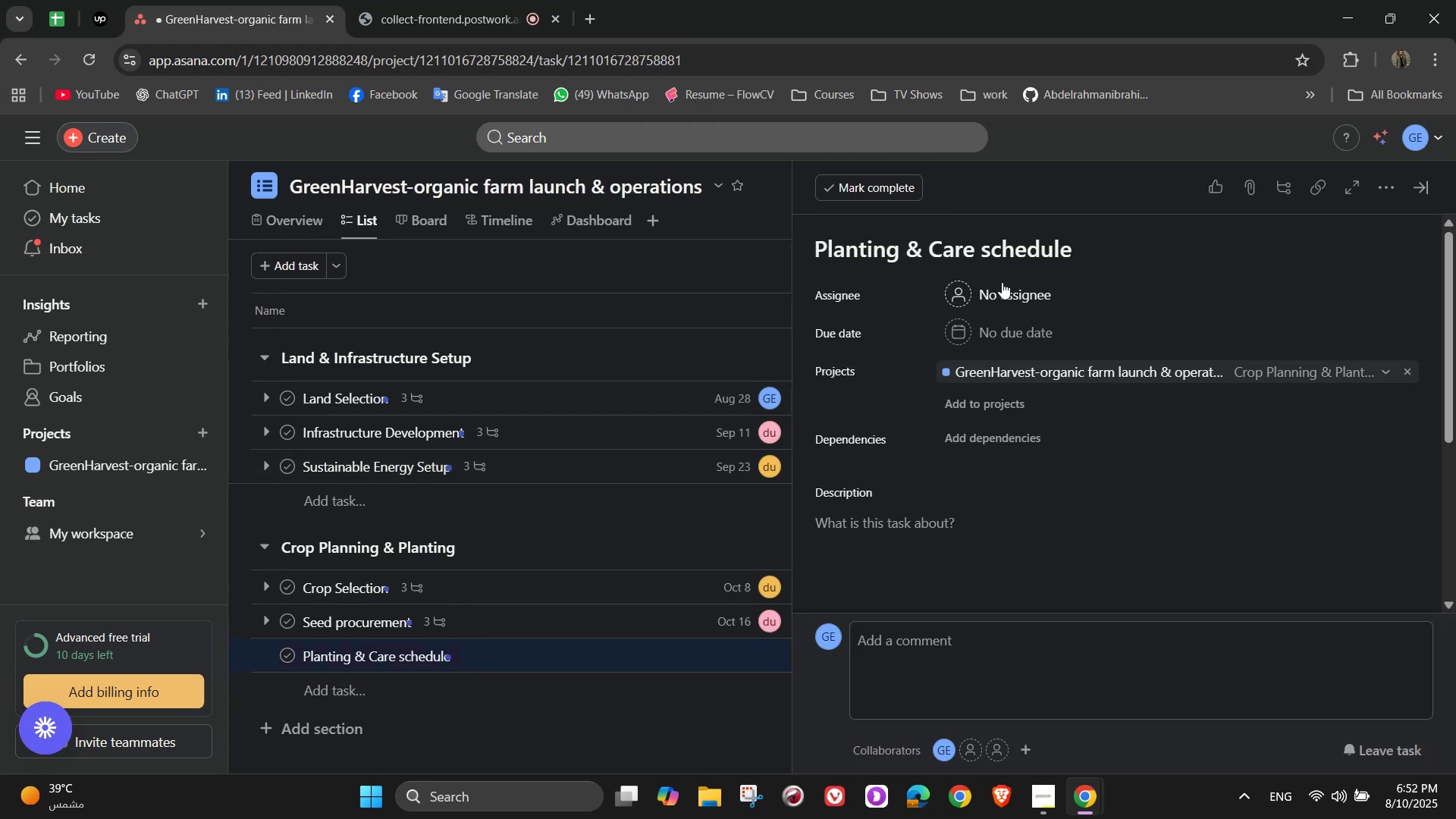 
left_click([997, 278])
 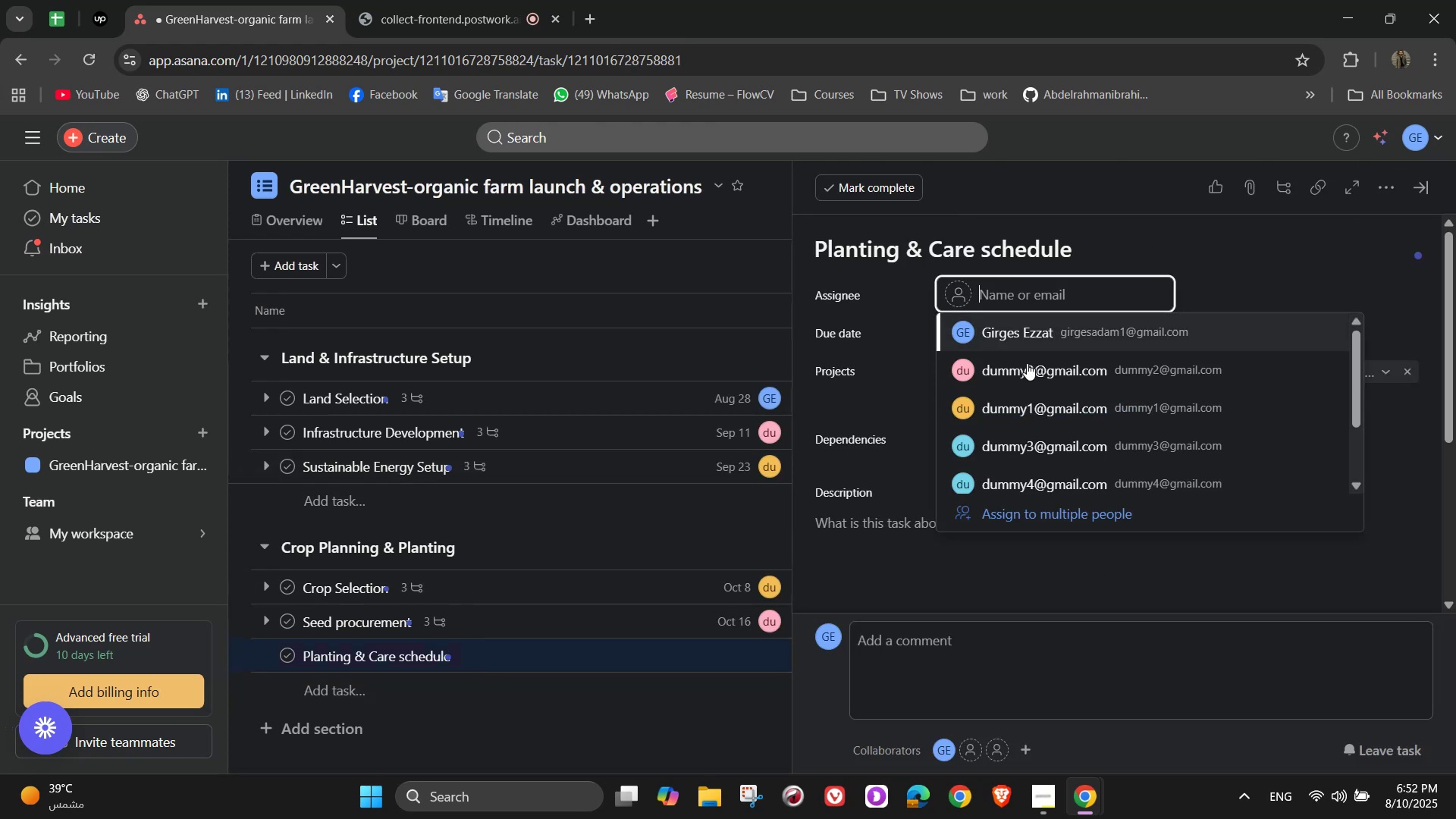 
left_click([1034, 338])
 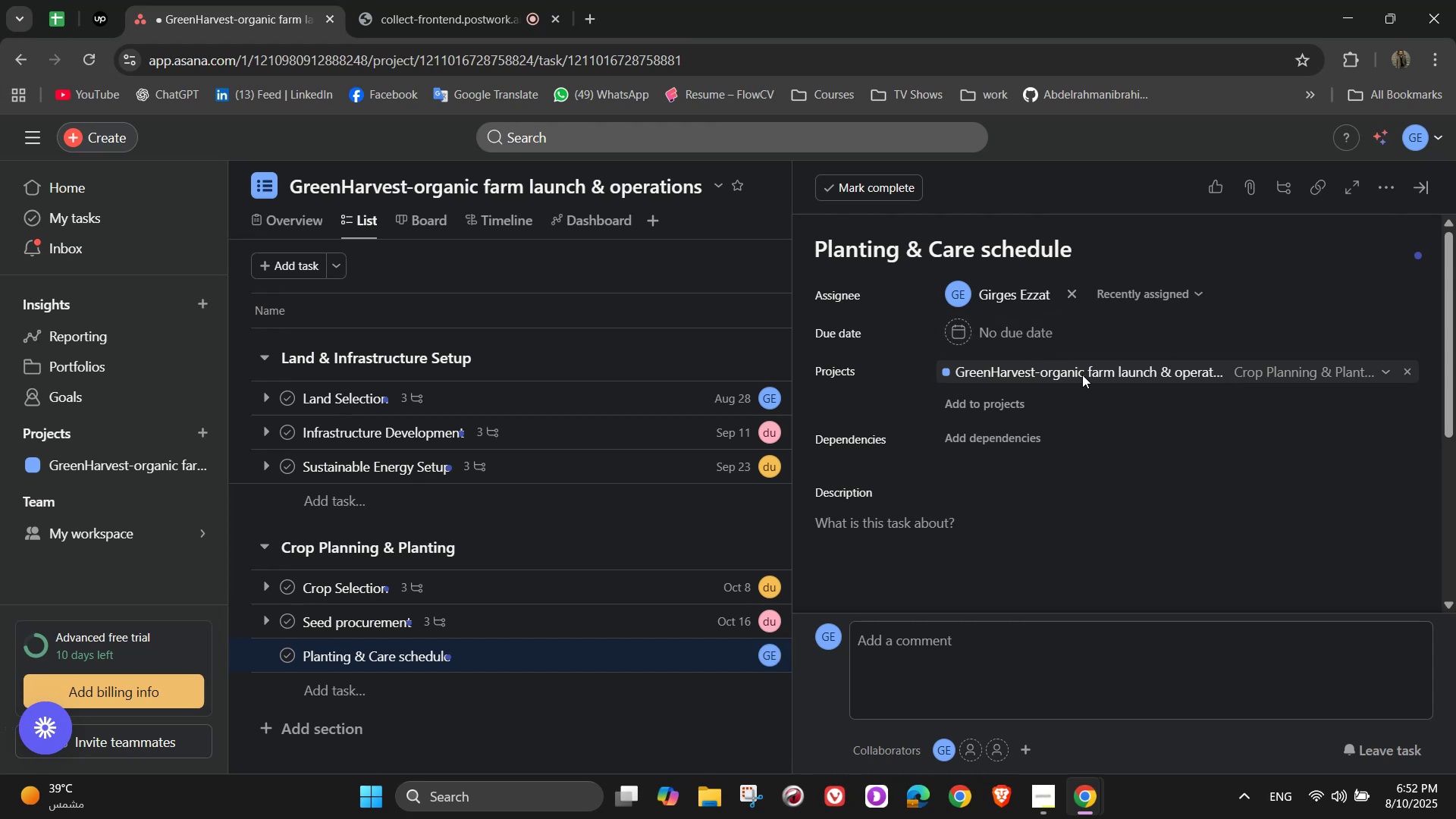 
left_click([1017, 338])
 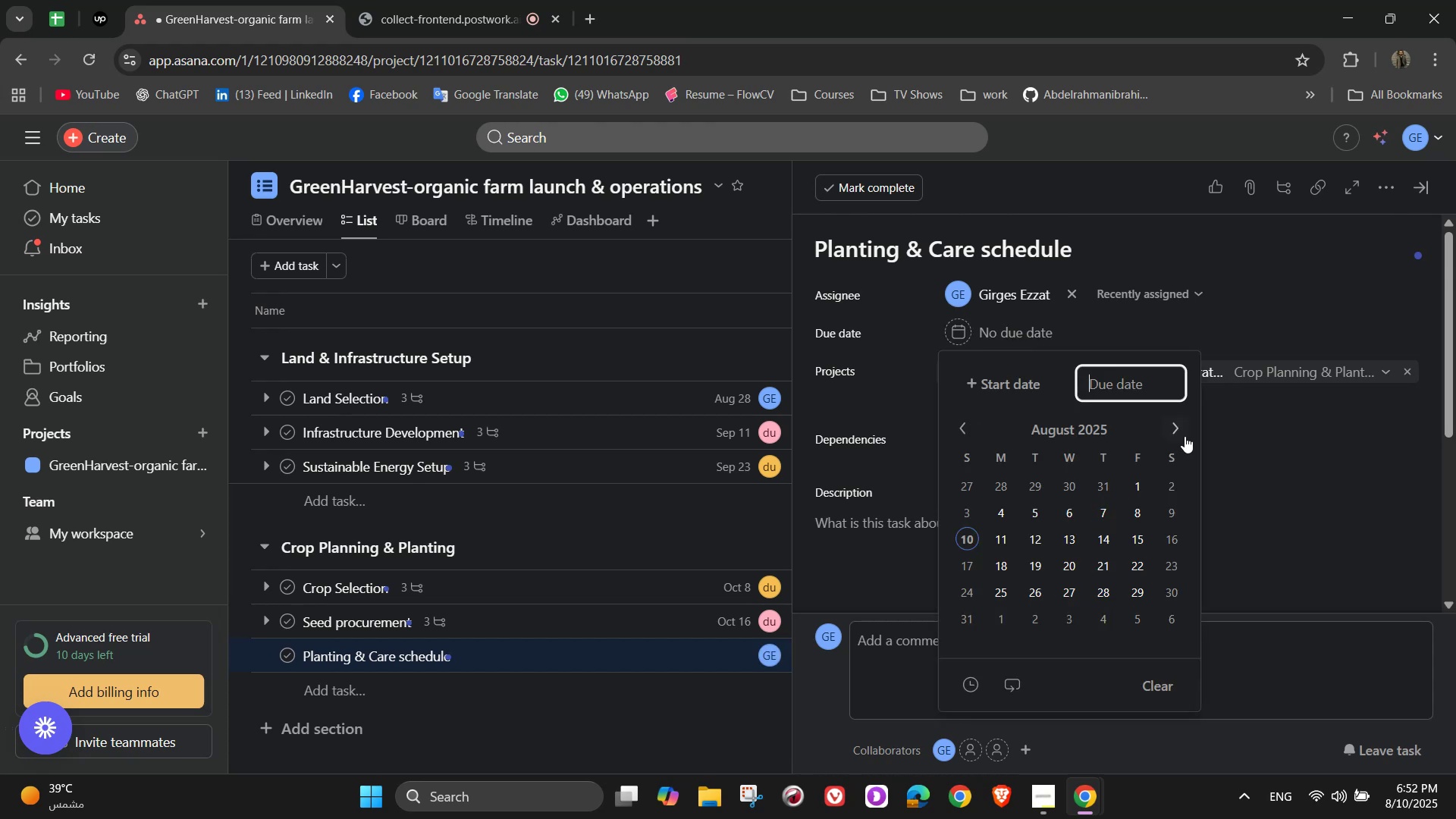 
double_click([1178, 423])
 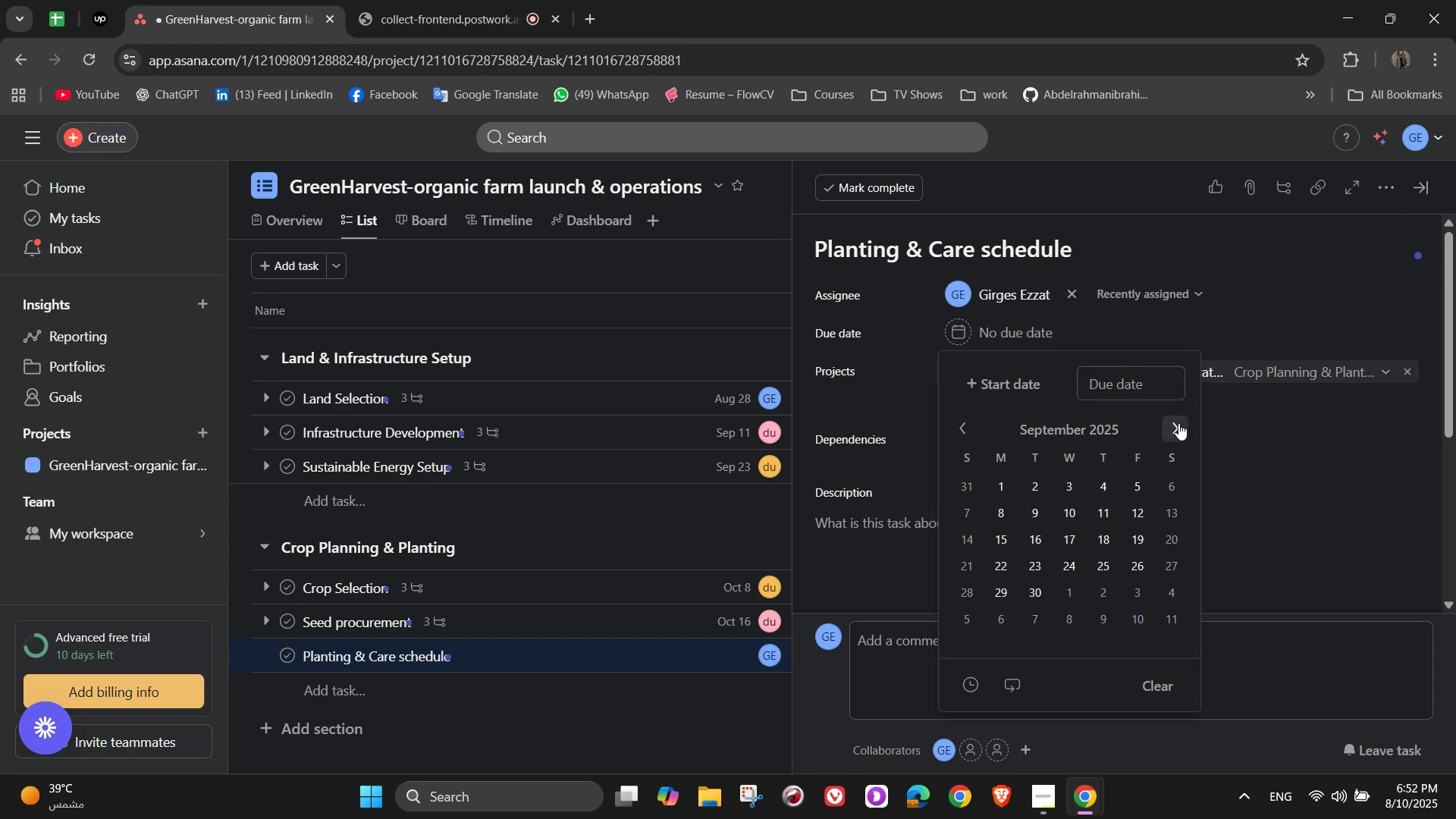 
triple_click([1178, 423])
 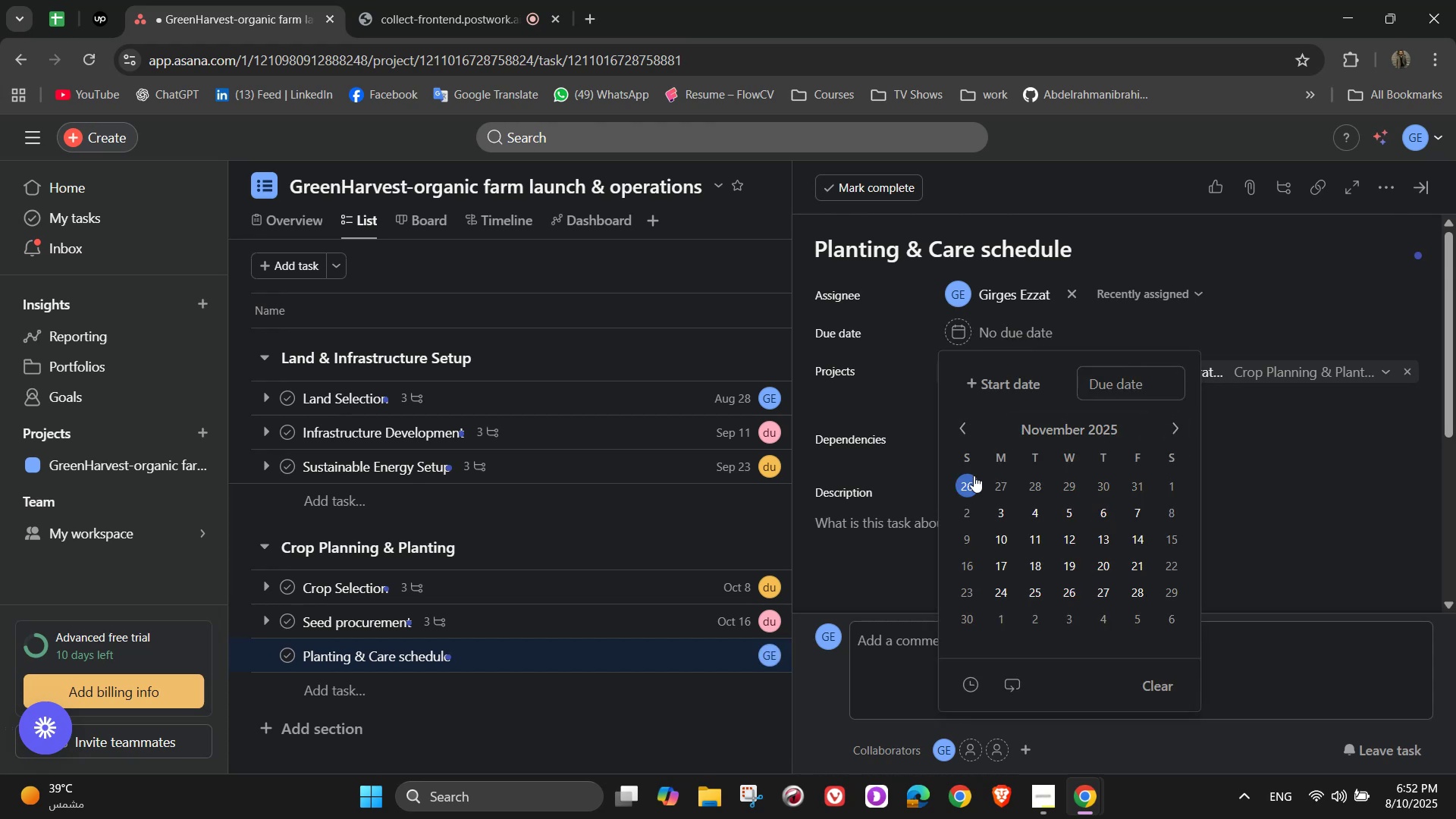 
left_click([992, 487])
 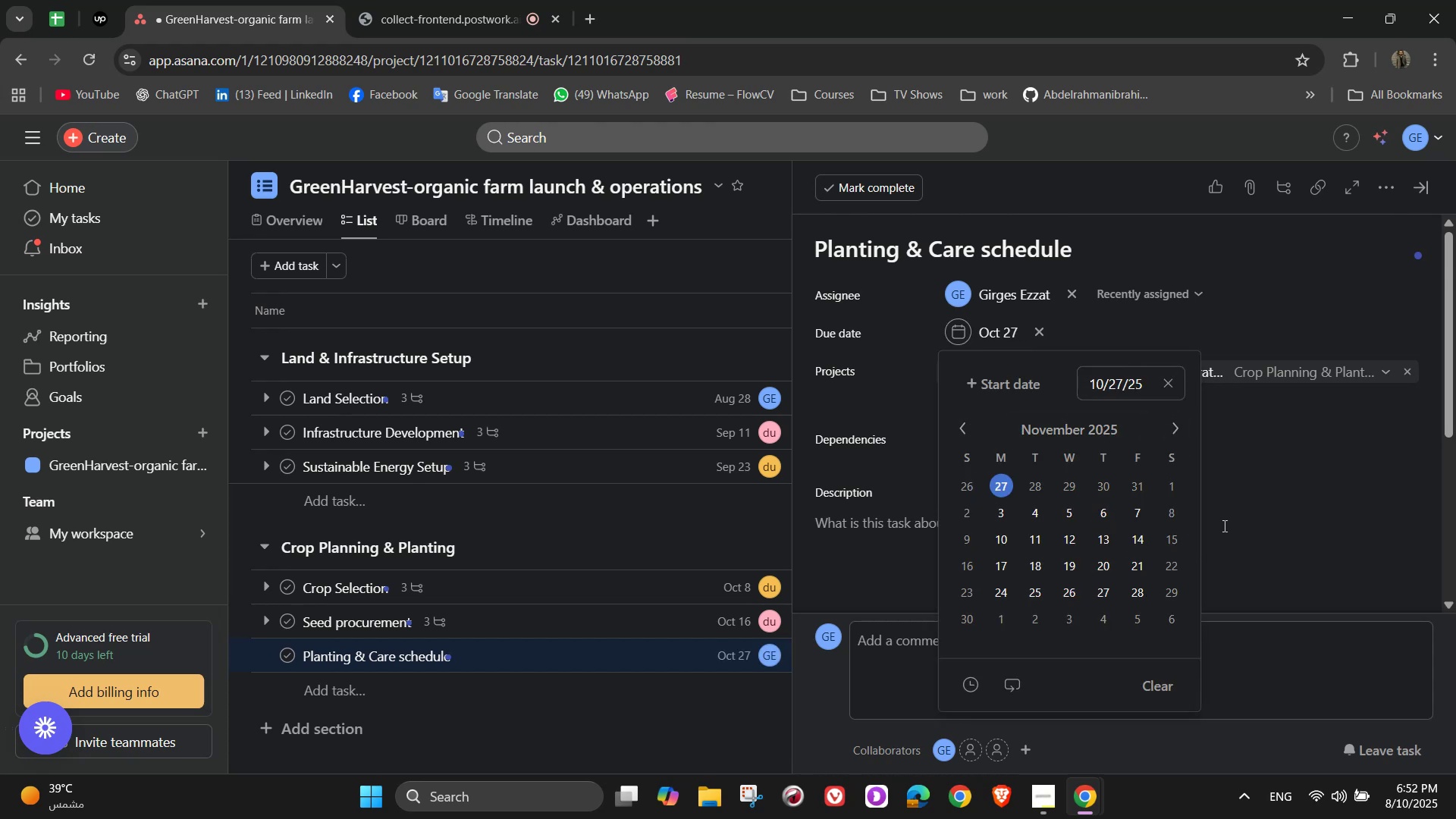 
left_click([1317, 519])
 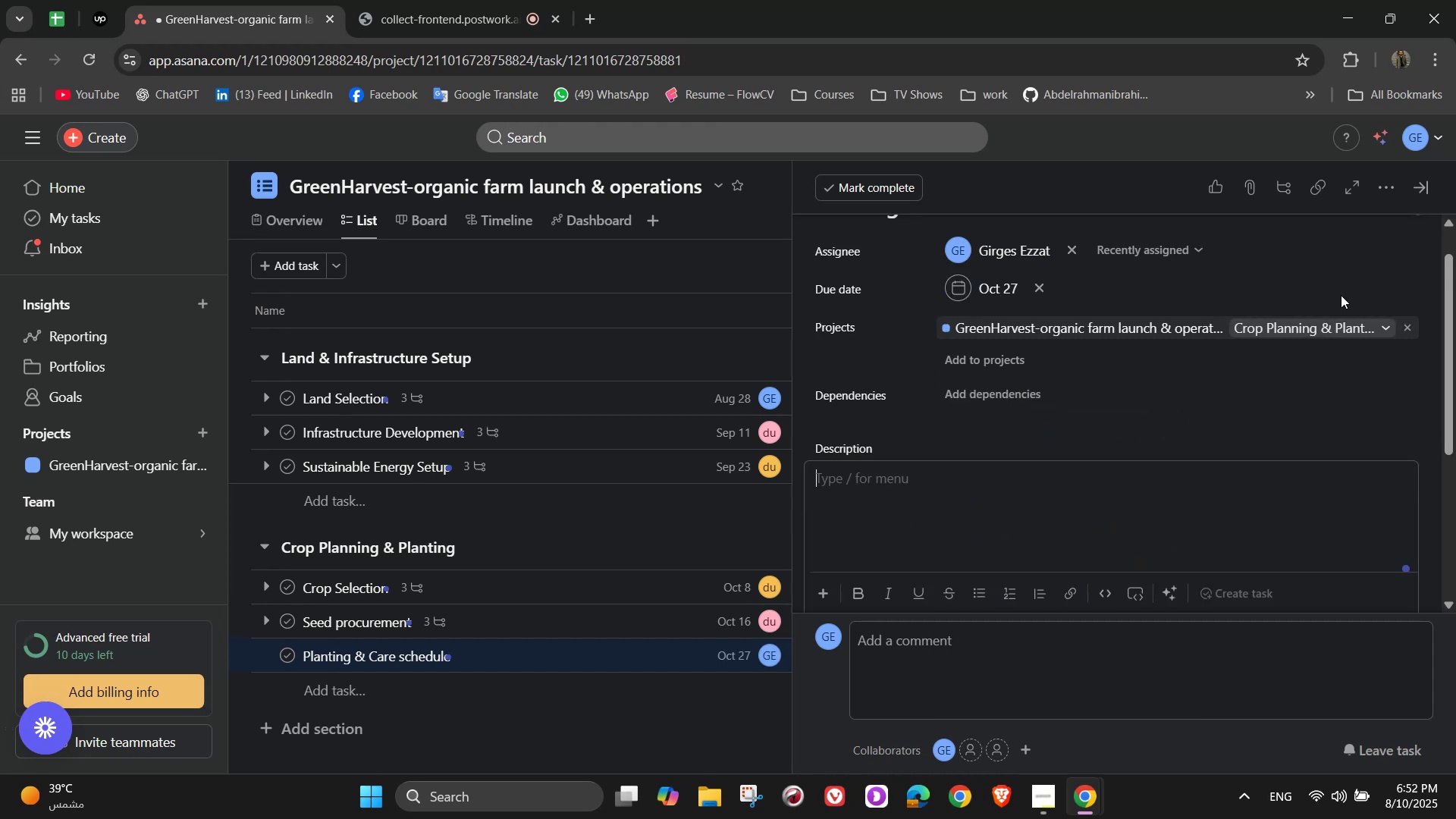 
left_click([1389, 168])
 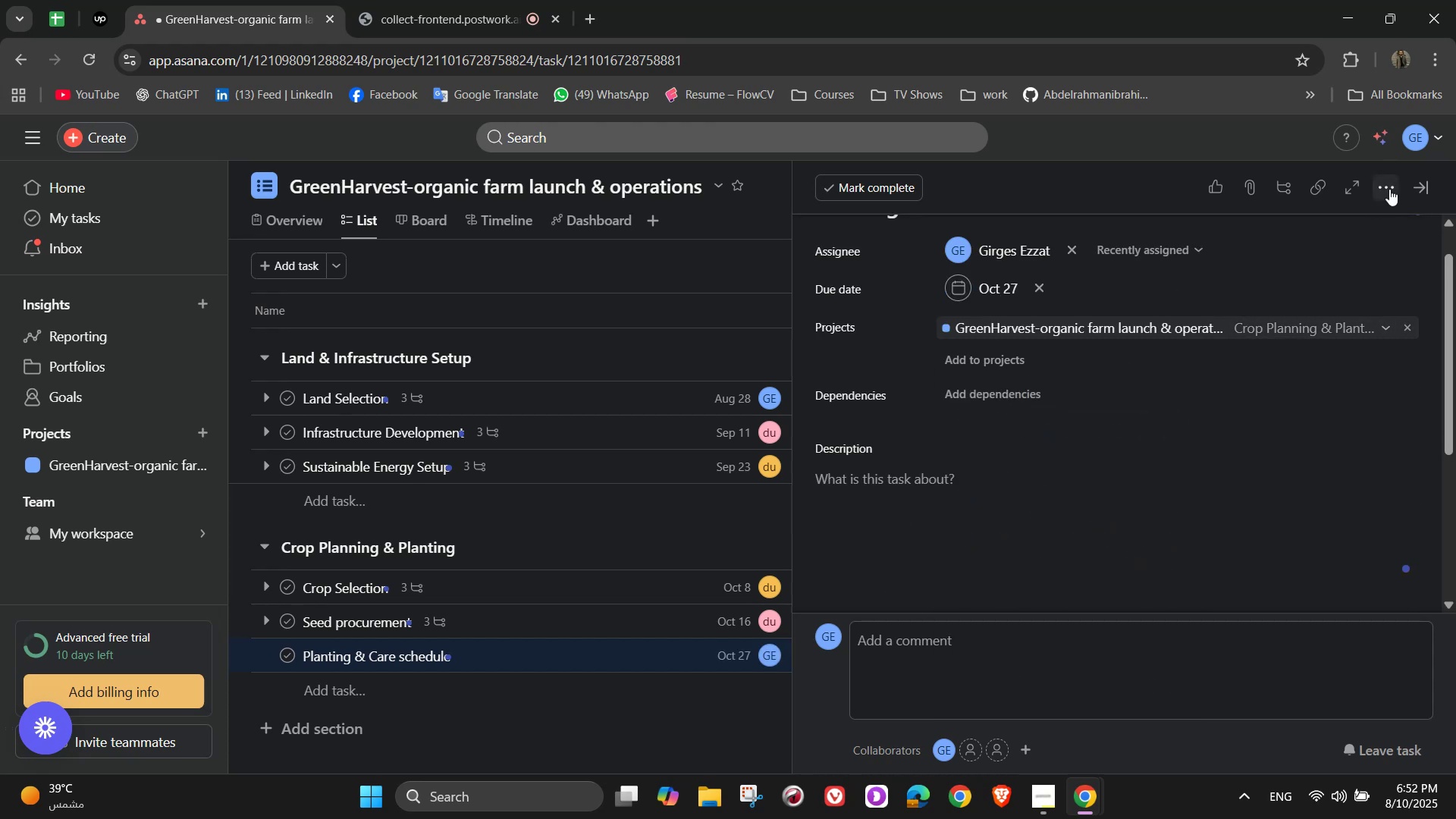 
double_click([1389, 189])
 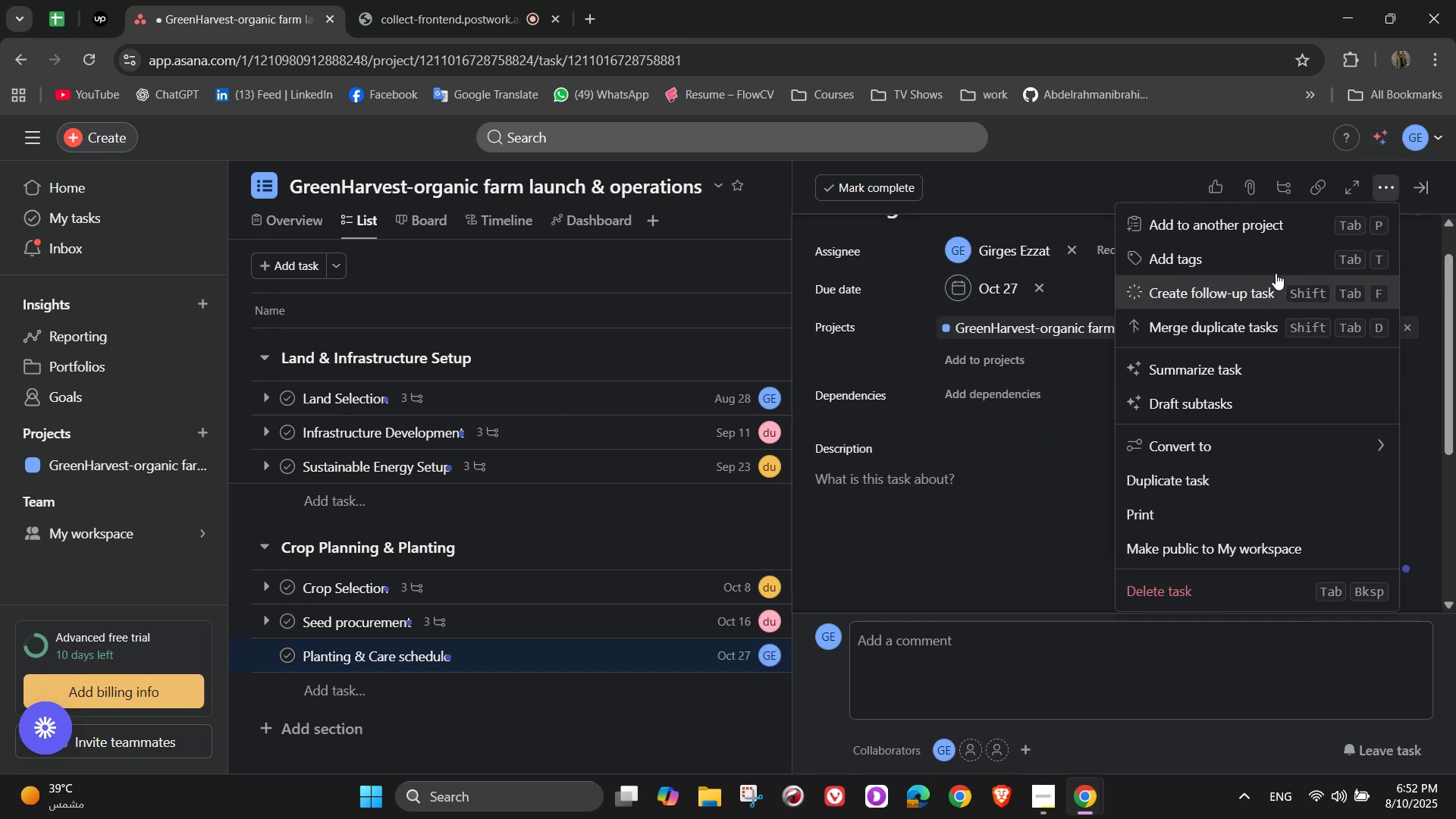 
left_click([1276, 265])
 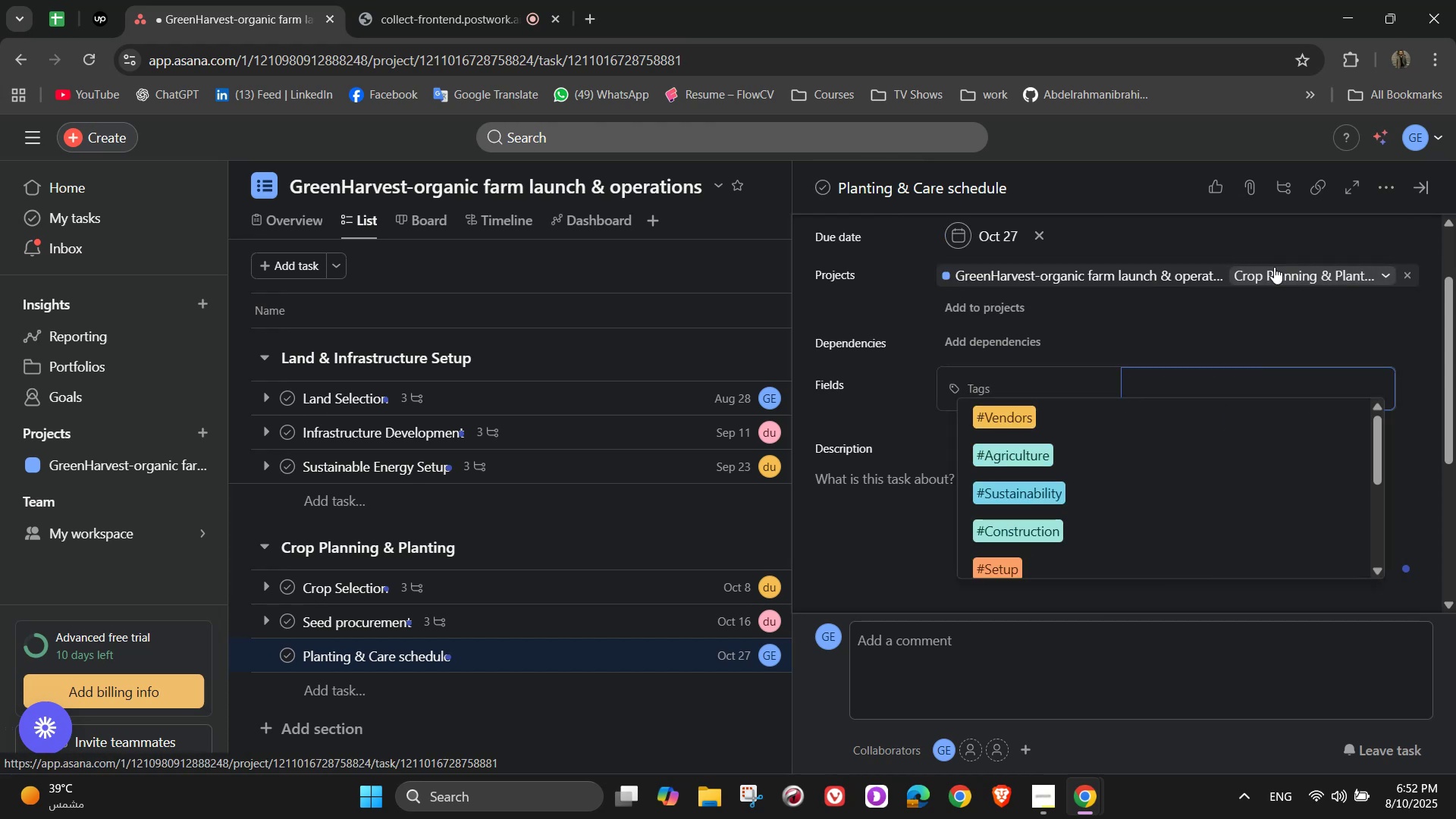 
scroll: coordinate [1078, 532], scroll_direction: down, amount: 6.0
 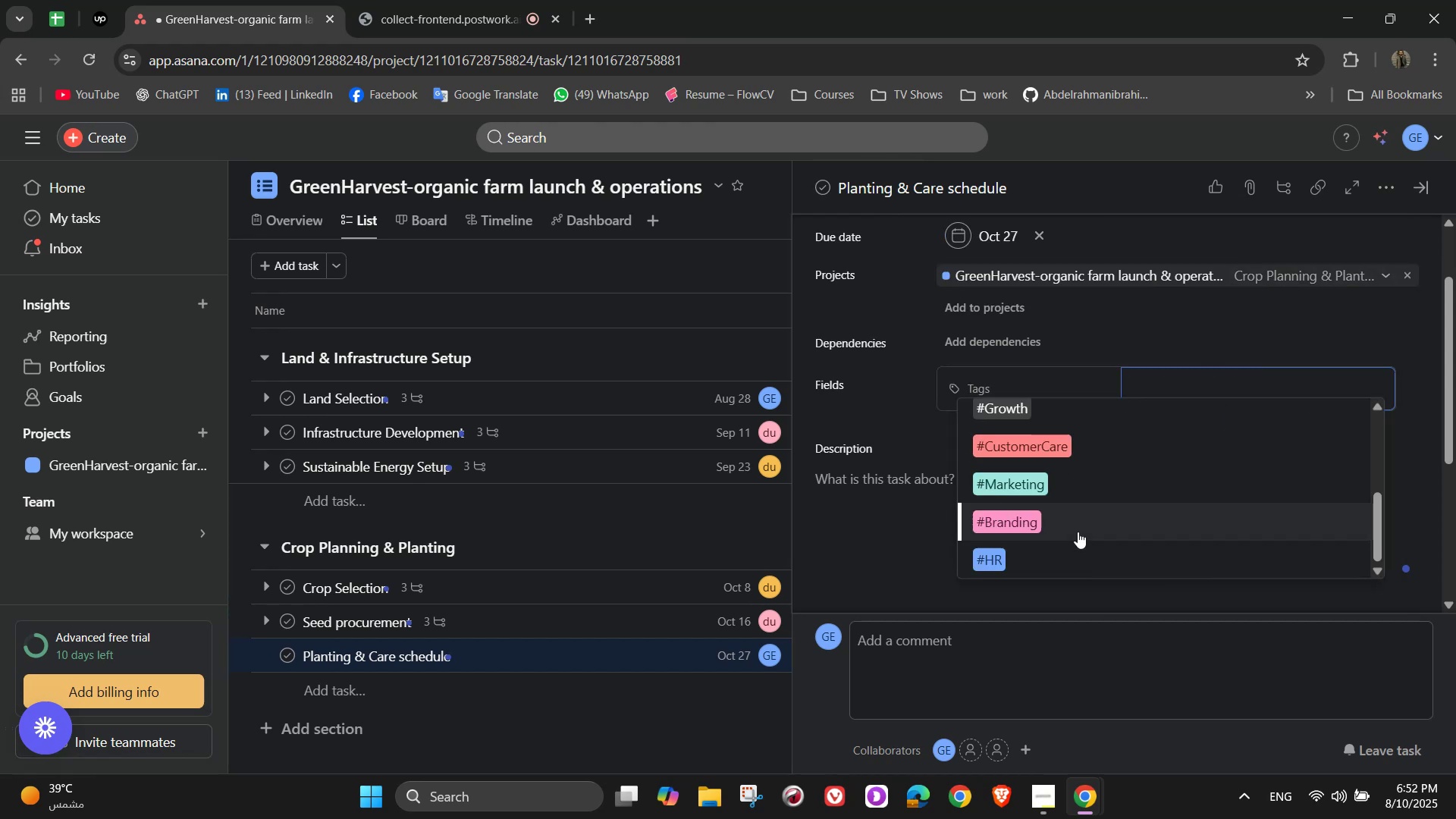 
scroll: coordinate [1077, 532], scroll_direction: up, amount: 2.0
 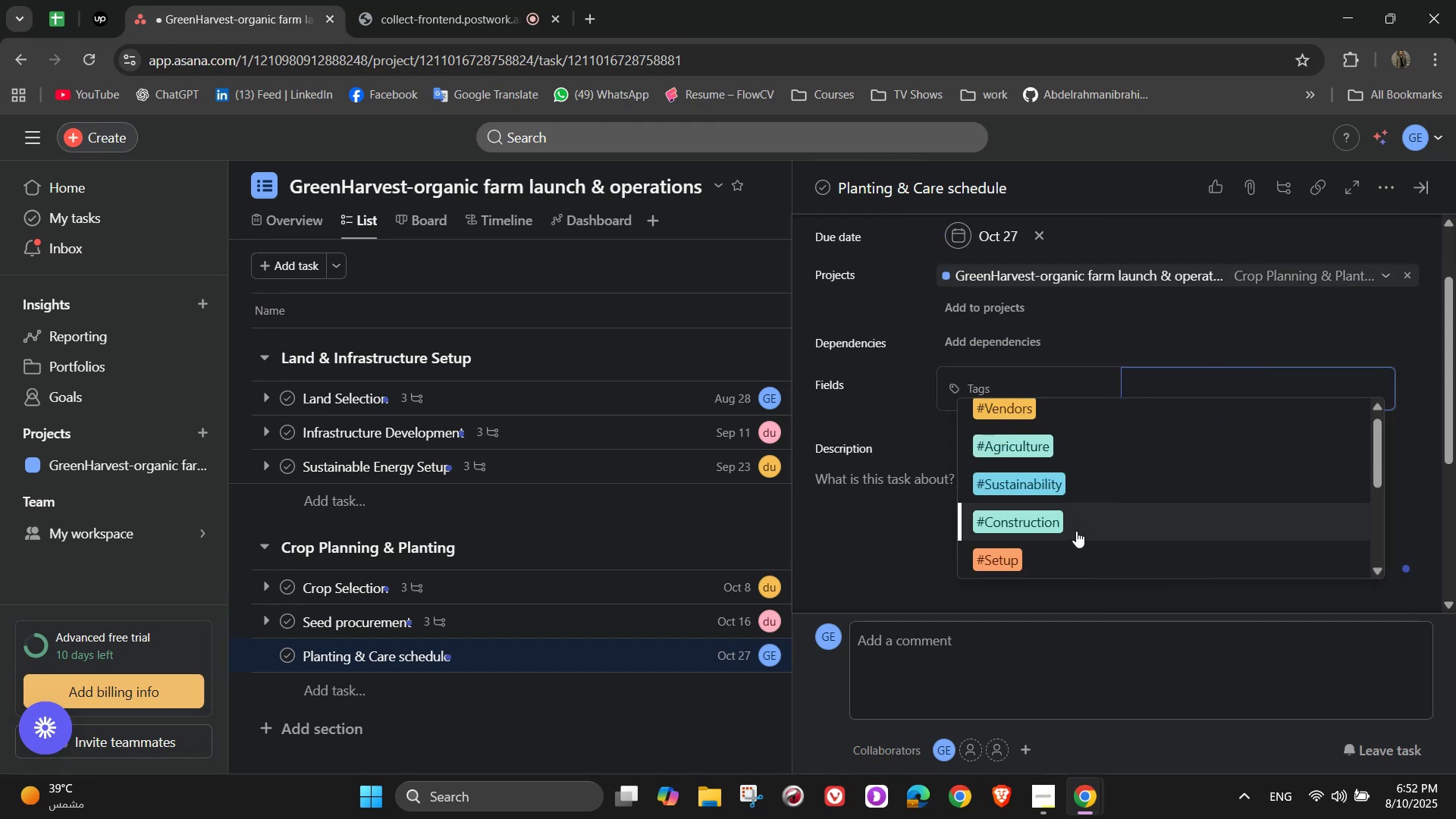 
key(O)
 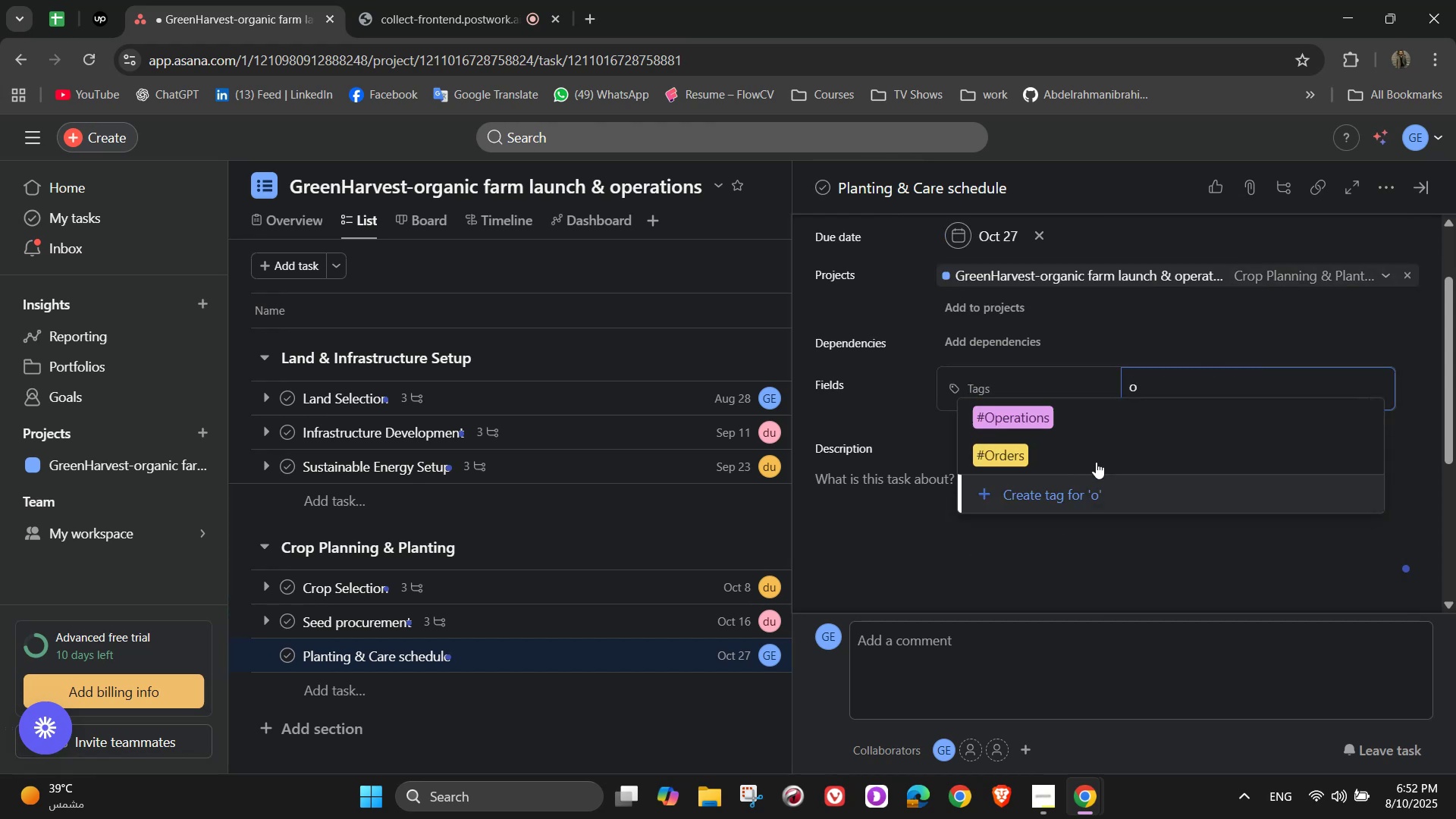 
left_click([1109, 416])
 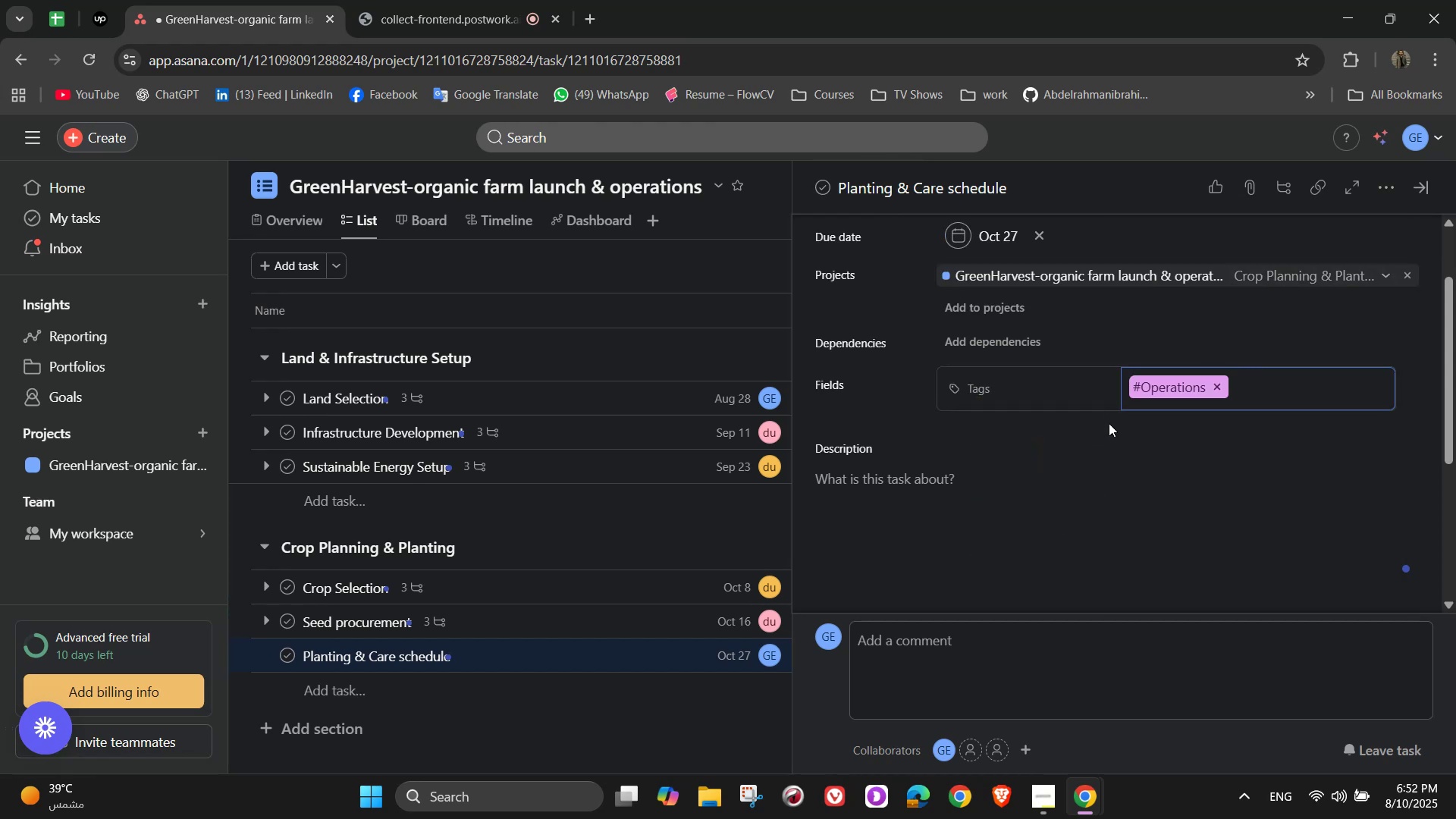 
scroll: coordinate [1093, 451], scroll_direction: down, amount: 1.0
 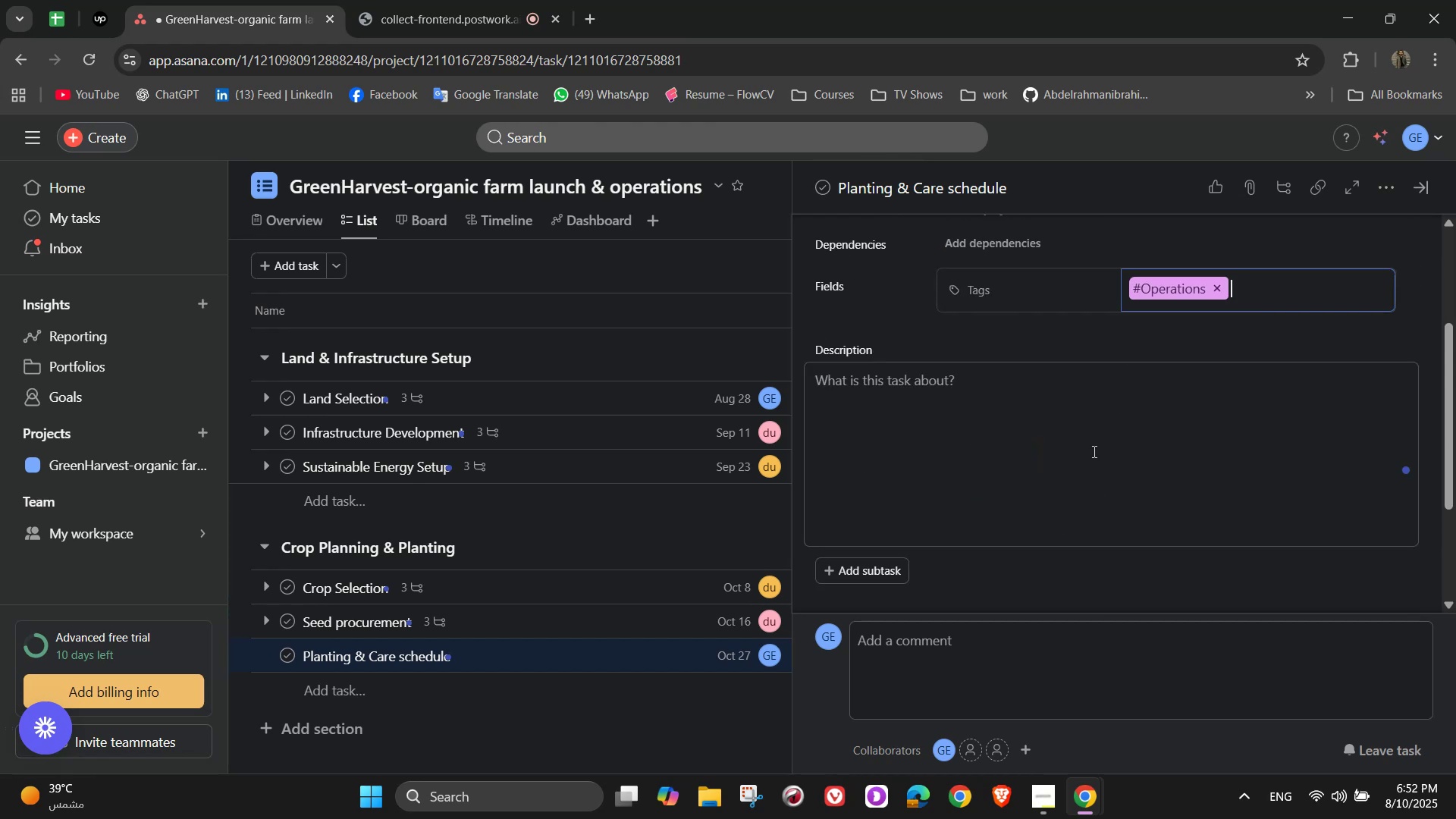 
left_click([1093, 451])
 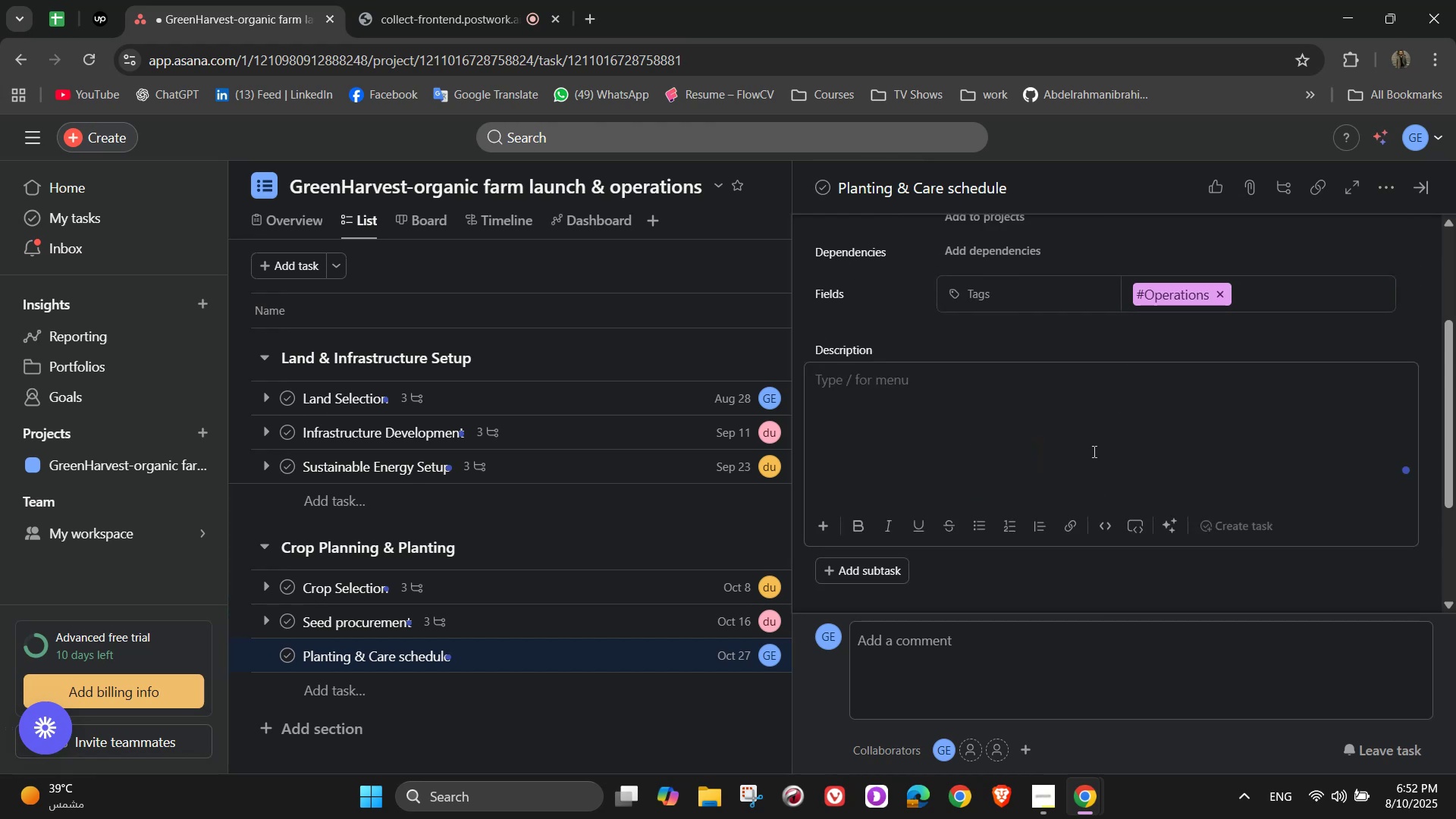 
type(Create a detailed farming calender)
key(Backspace)
key(Backspace)
type(ar)
 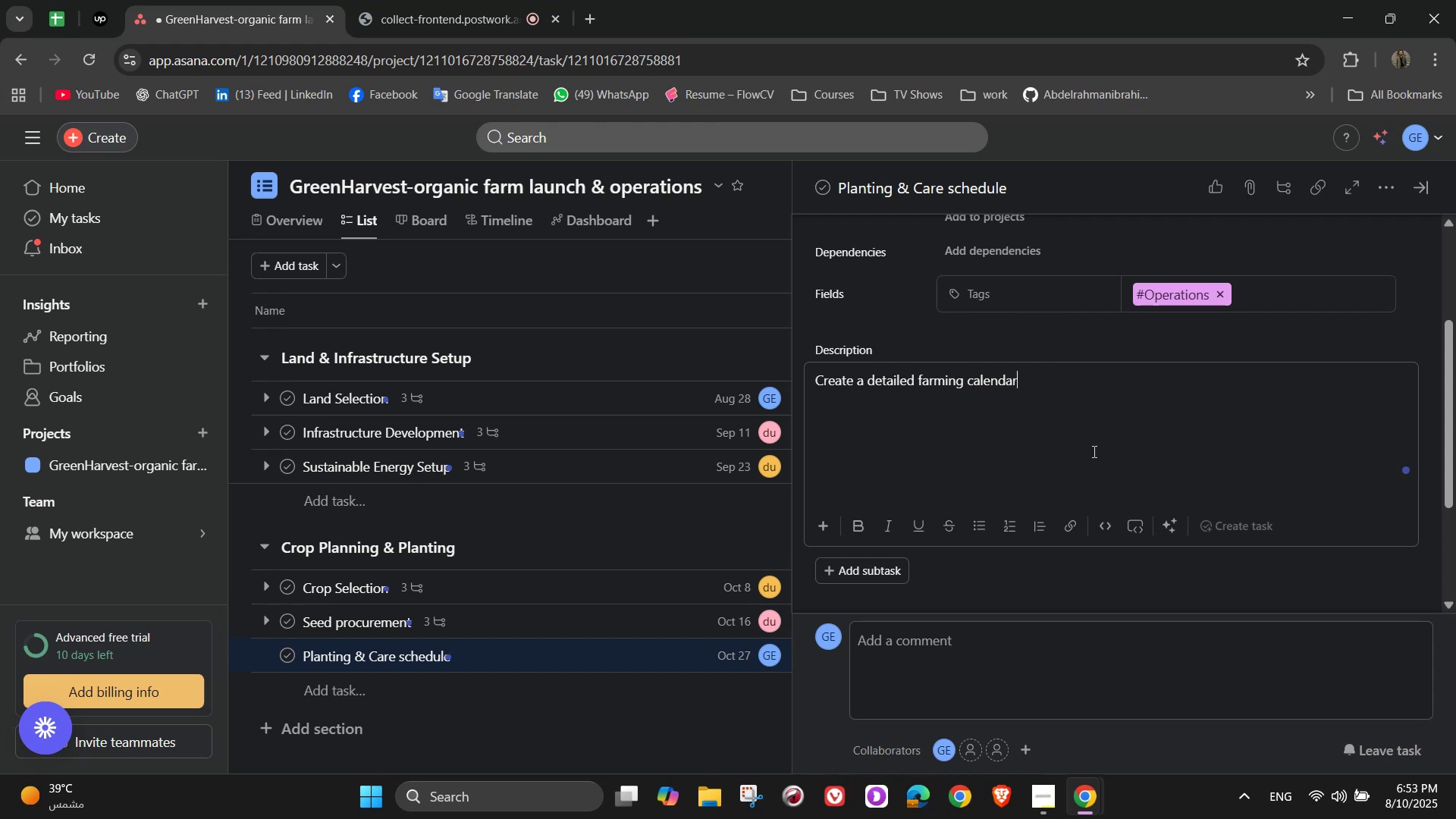 
scroll: coordinate [1093, 451], scroll_direction: down, amount: 1.0
 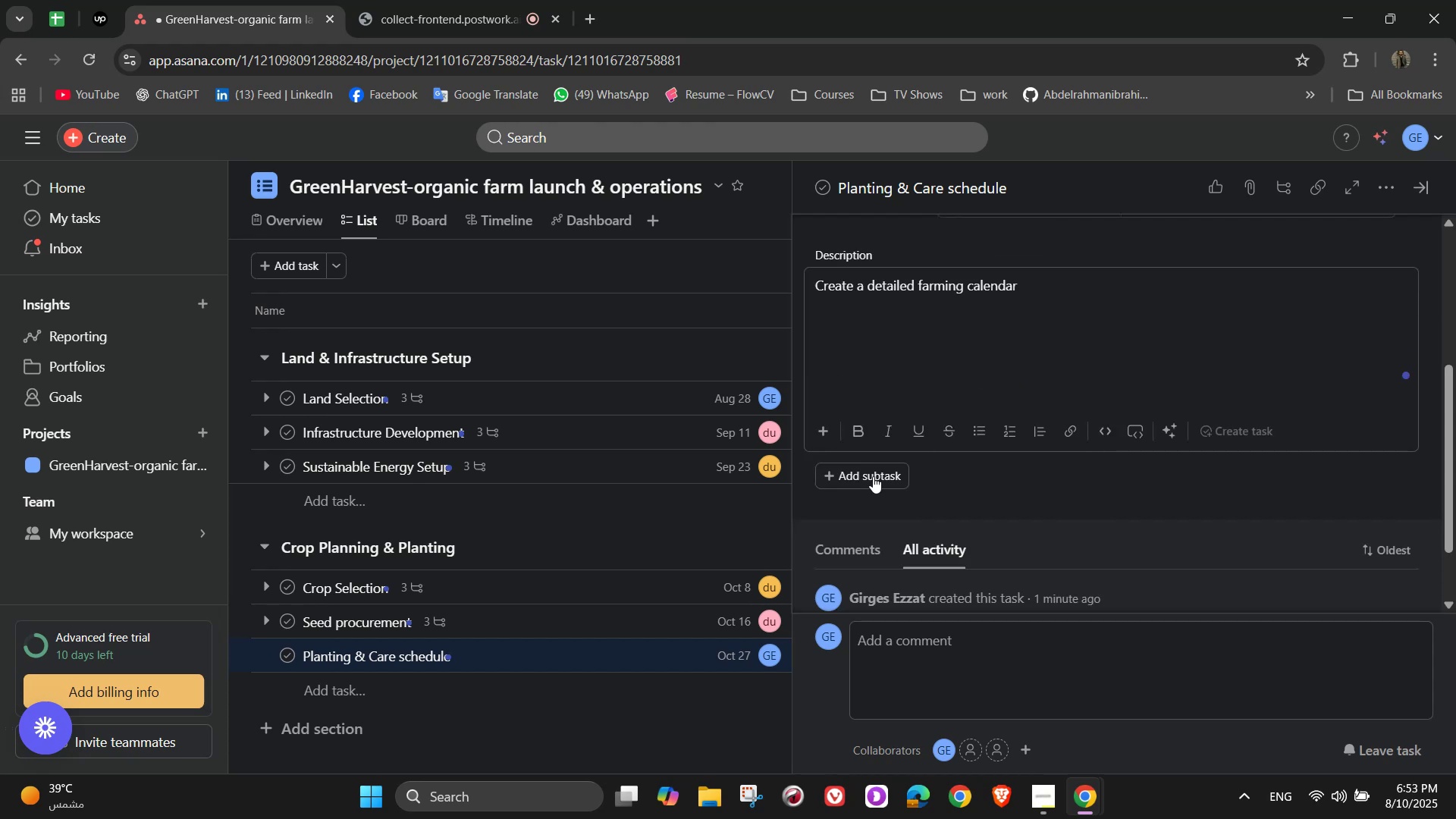 
left_click([868, 475])
 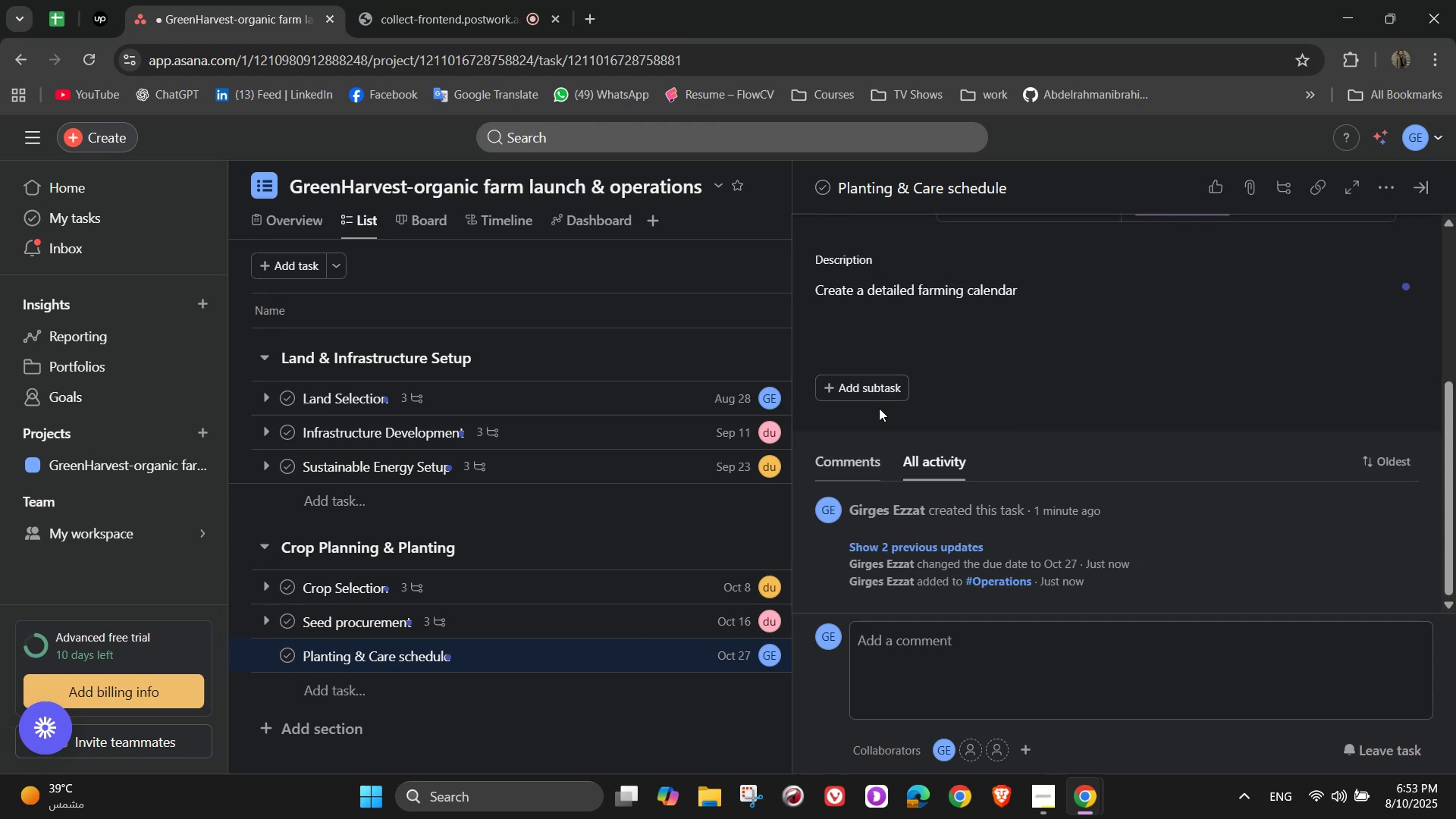 
left_click([868, 379])
 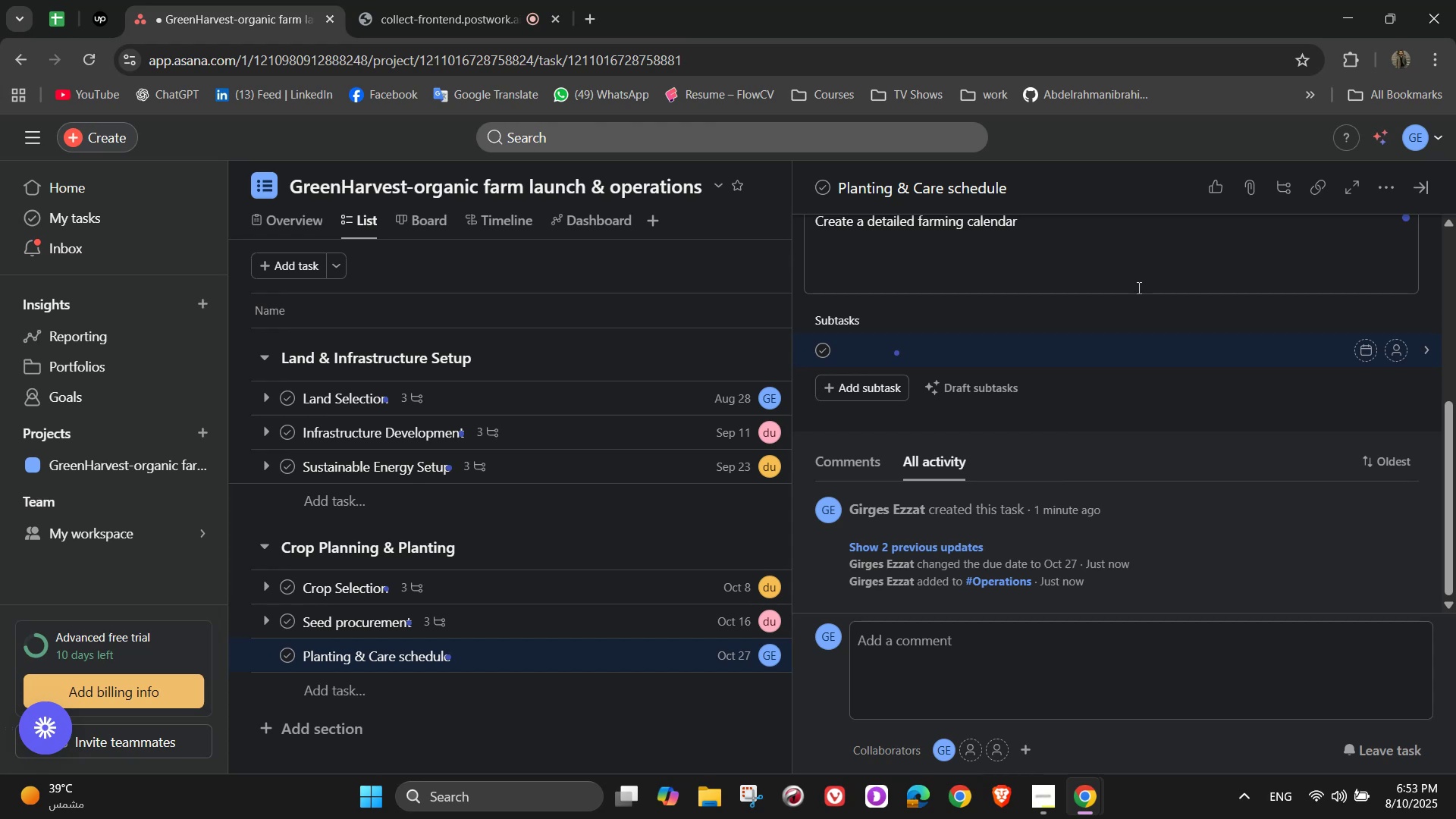 
type(Planting timelines for each crop)
 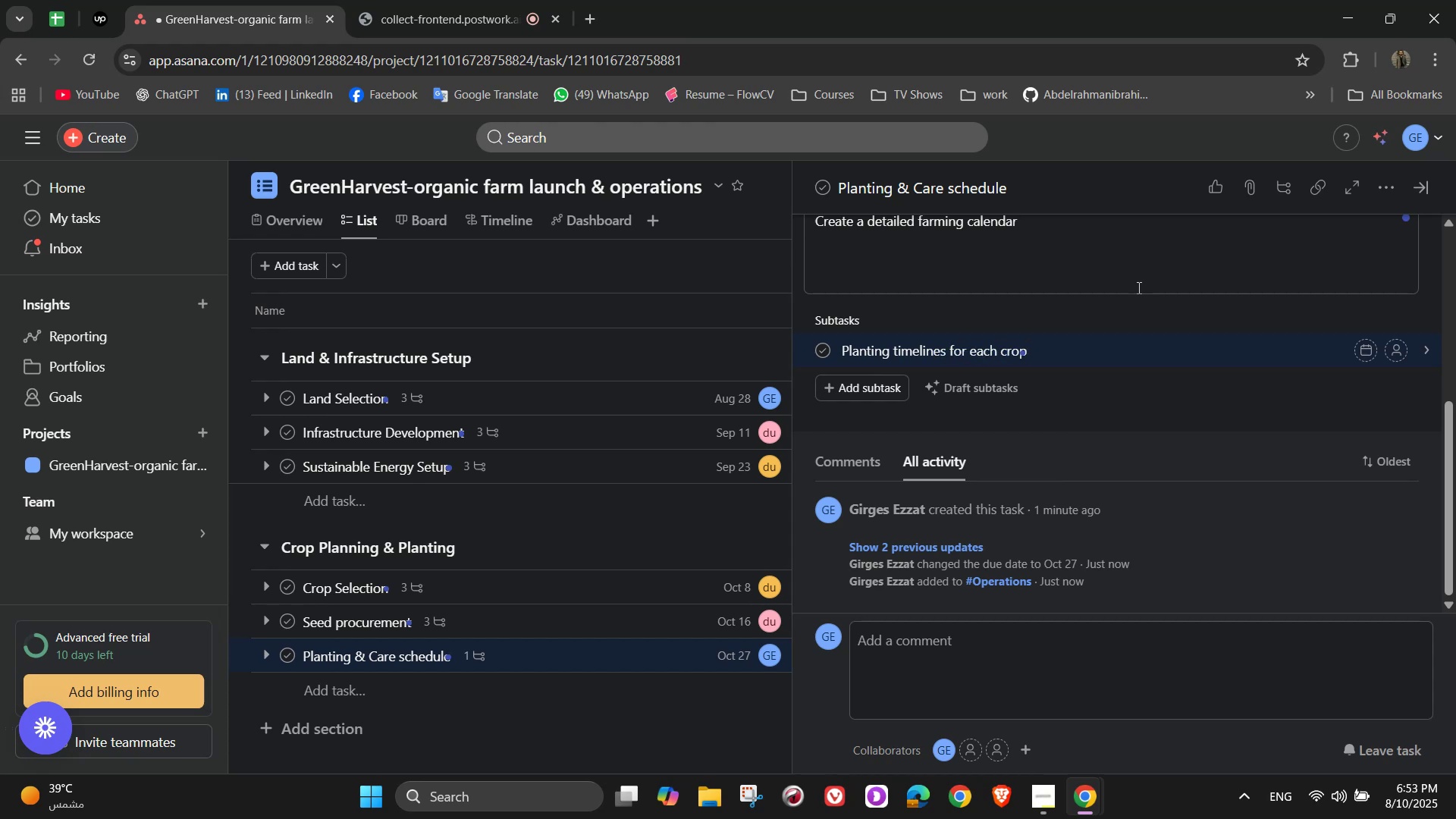 
key(Enter)
 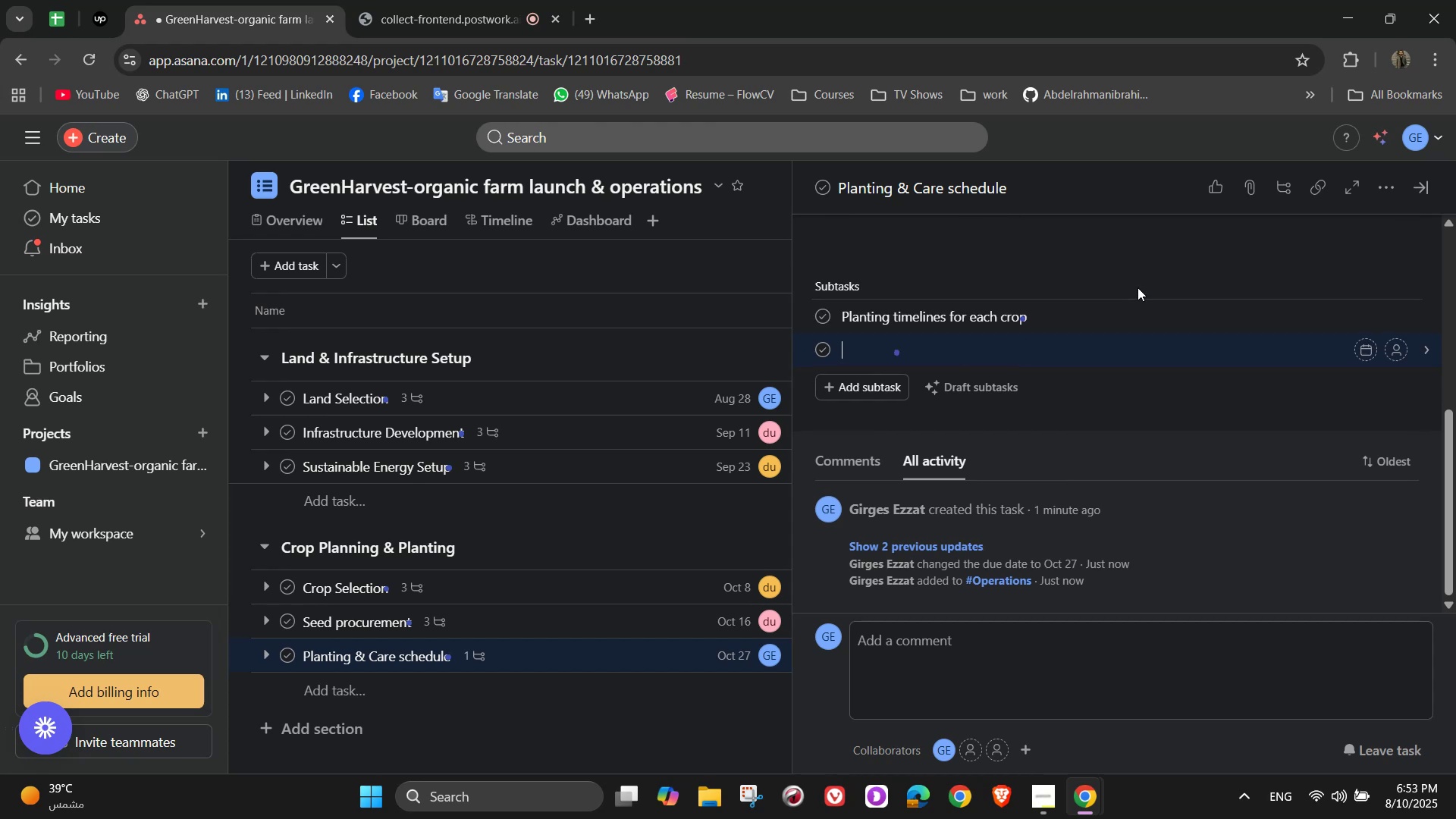 
type(Fertilization and pest control)
 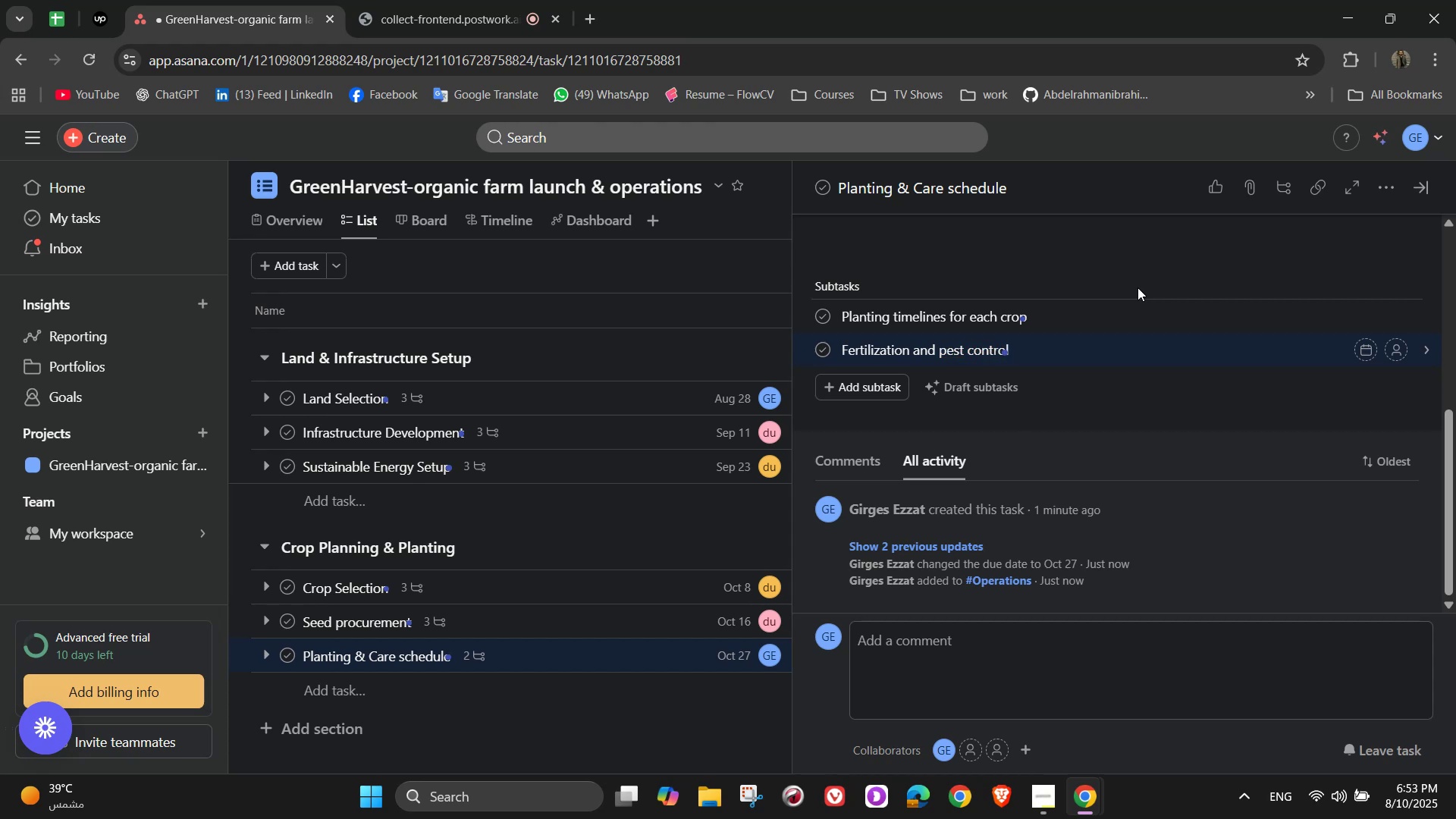 
key(Enter)
 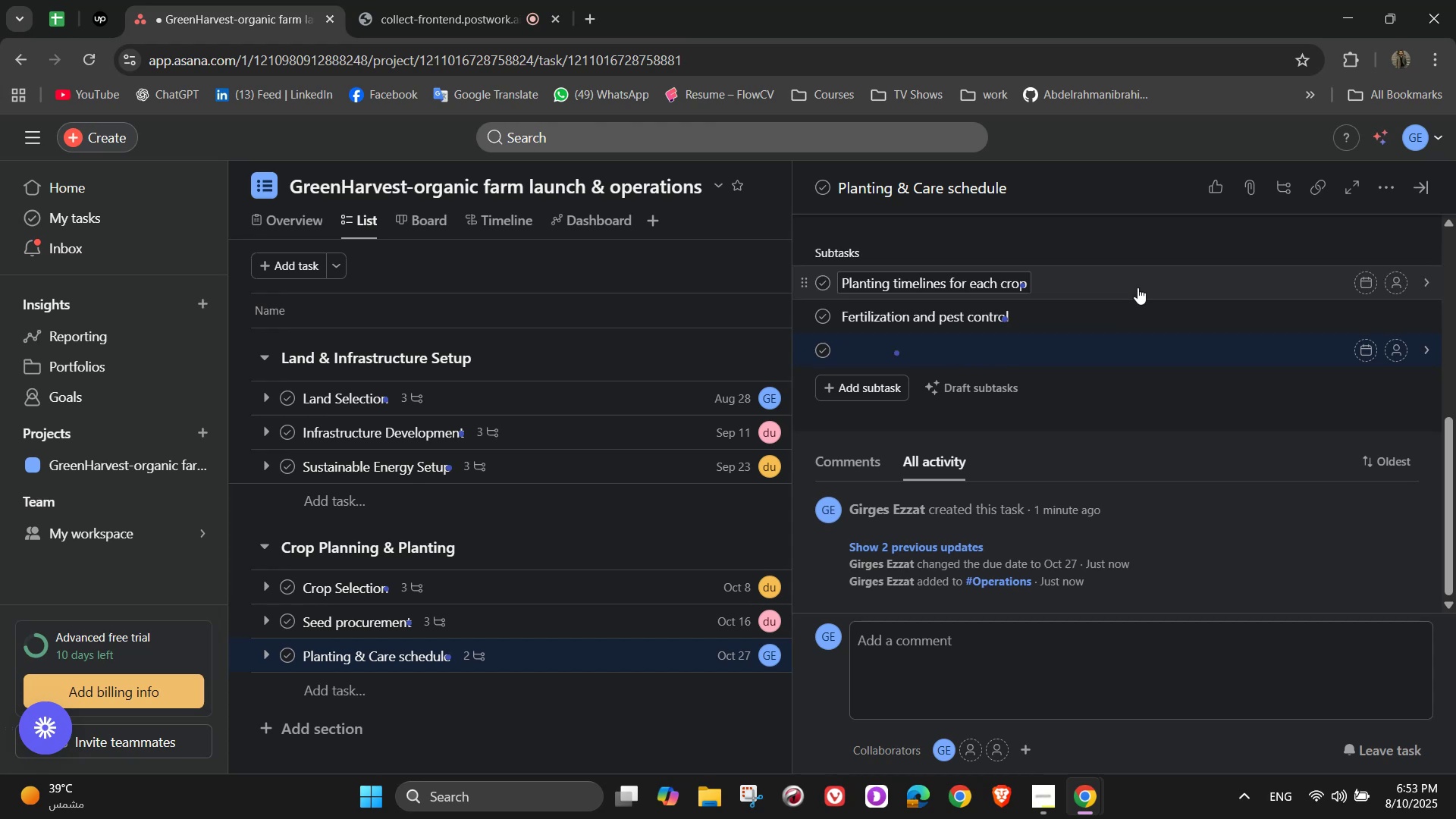 
type(Irrigation and maintenance)
 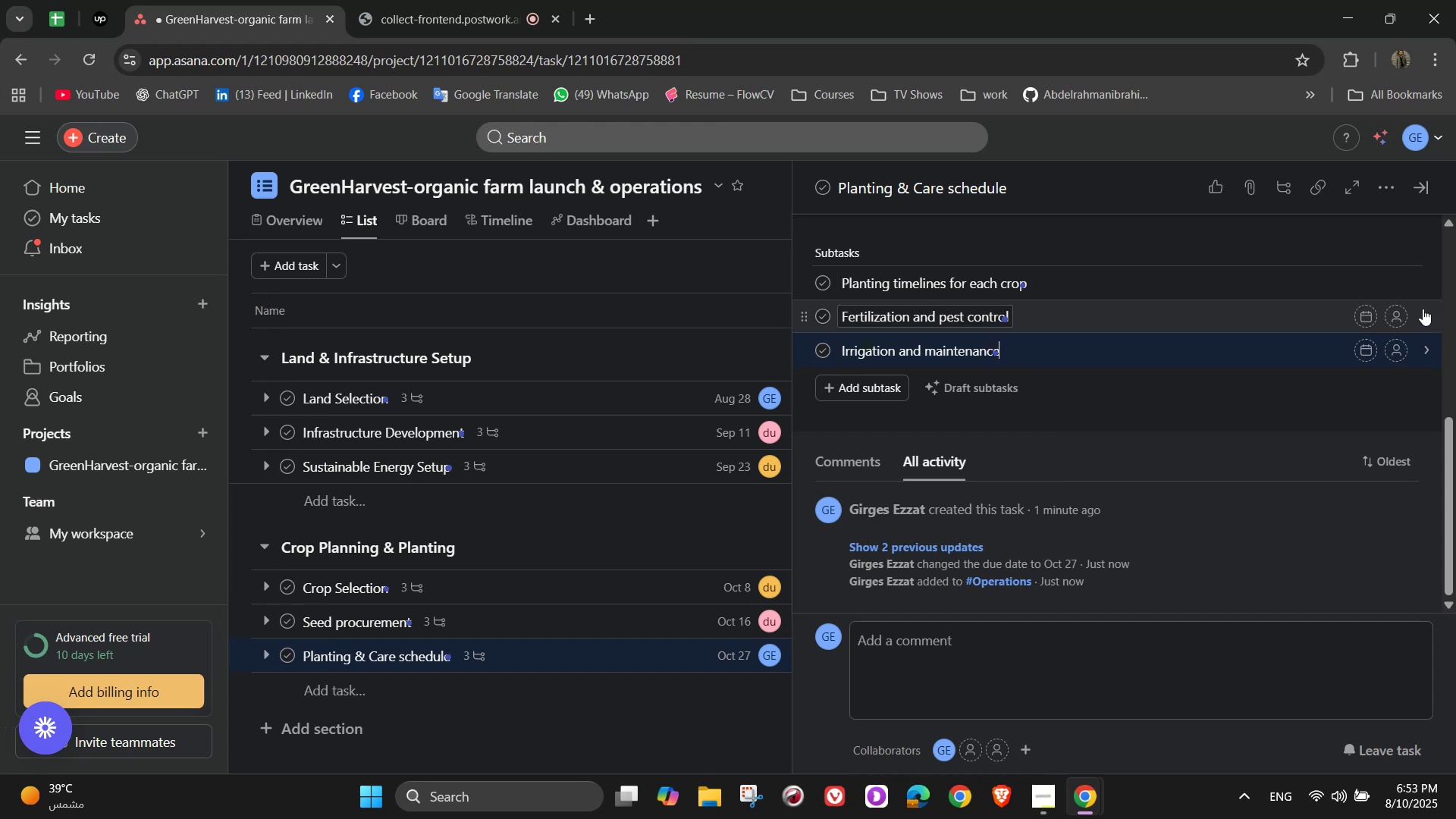 
left_click([1396, 275])
 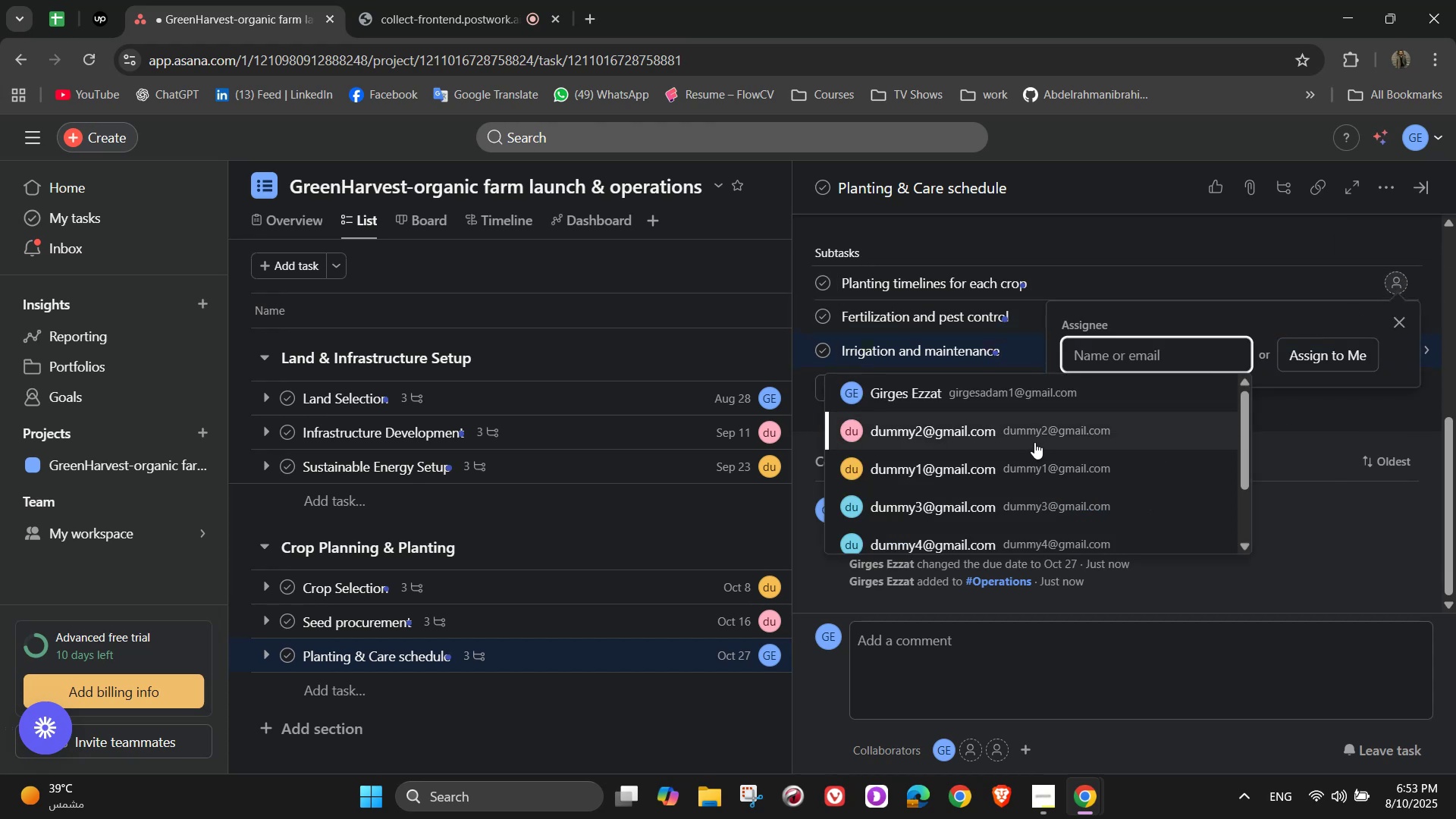 
left_click([1034, 442])
 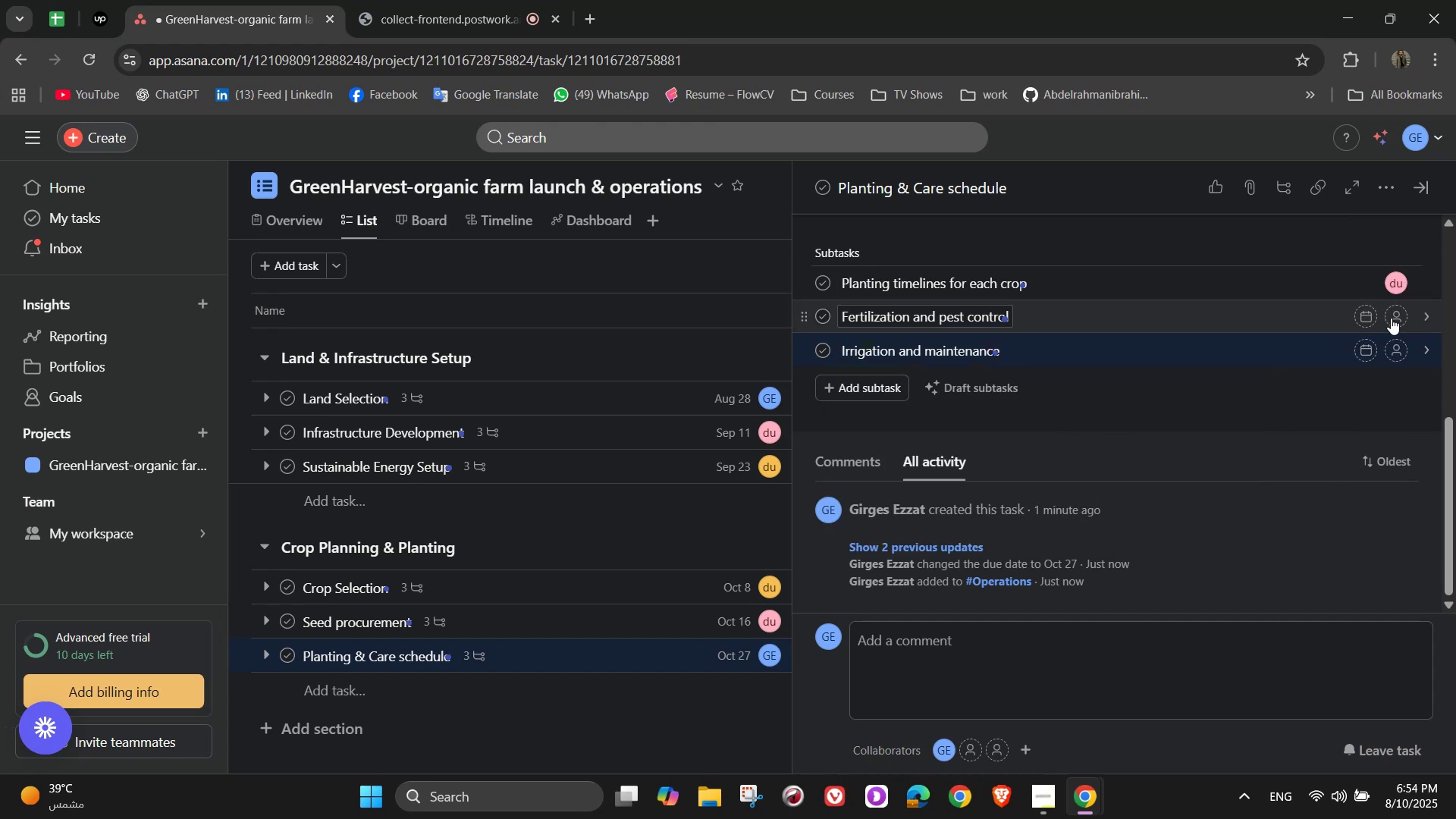 
left_click([1396, 313])
 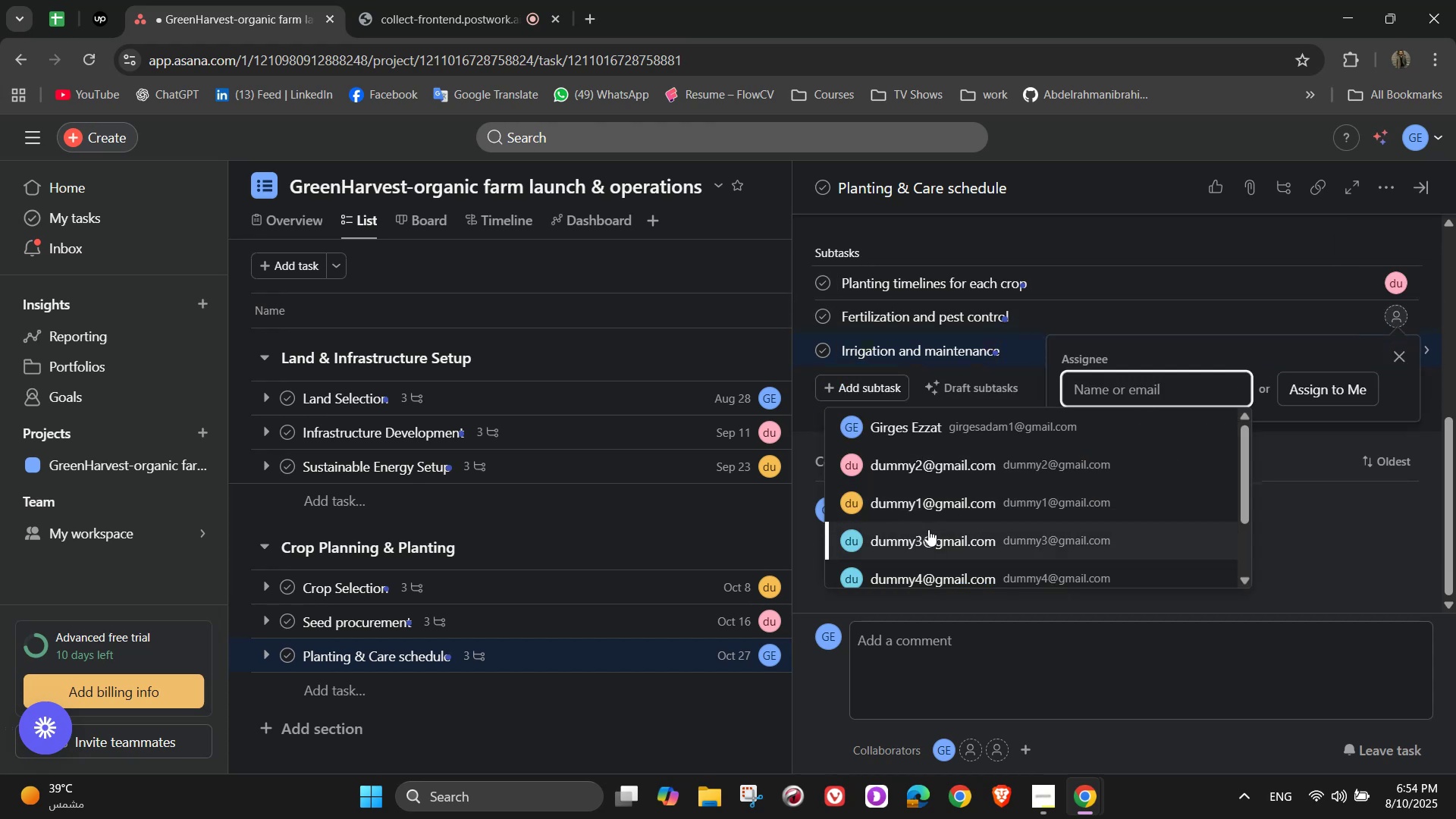 
left_click([928, 529])
 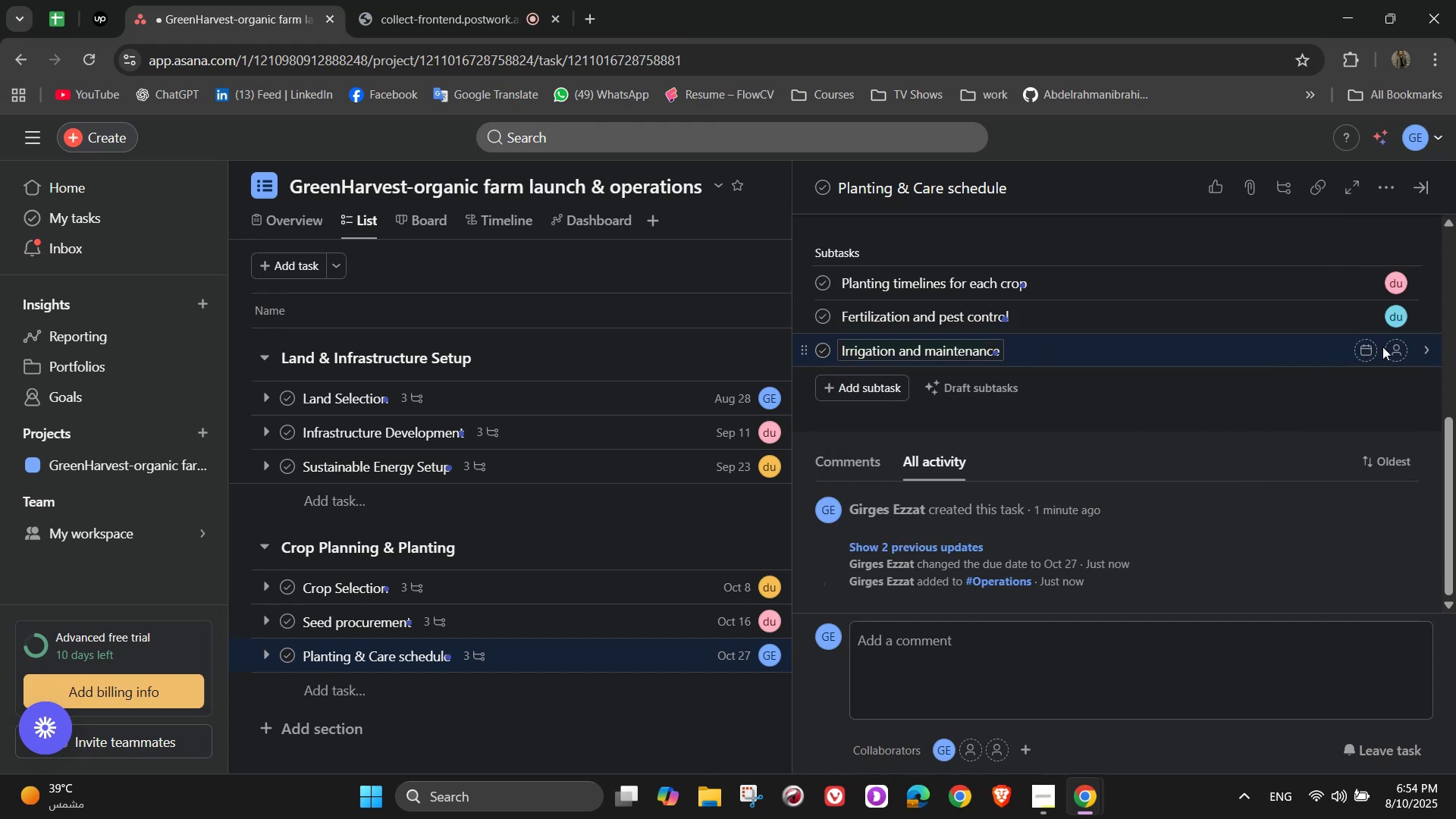 
left_click([1405, 348])
 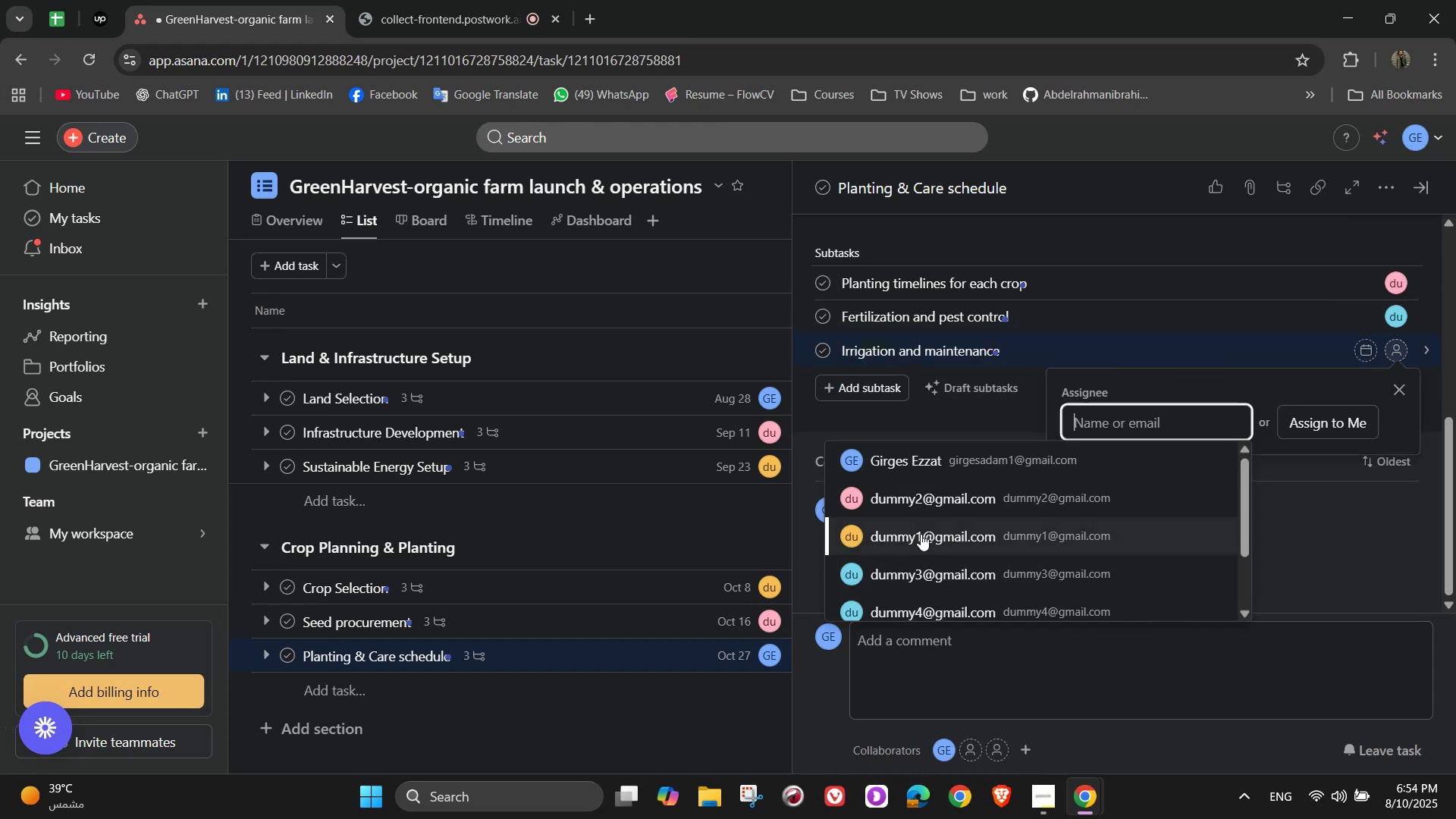 
left_click([921, 534])
 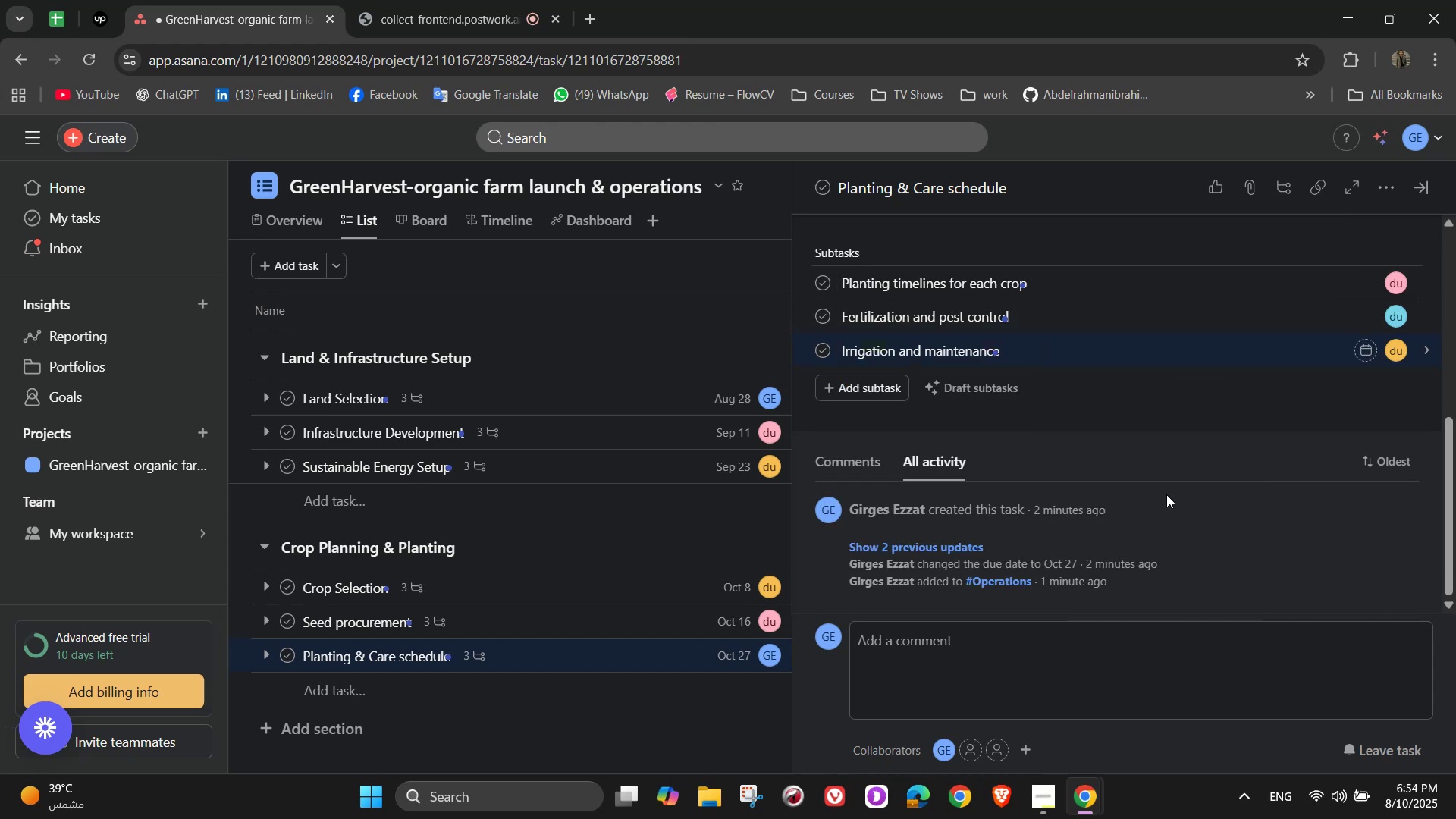 
scroll: coordinate [988, 431], scroll_direction: up, amount: 8.0
 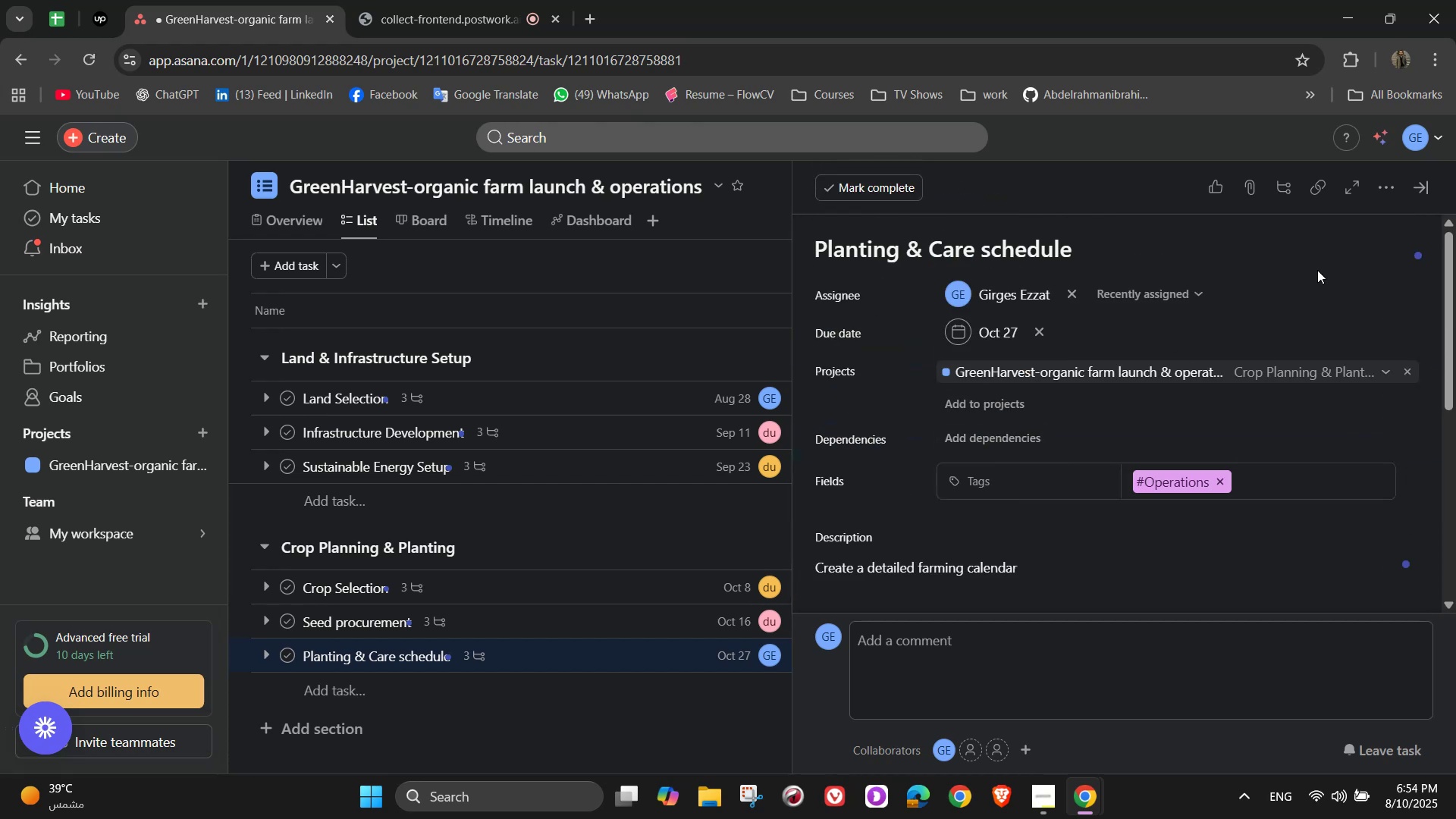 
left_click([1320, 257])
 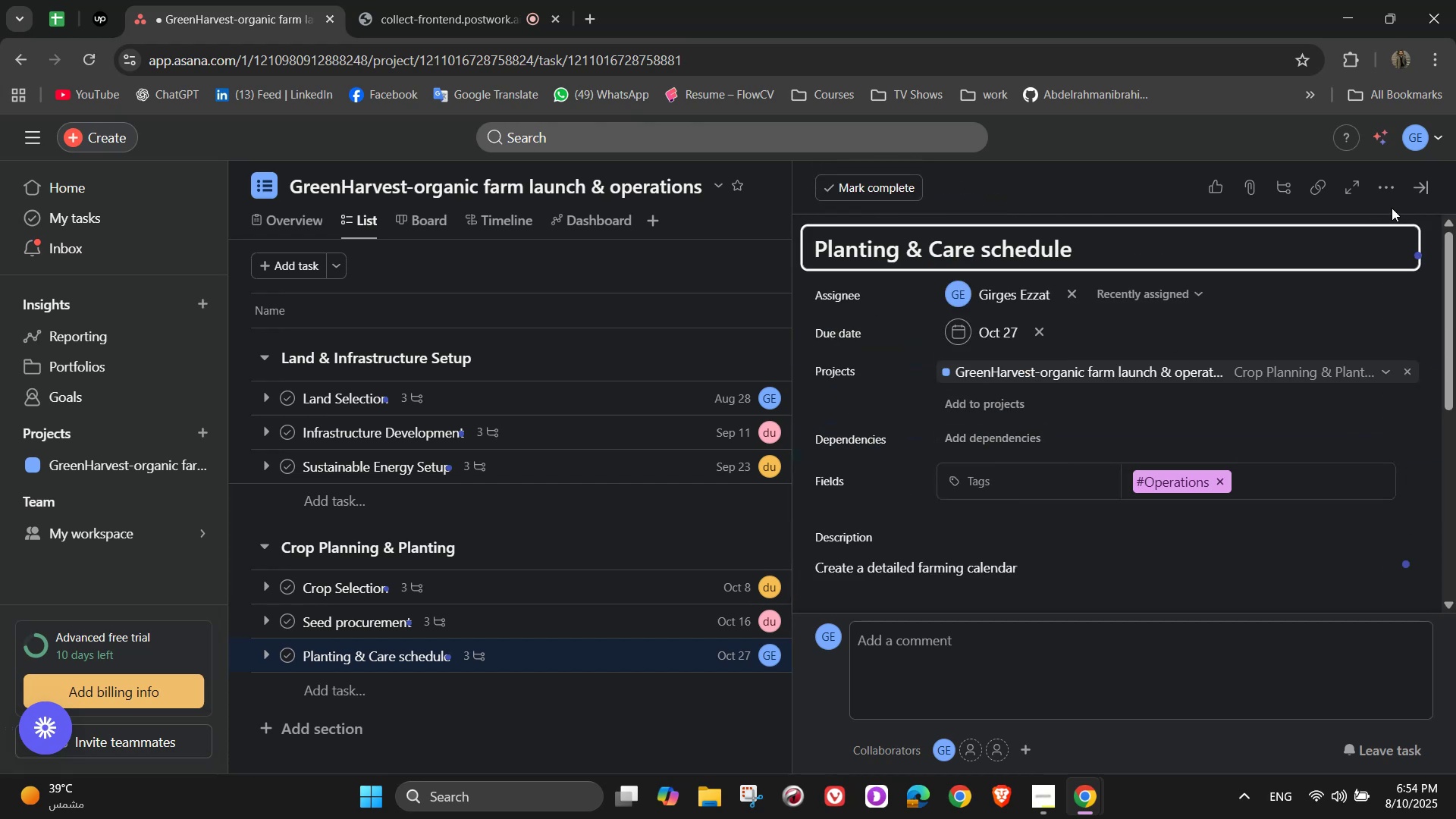 
left_click([1394, 206])
 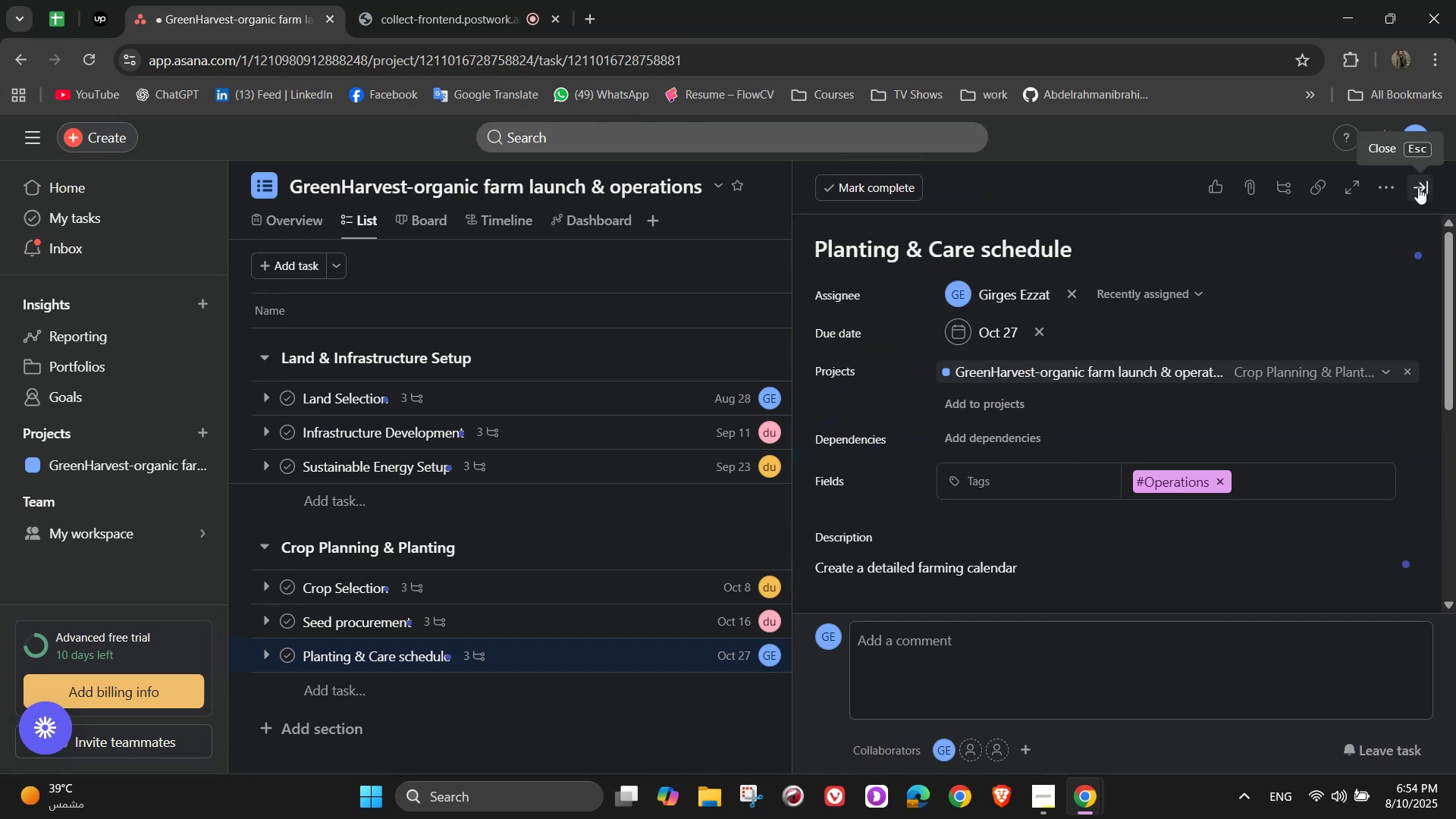 
left_click([1418, 187])
 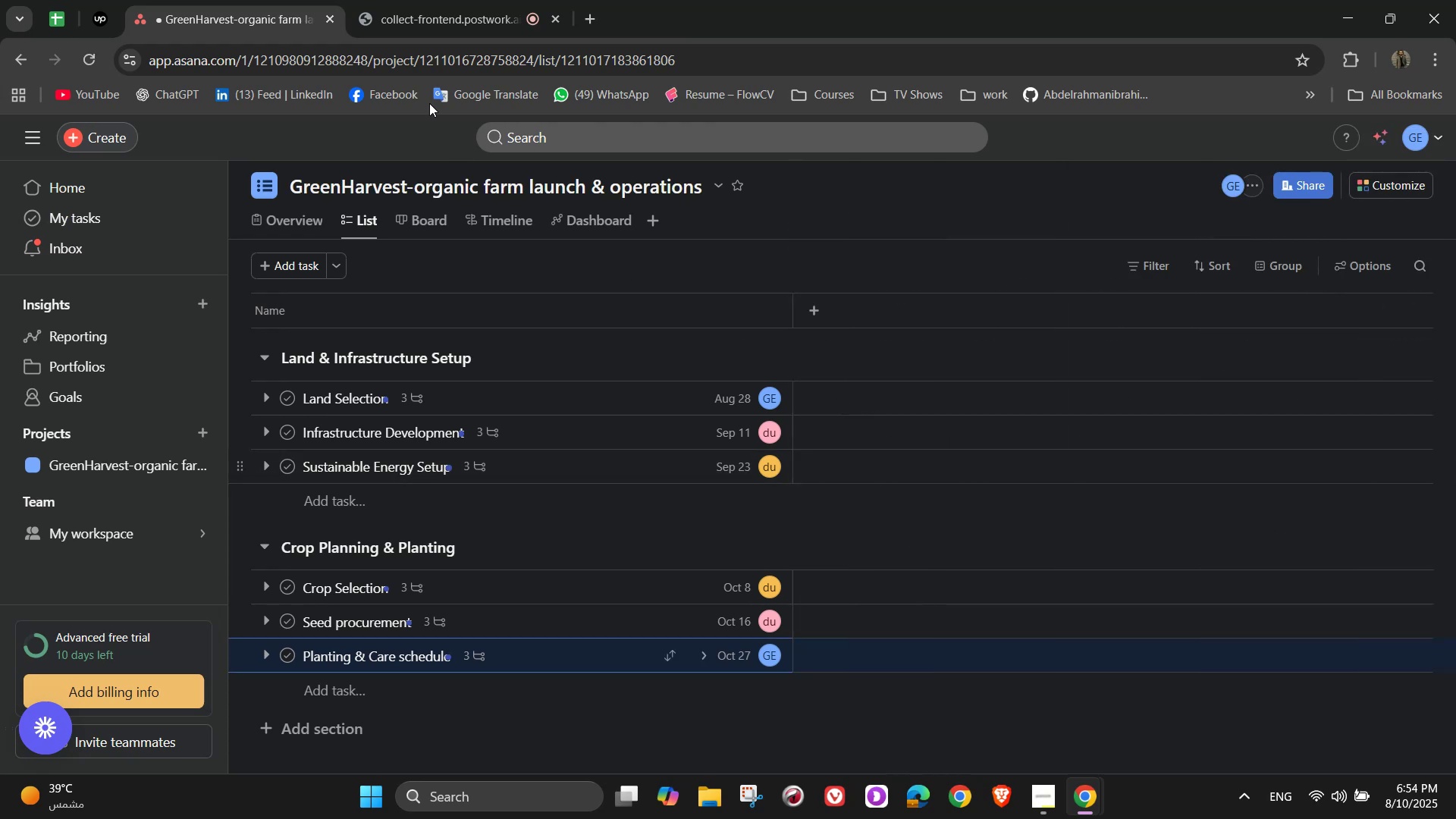 
left_click([438, 0])
 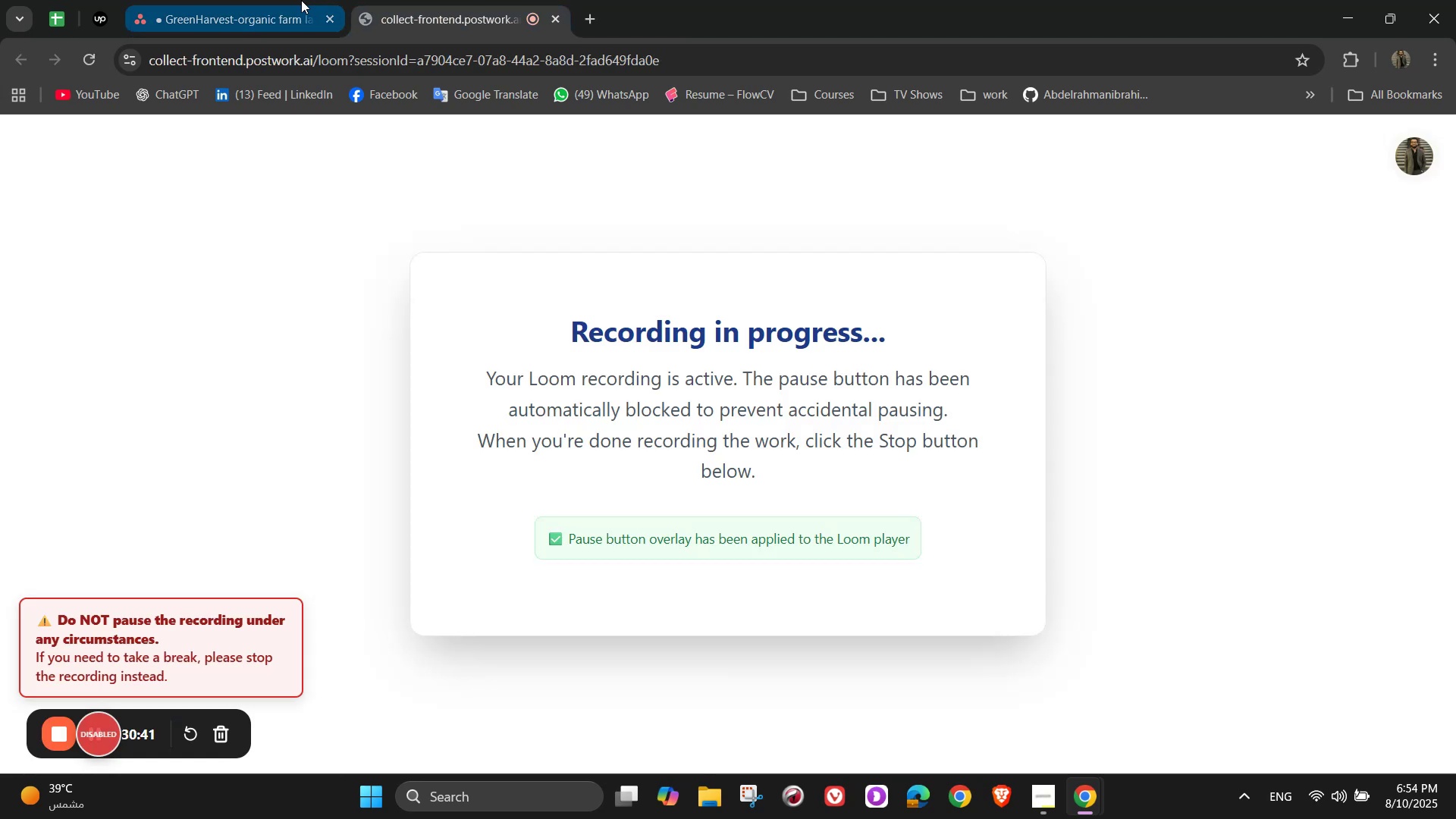 
left_click([232, 0])
 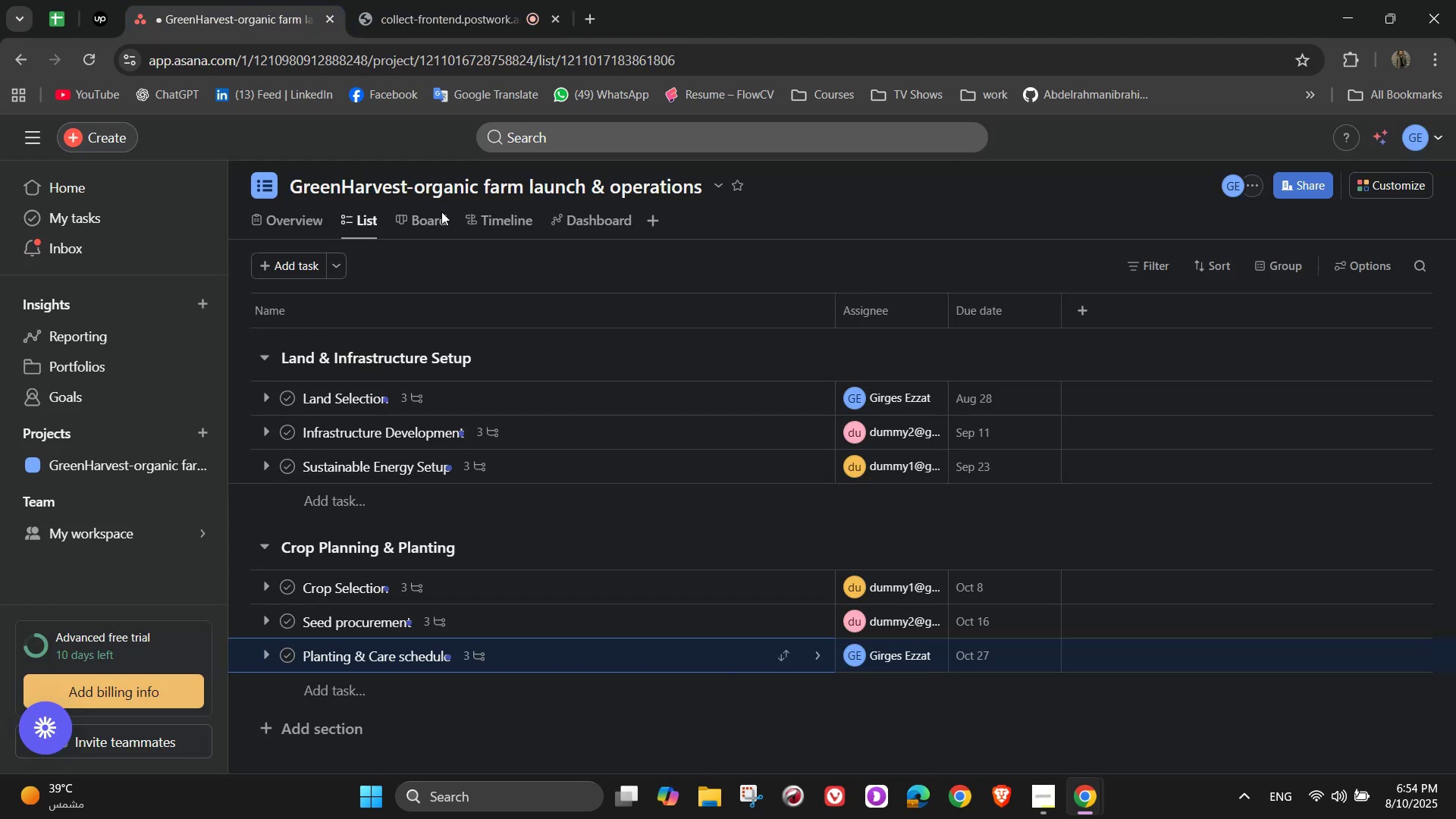 
scroll: coordinate [369, 714], scroll_direction: down, amount: 1.0
 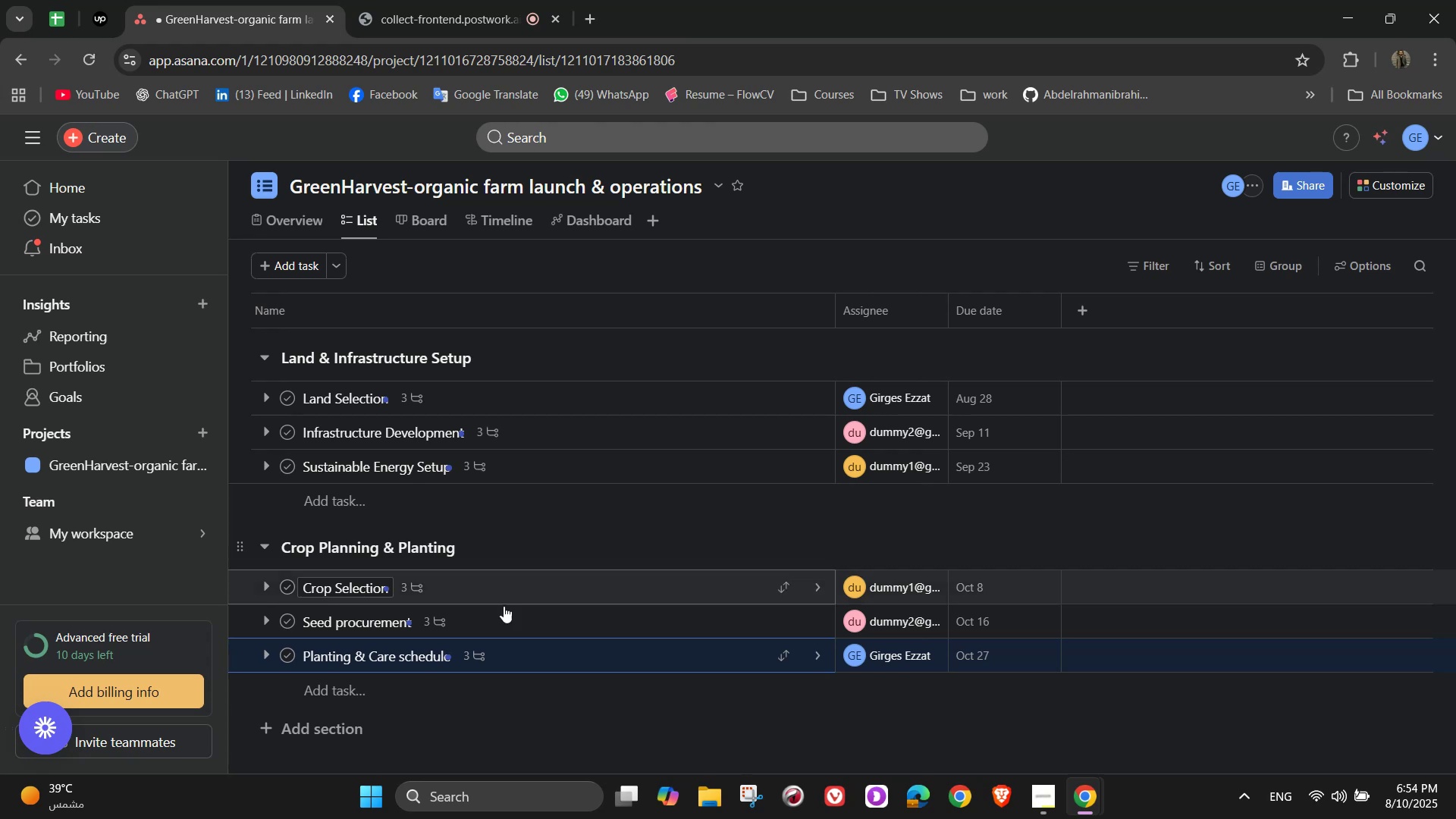 
wait(6.55)
 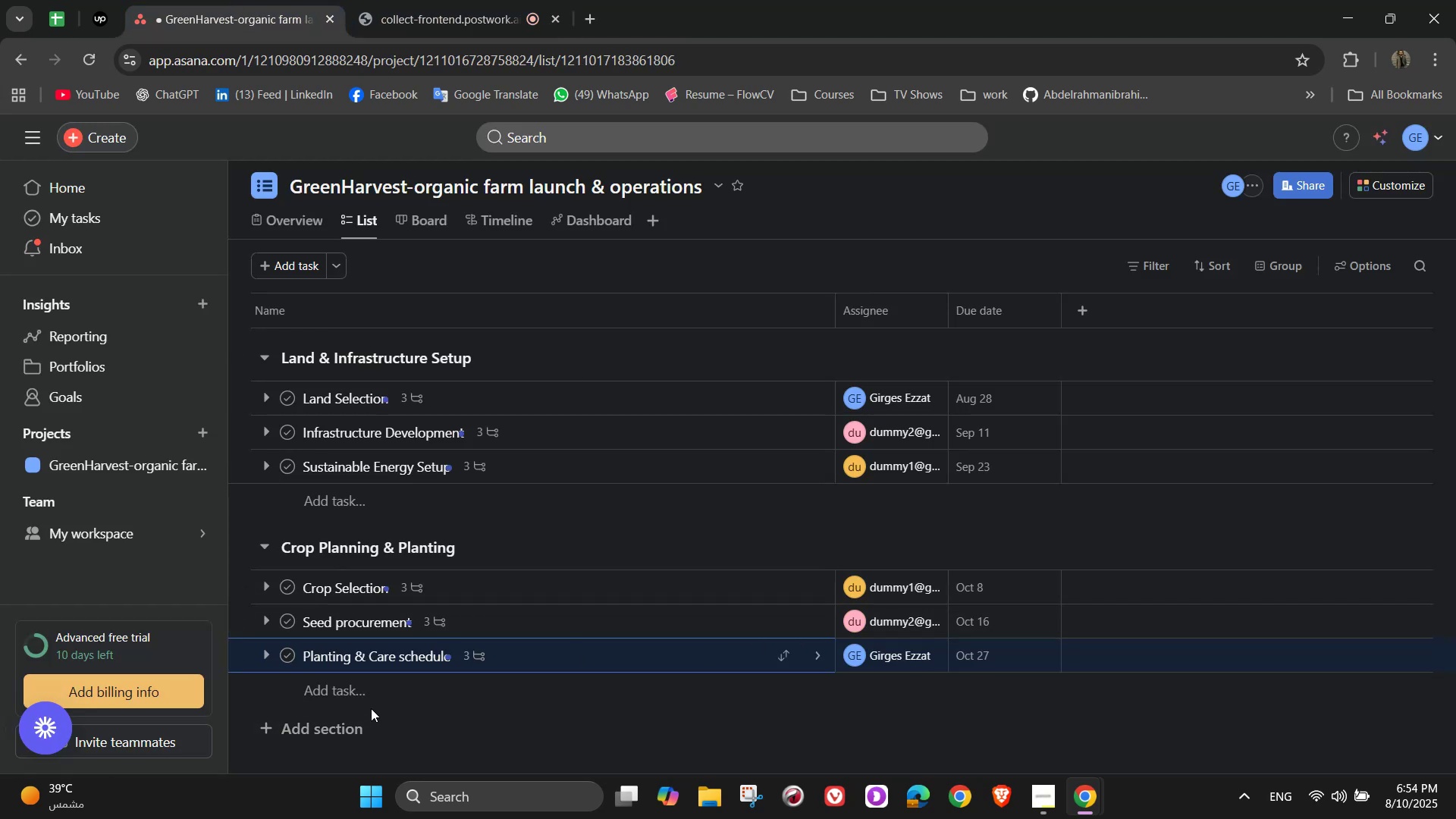 
scroll: coordinate [508, 612], scroll_direction: down, amount: 2.0
 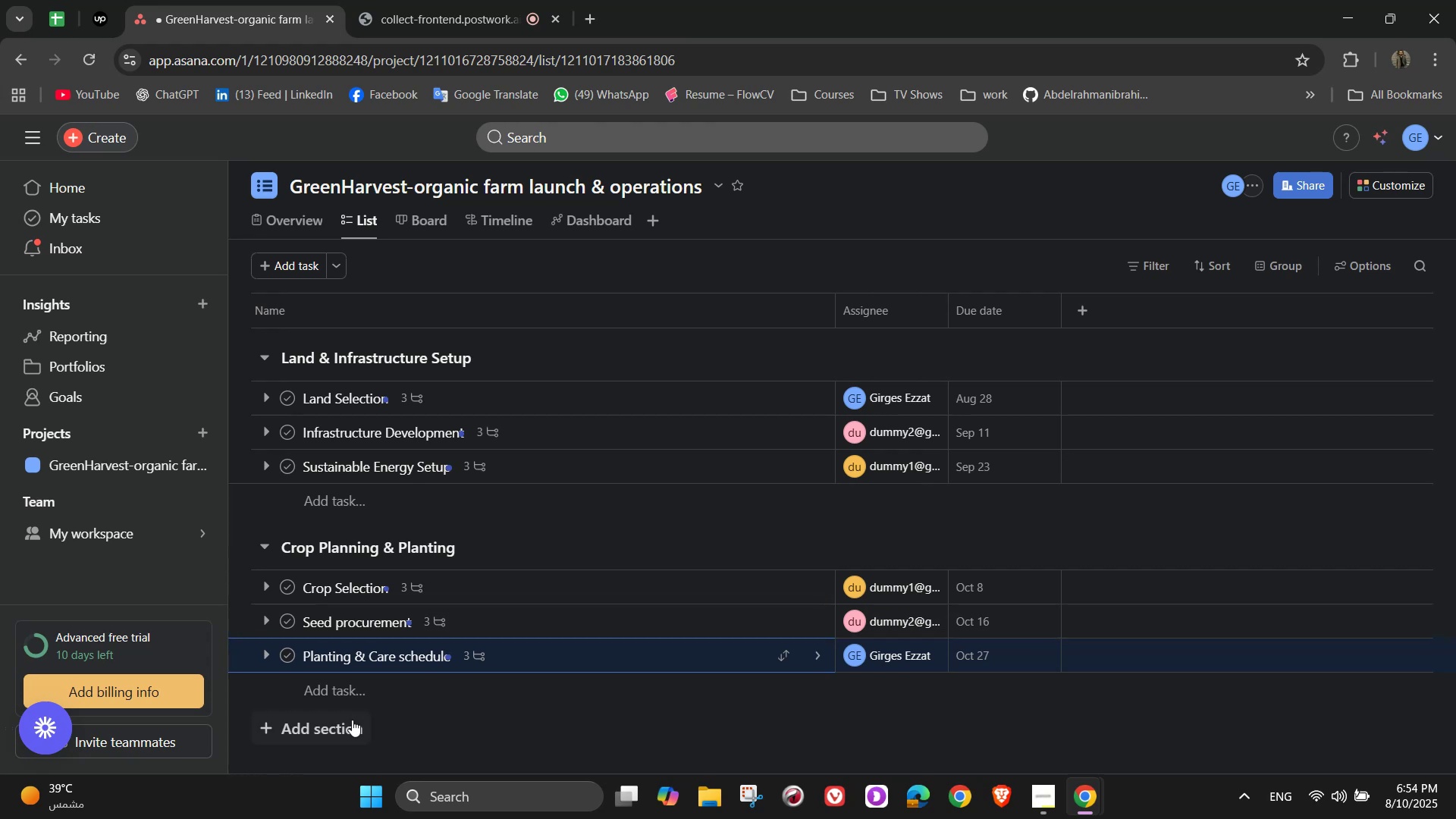 
left_click([331, 727])
 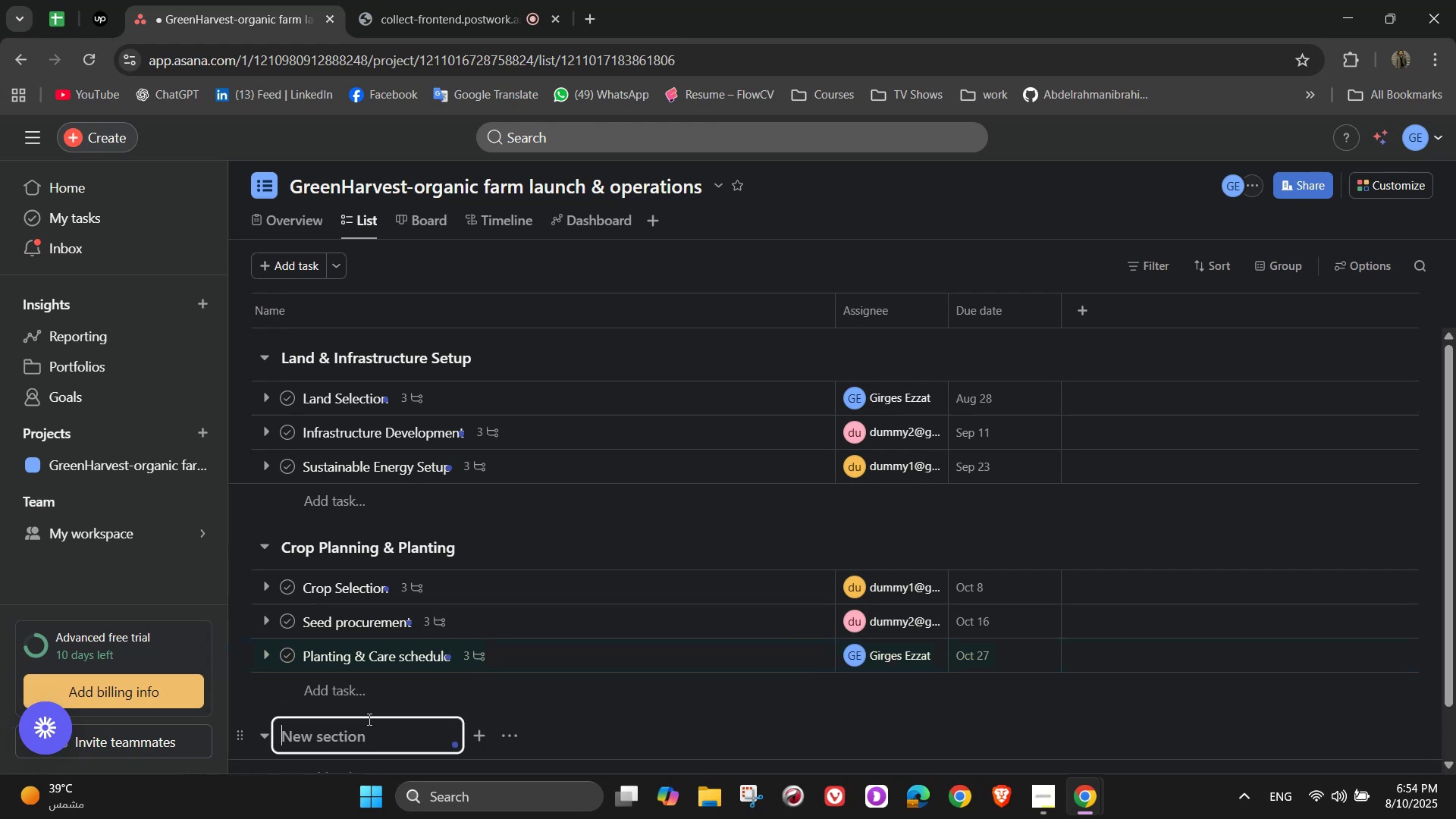 
scroll: coordinate [657, 560], scroll_direction: down, amount: 3.0
 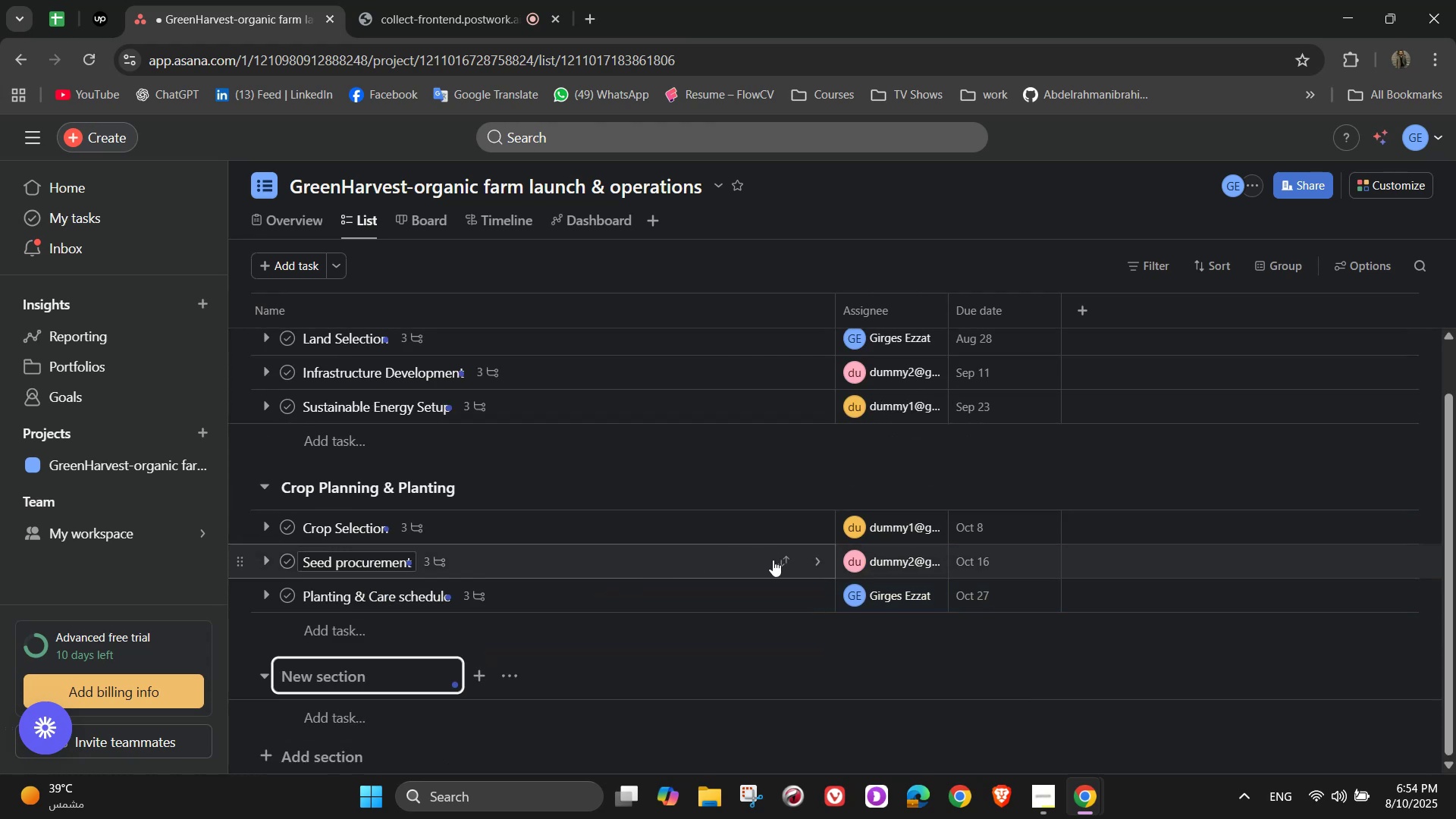 
type(Harvestio)
key(Backspace)
type(nd)
key(Backspace)
type(g & Quak)
key(Backspace)
type(lity Control)
 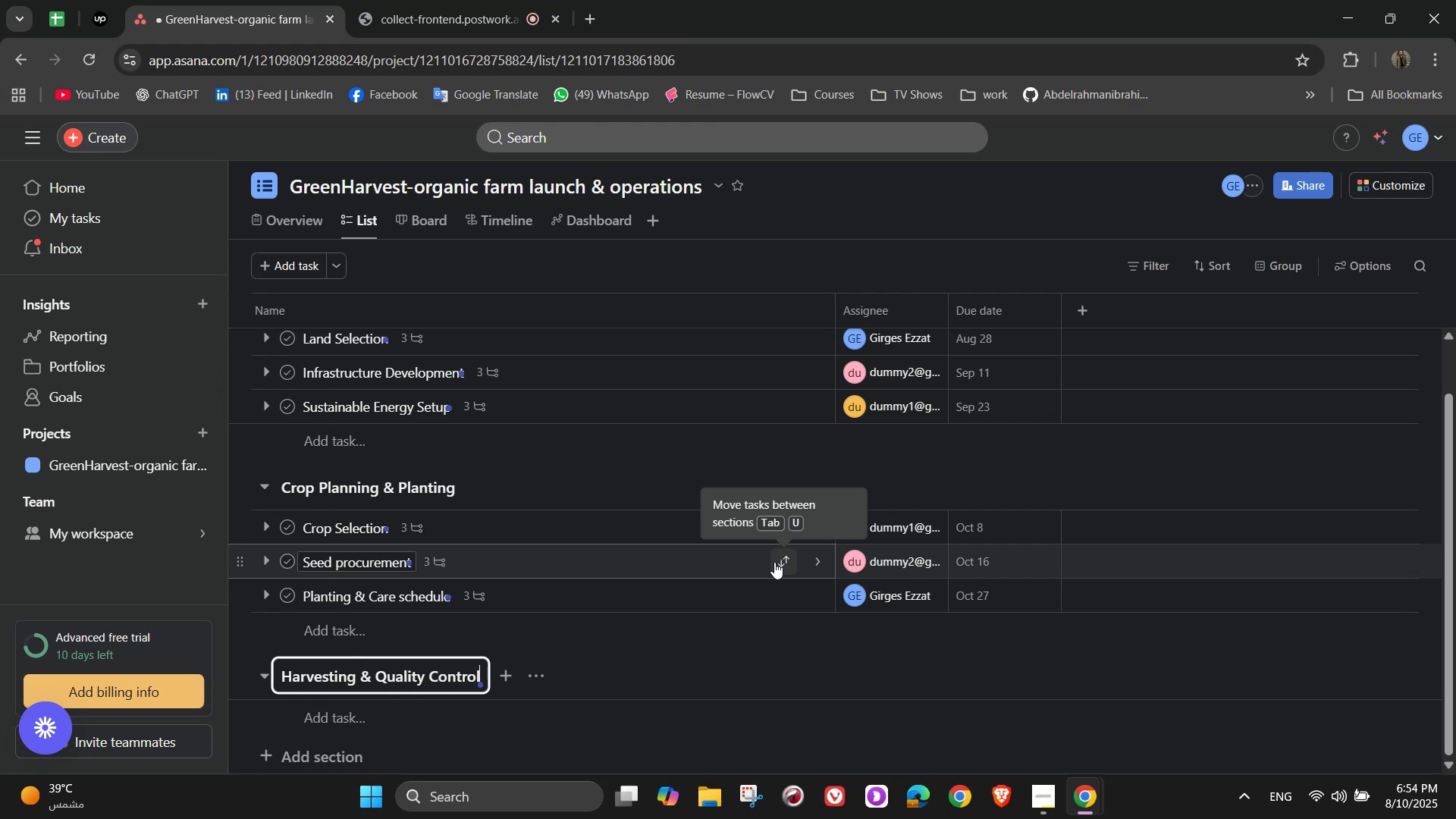 
wait(9.84)
 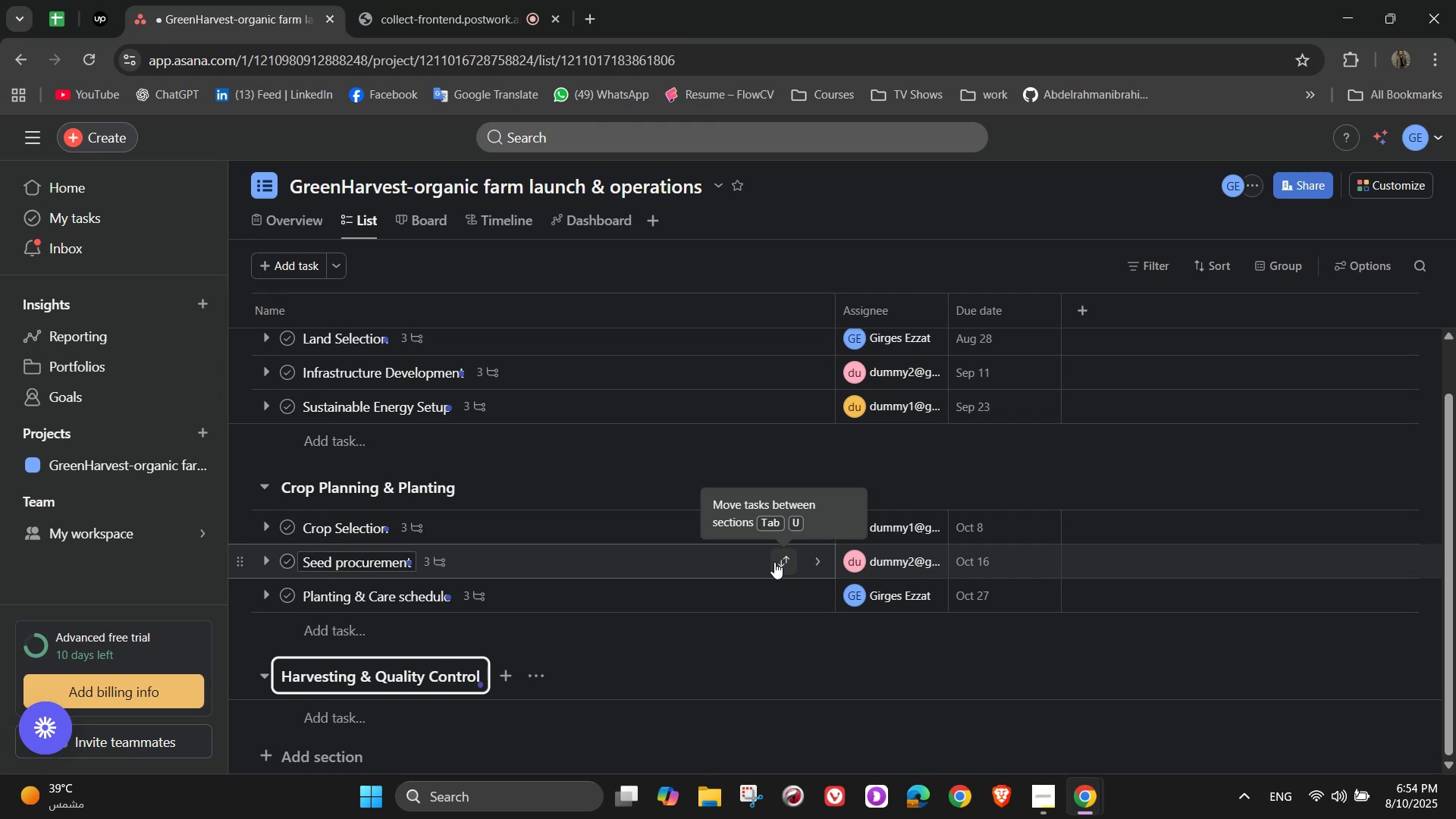 
left_click([661, 662])
 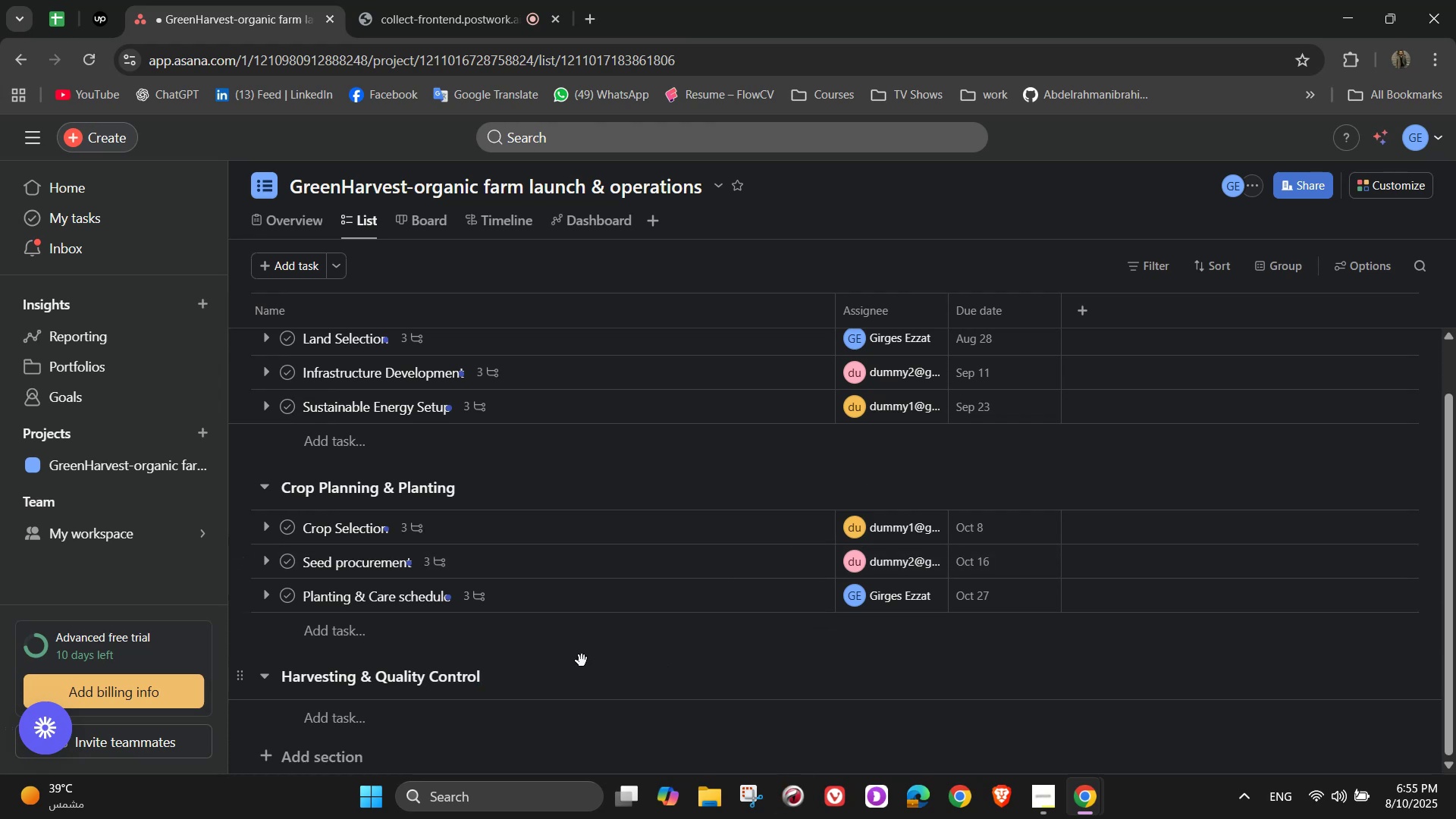 
wait(6.22)
 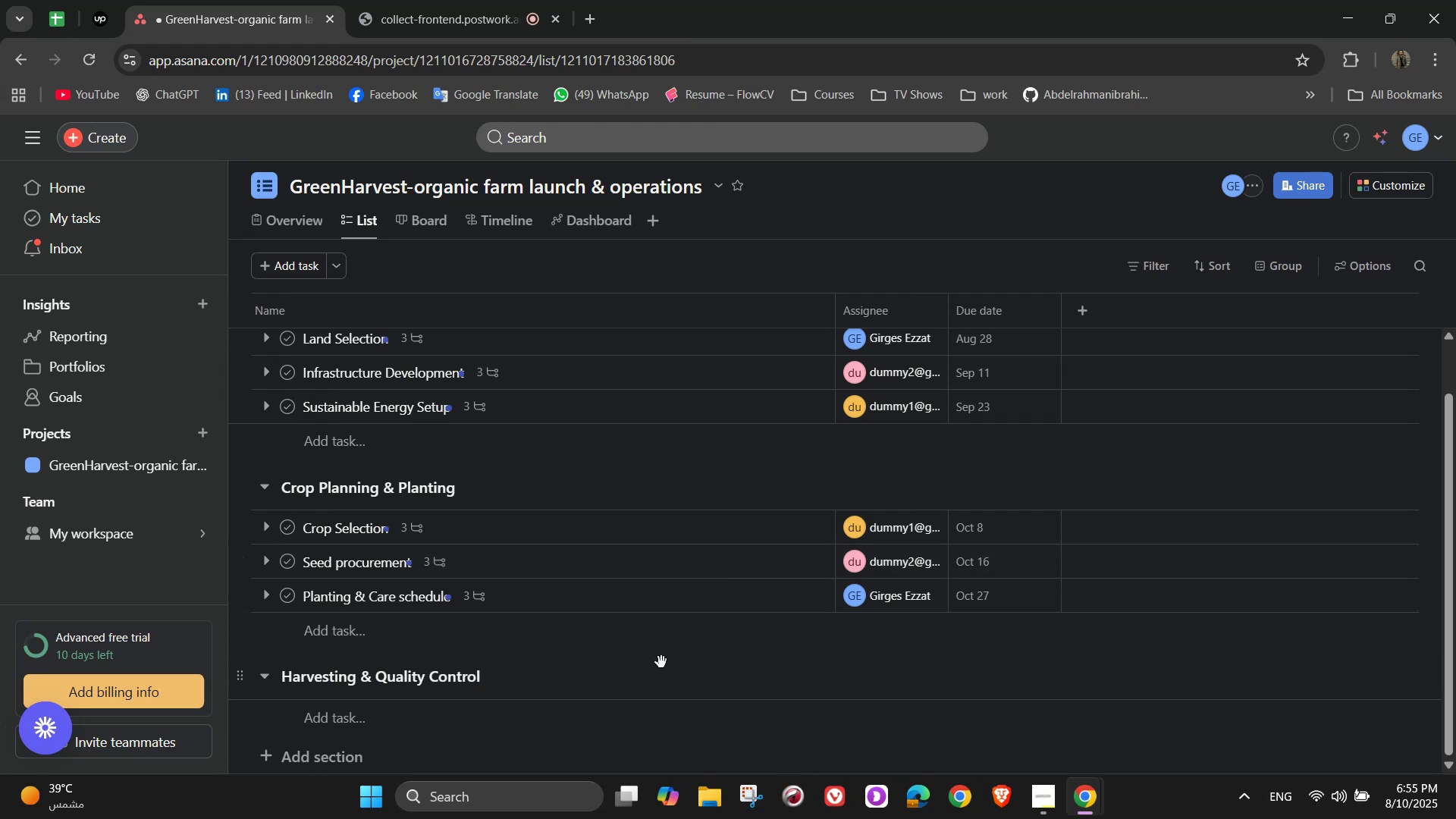 
left_click([400, 708])
 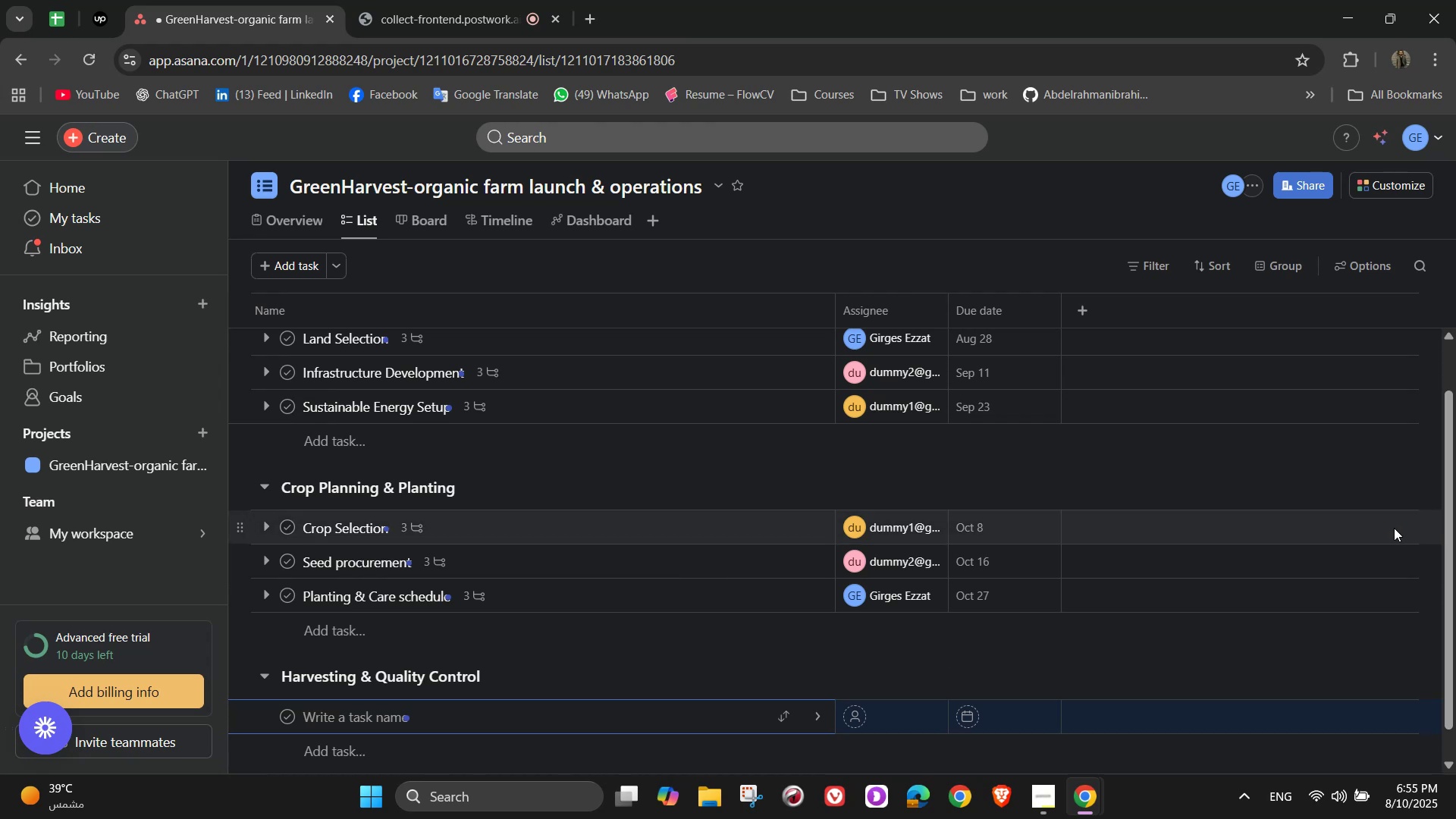 
type(Harvest Planning)
 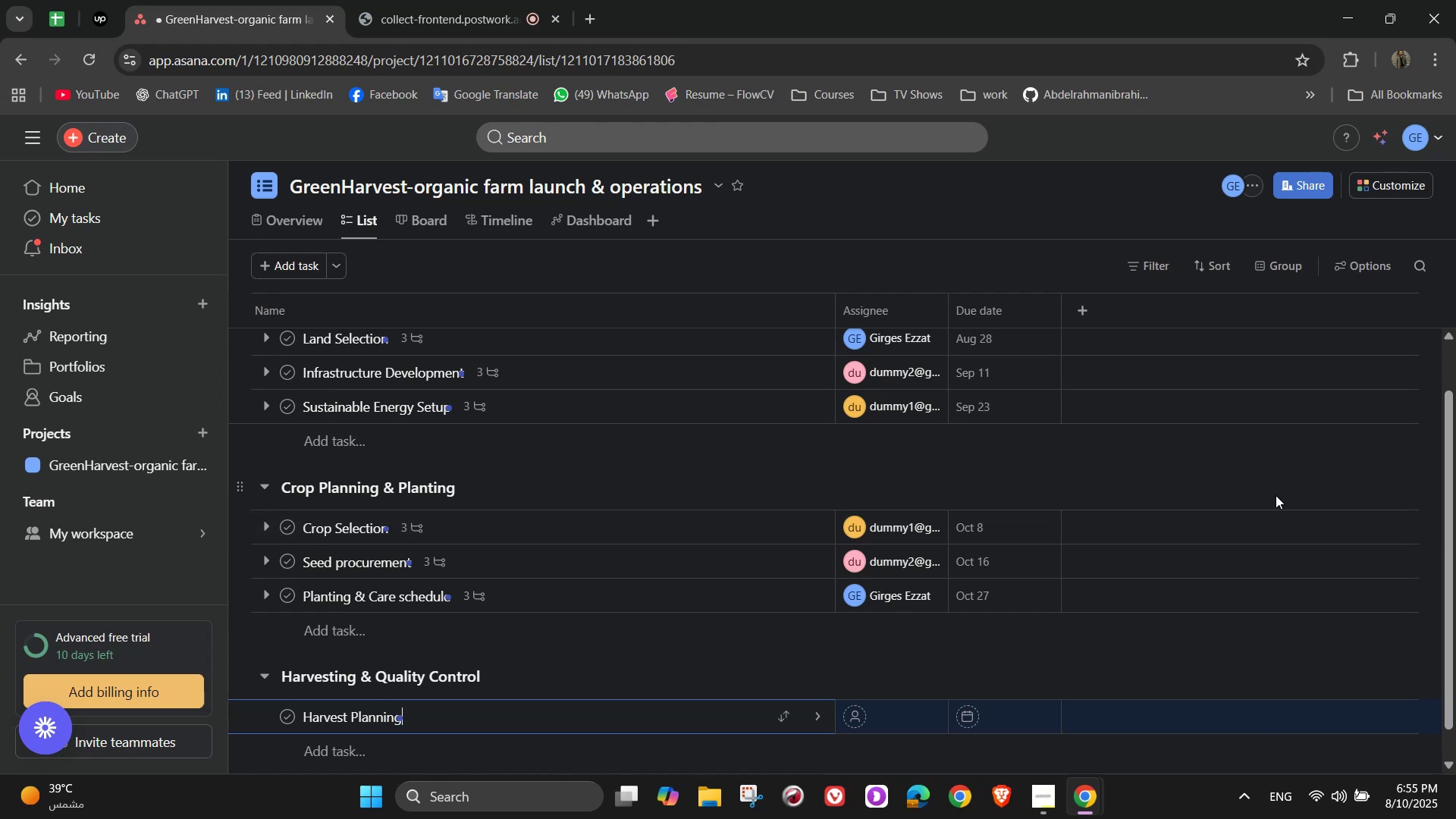 
wait(7.58)
 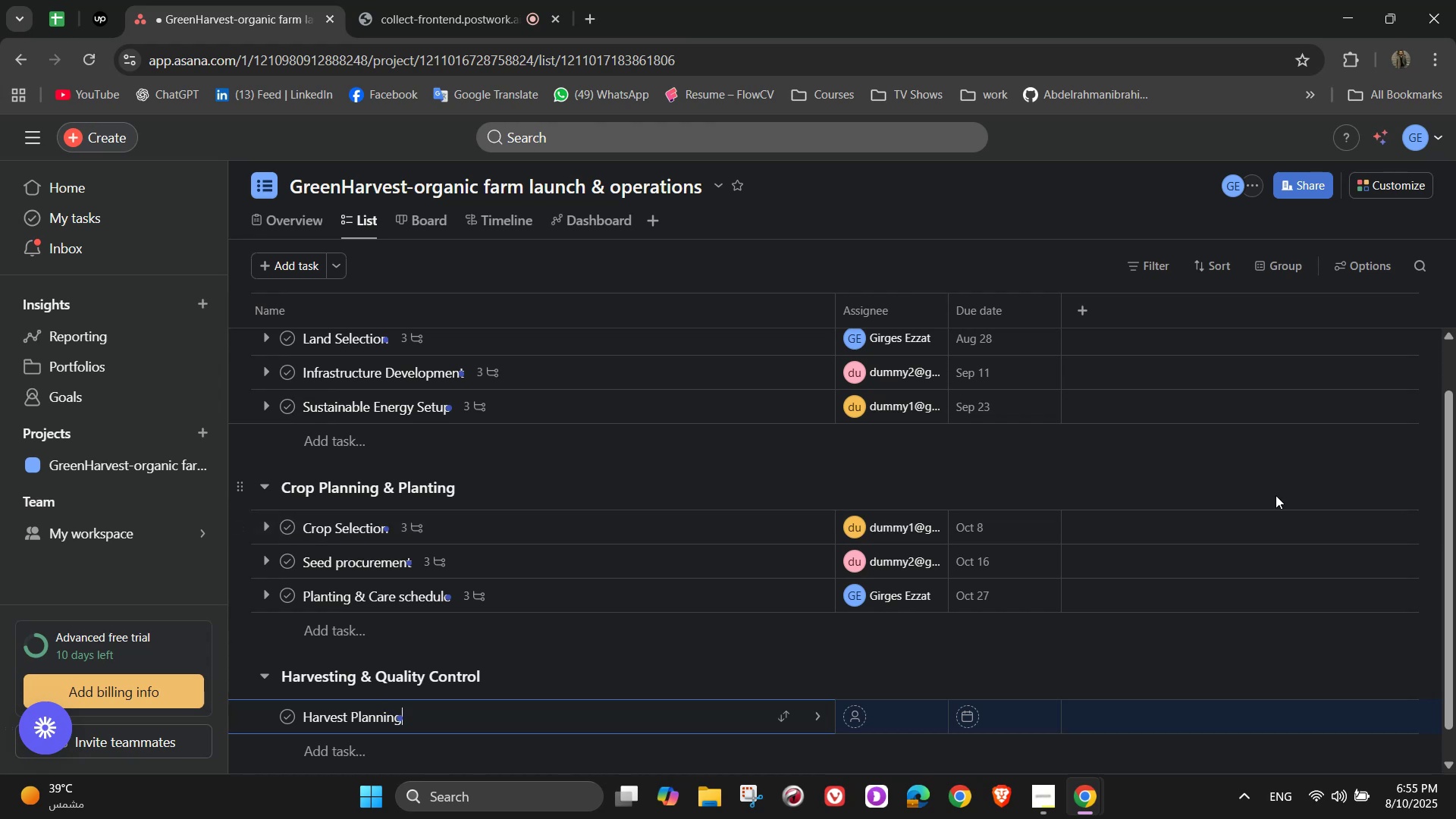 
left_click([829, 712])
 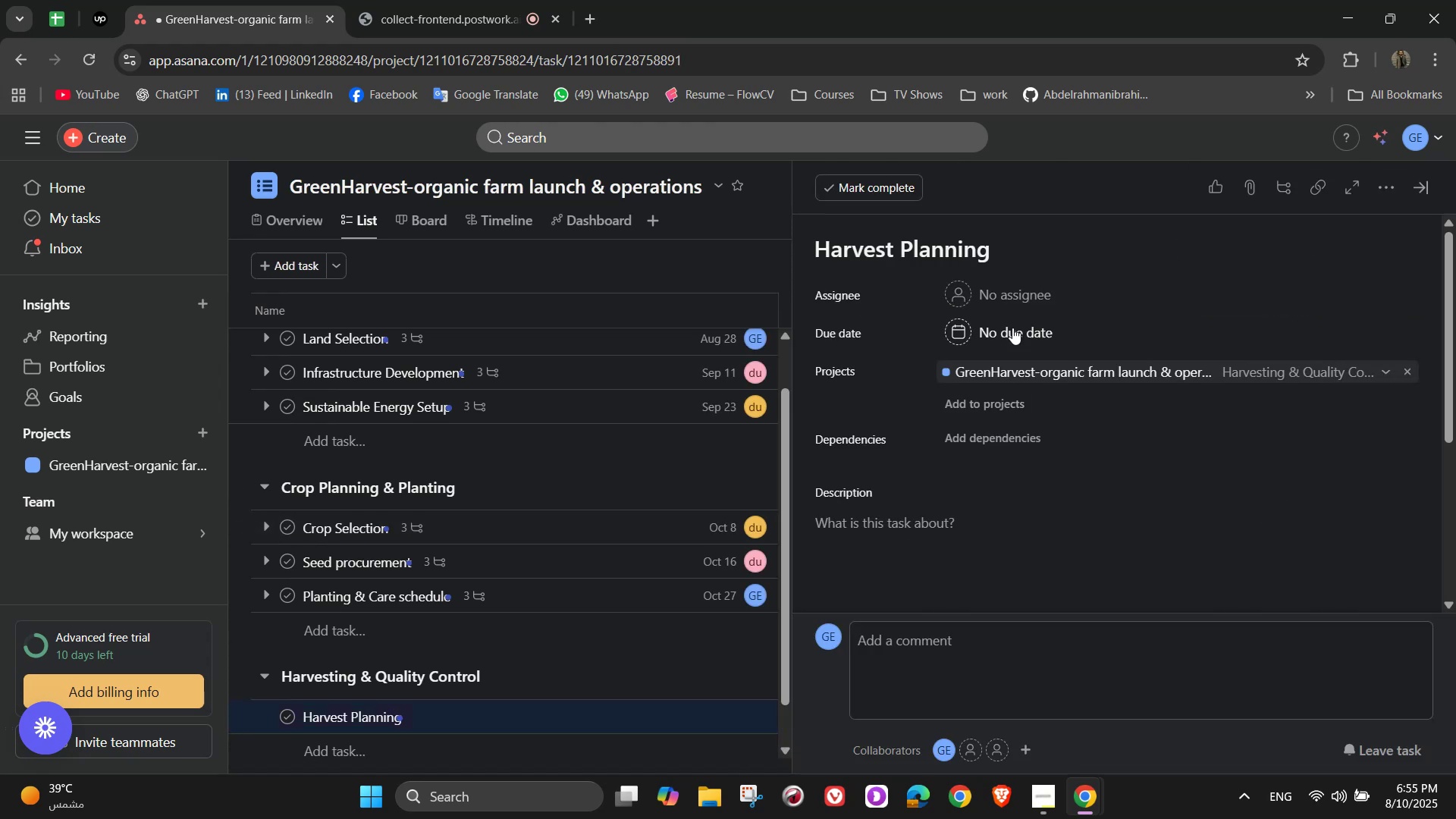 
left_click([1006, 299])
 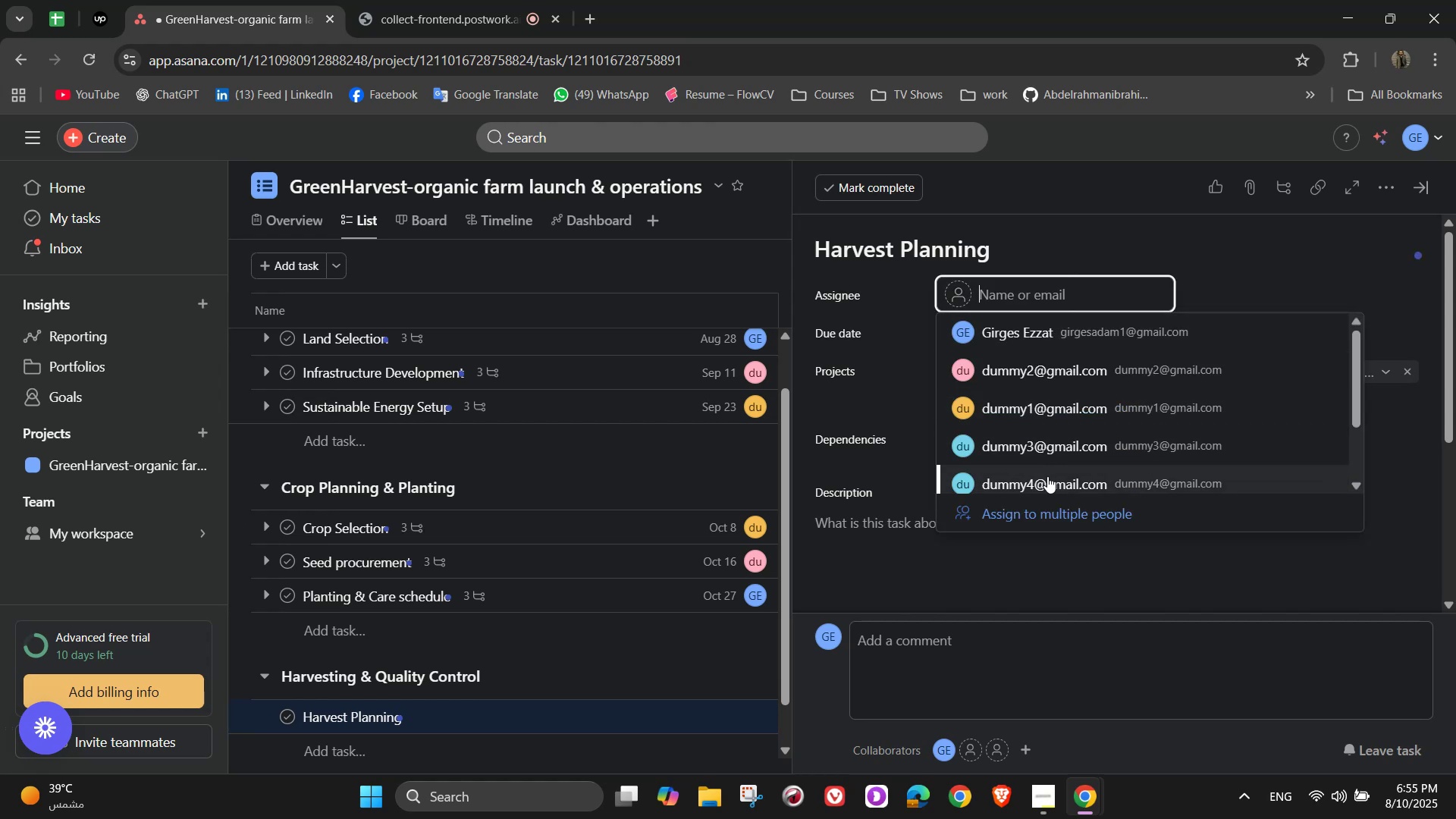 
left_click([1047, 476])
 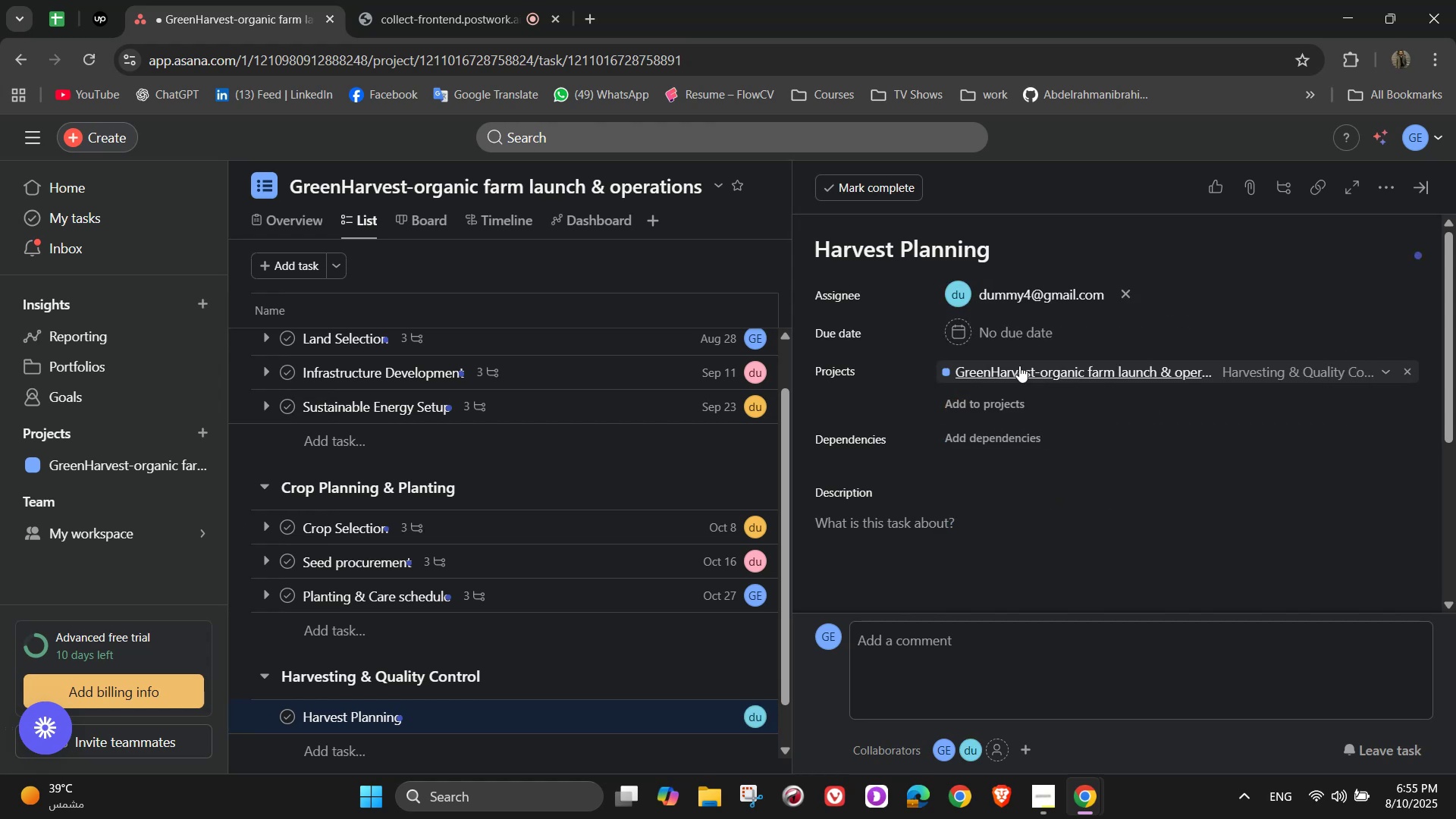 
left_click([1012, 338])
 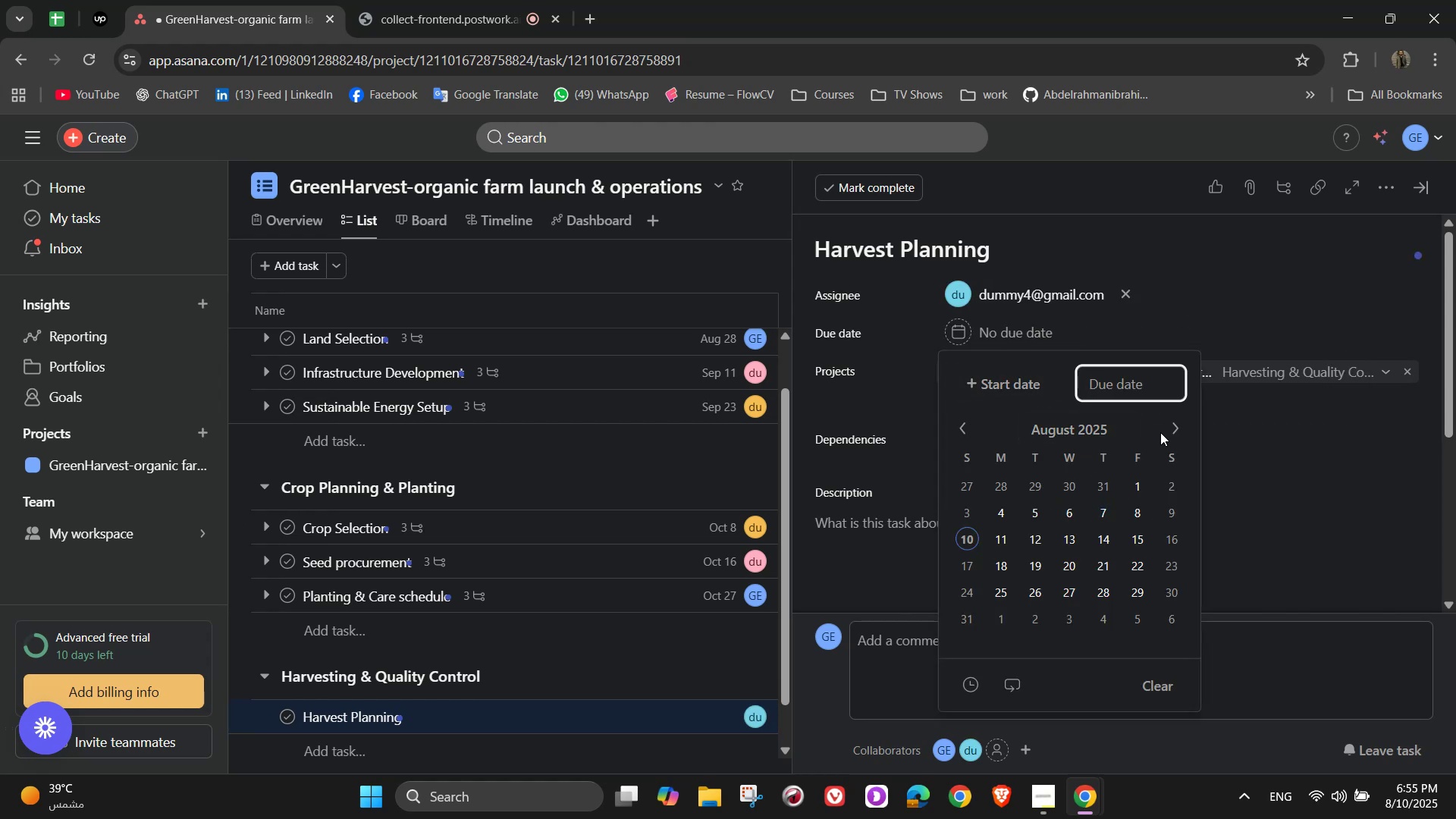 
double_click([1167, 432])
 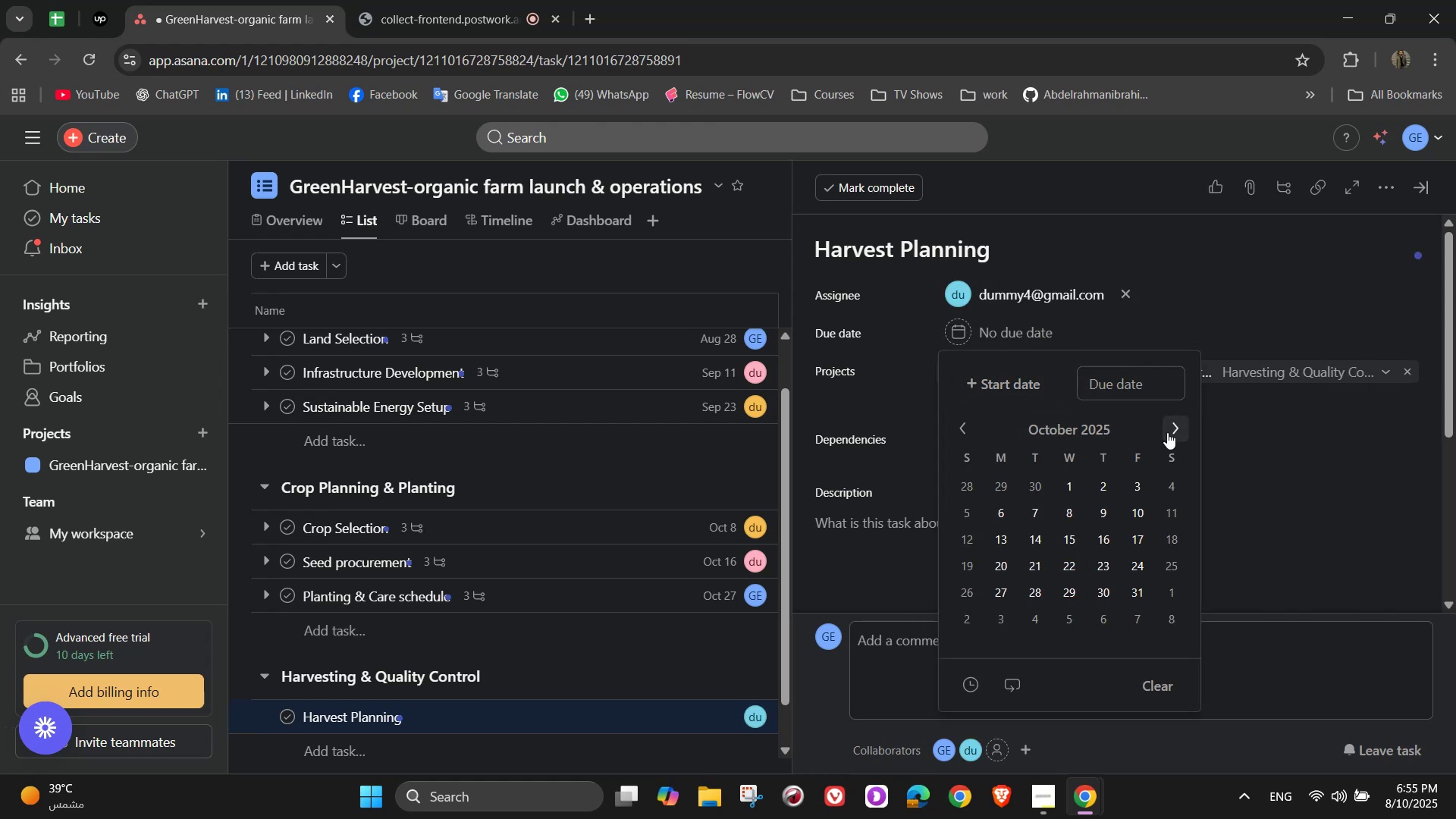 
left_click([1167, 432])
 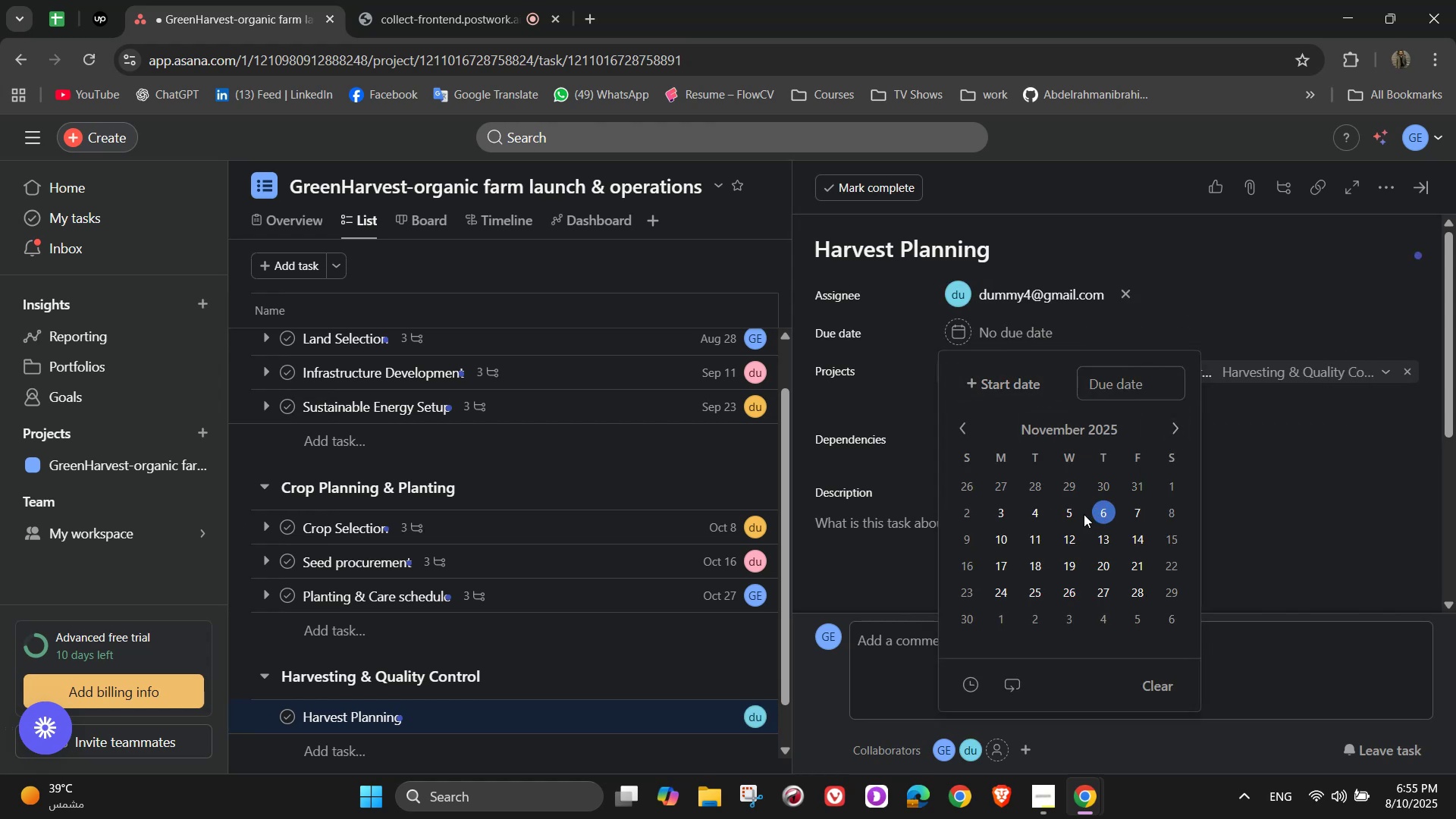 
left_click([1101, 516])
 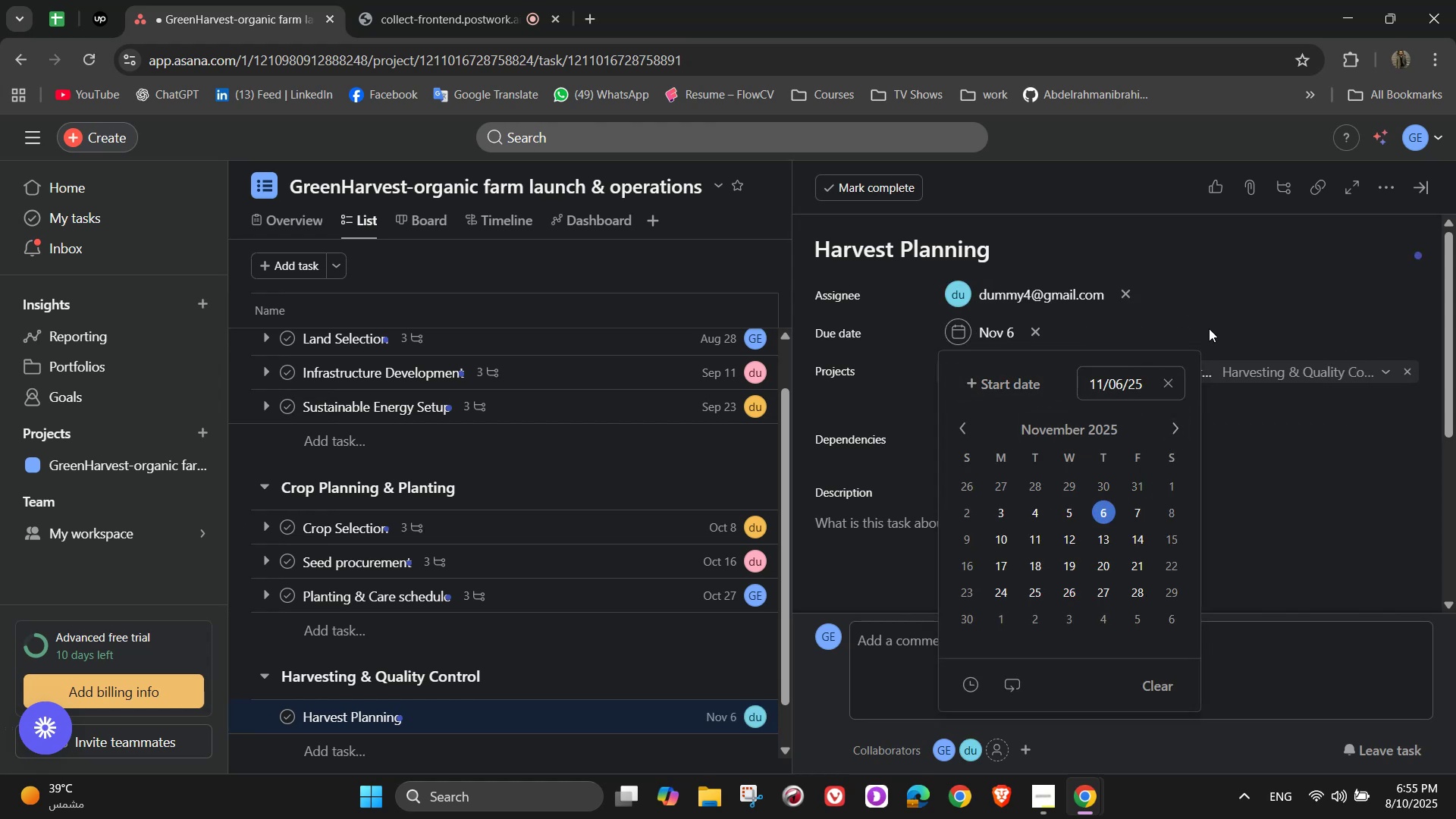 
left_click([1213, 318])
 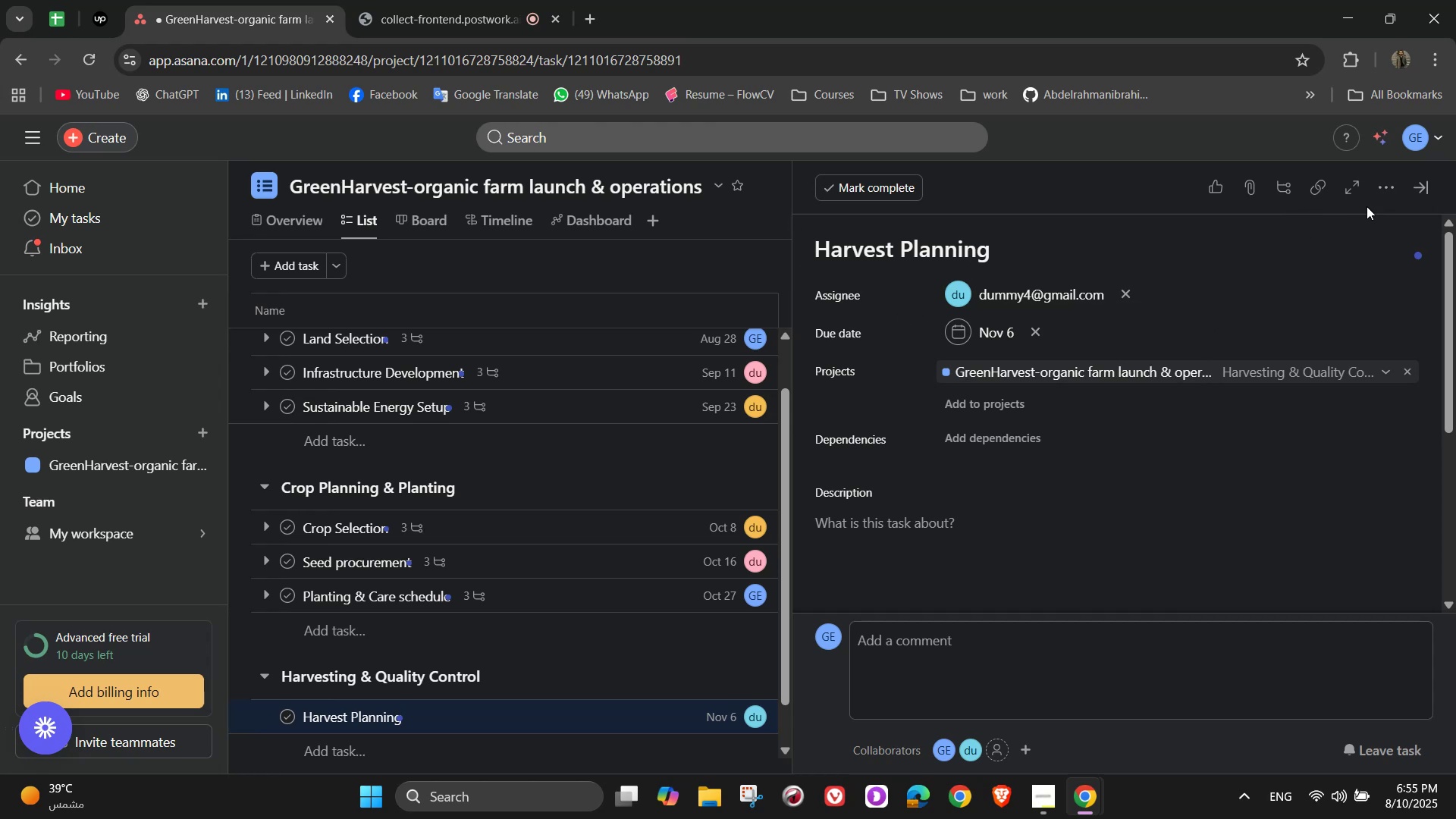 
wait(6.4)
 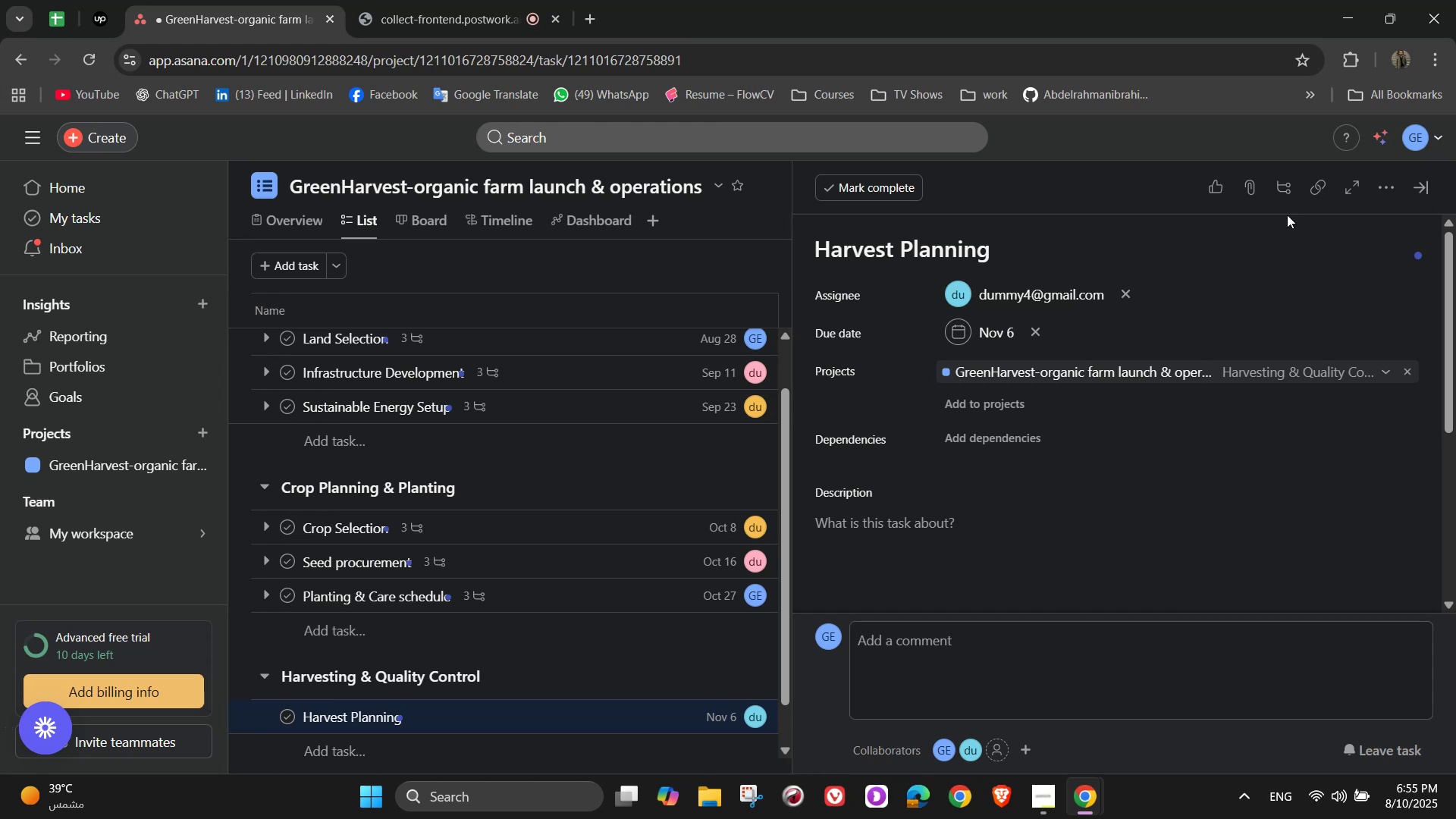 
left_click([1103, 533])
 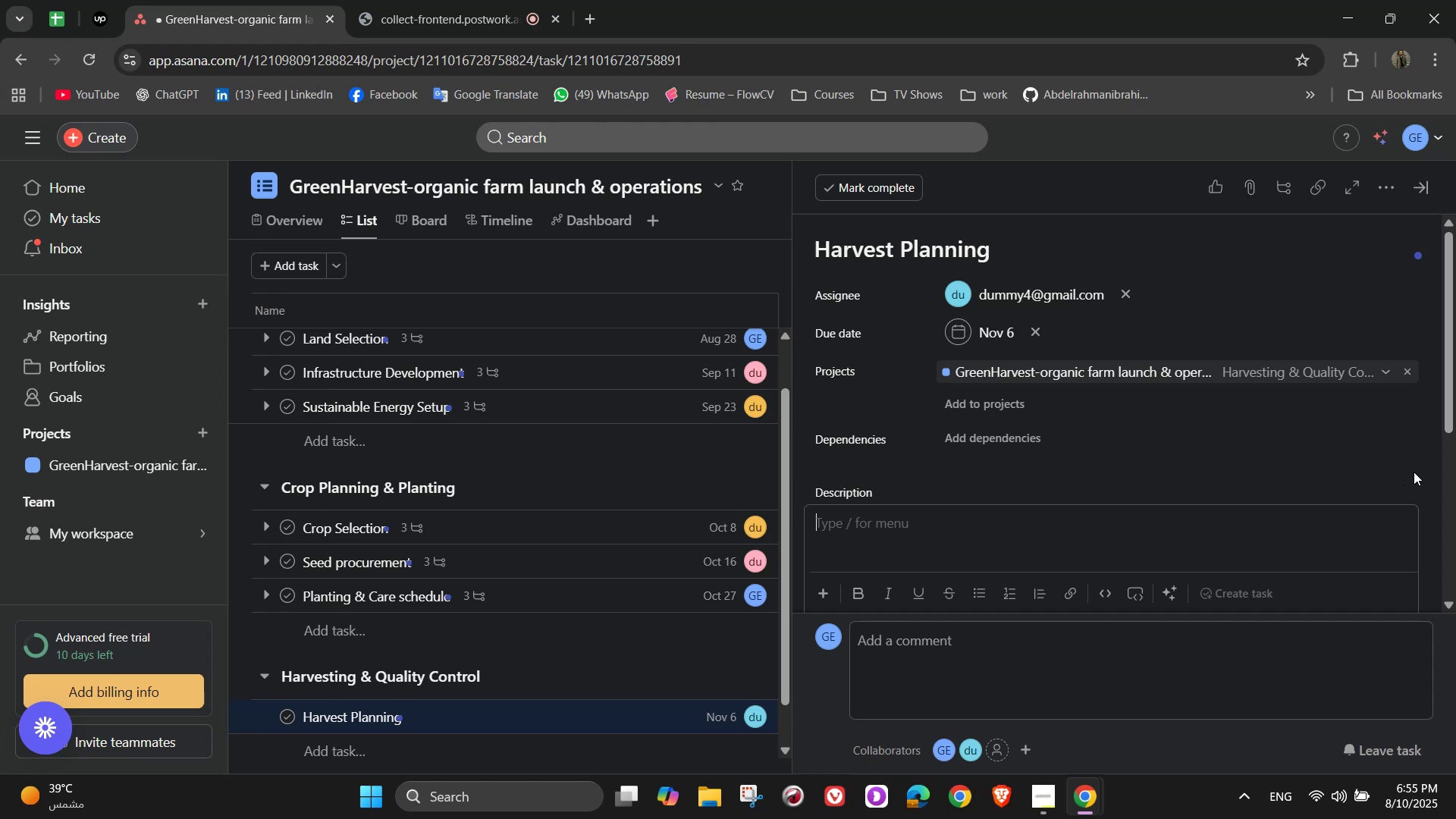 
wait(12.74)
 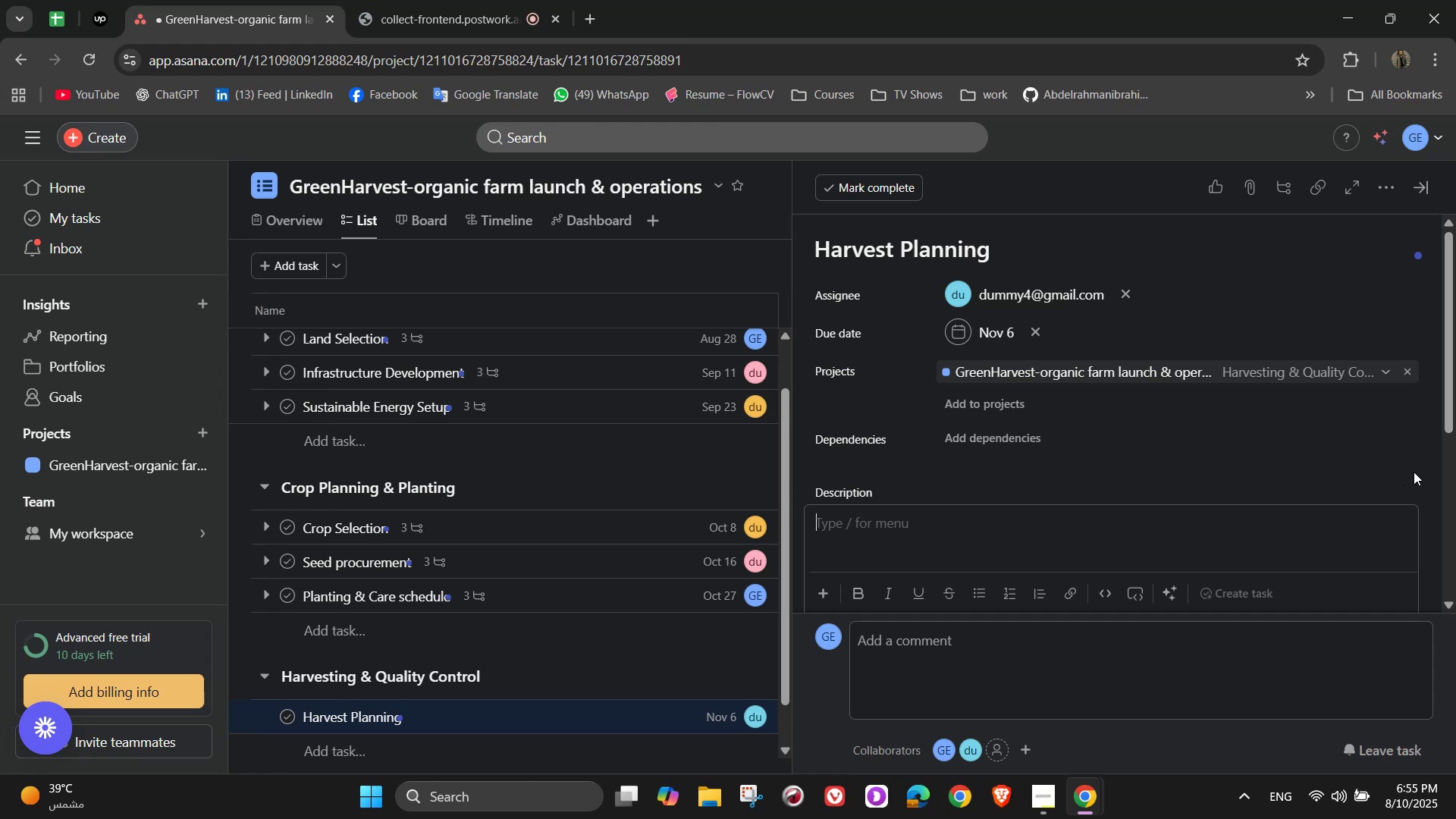 
double_click([1414, 472])
 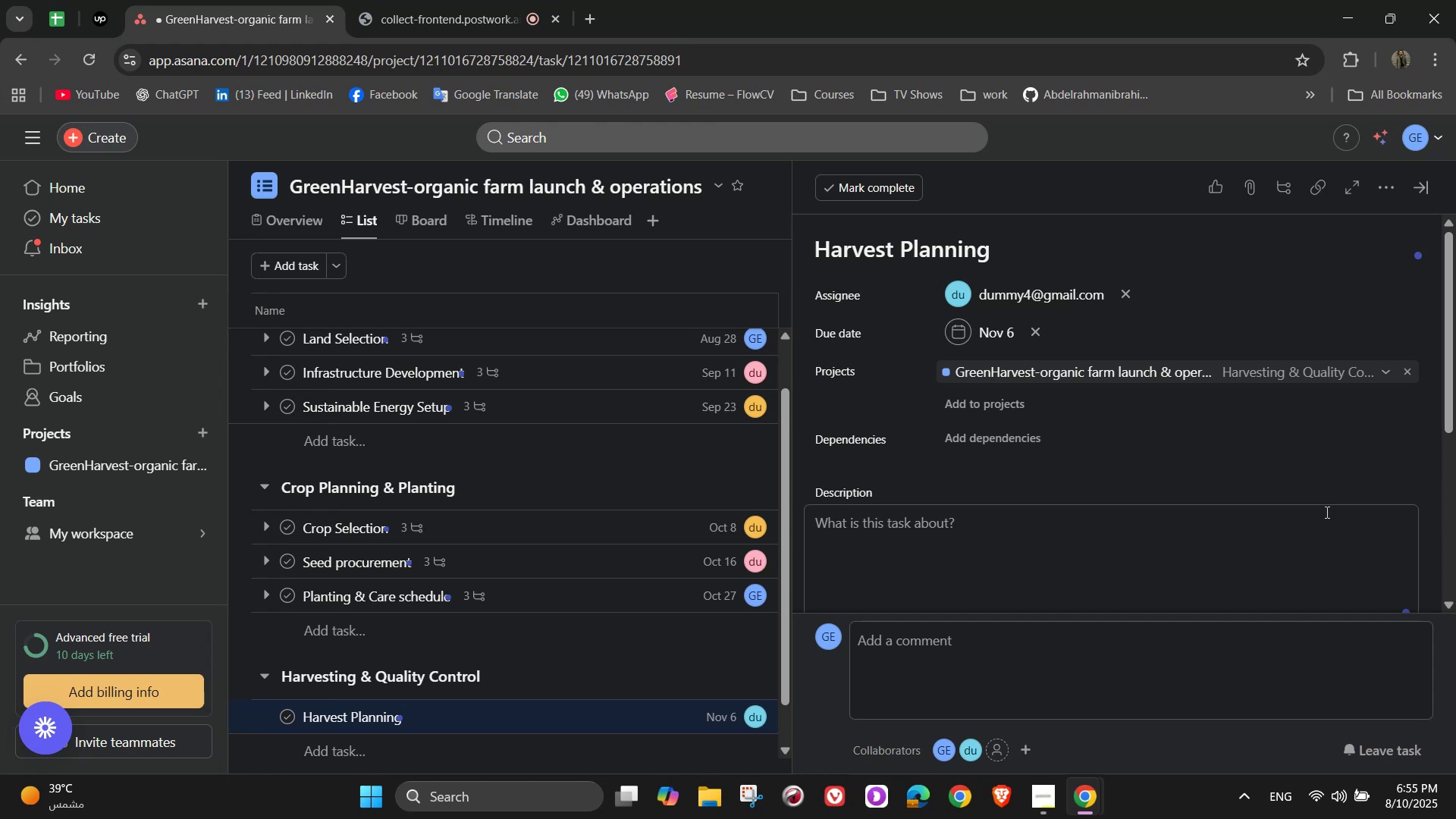 
left_click([1323, 516])
 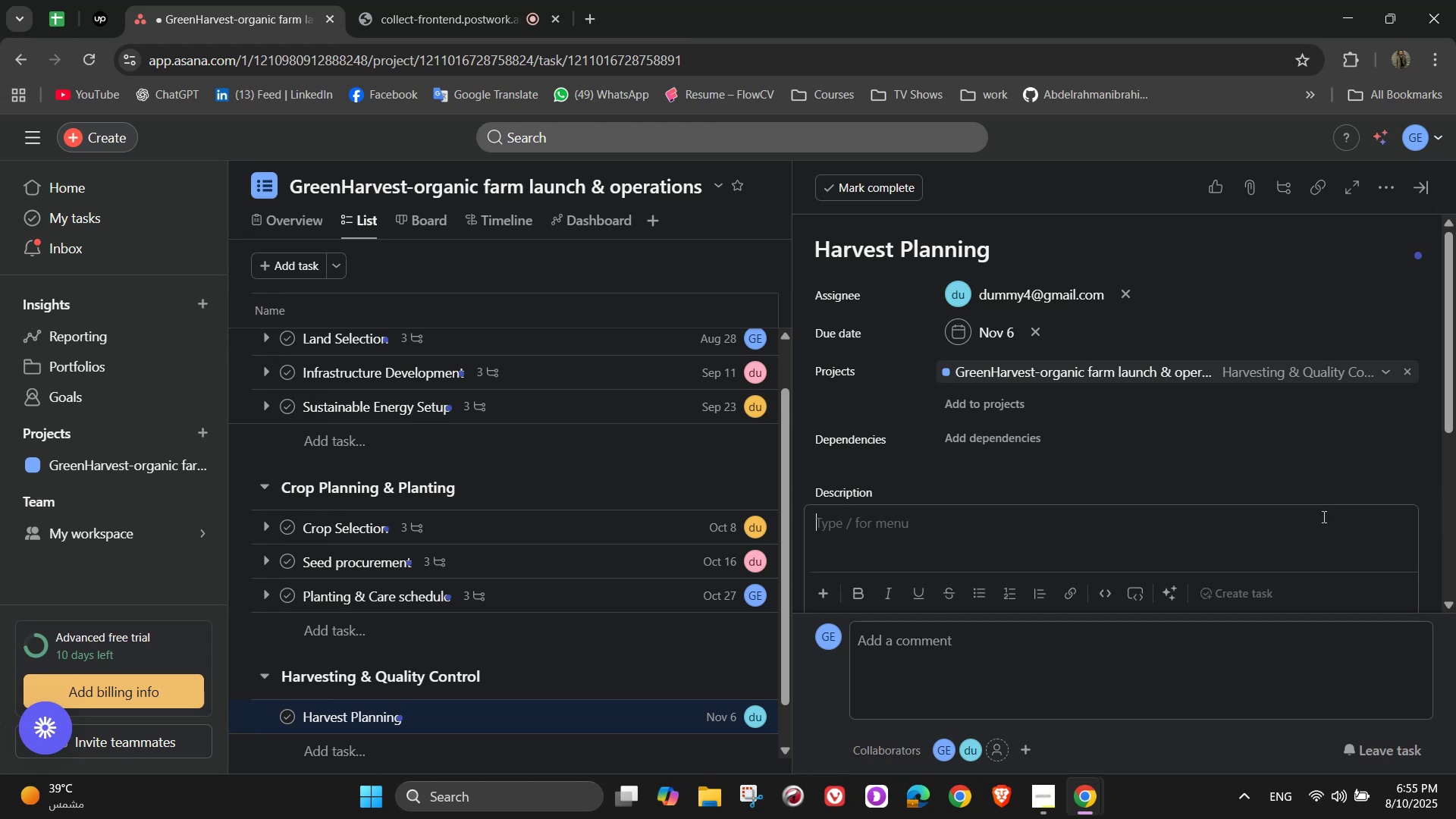 
type(Schedule harvests for freshness and demand)
 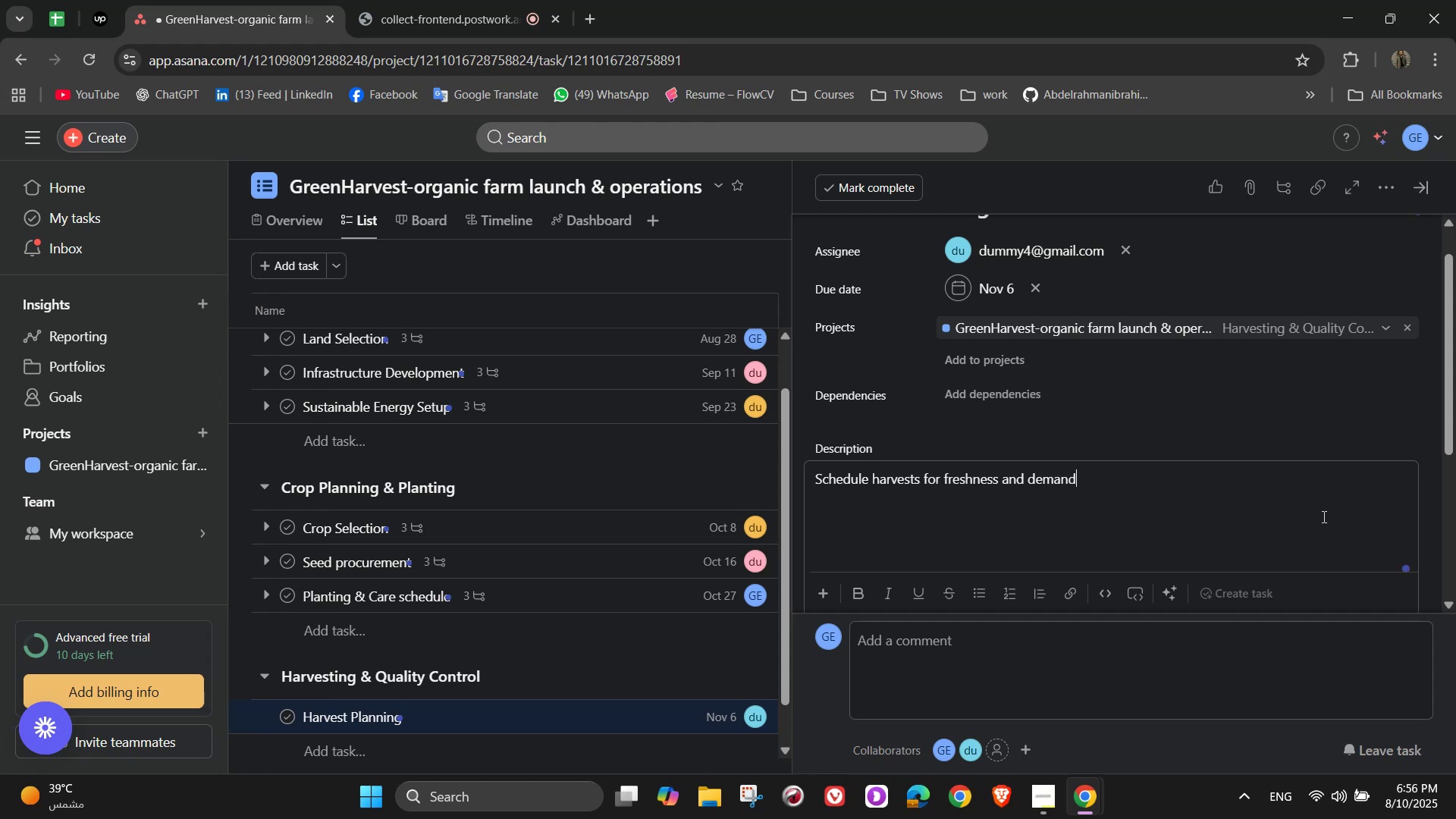 
scroll: coordinate [1323, 497], scroll_direction: down, amount: 2.0
 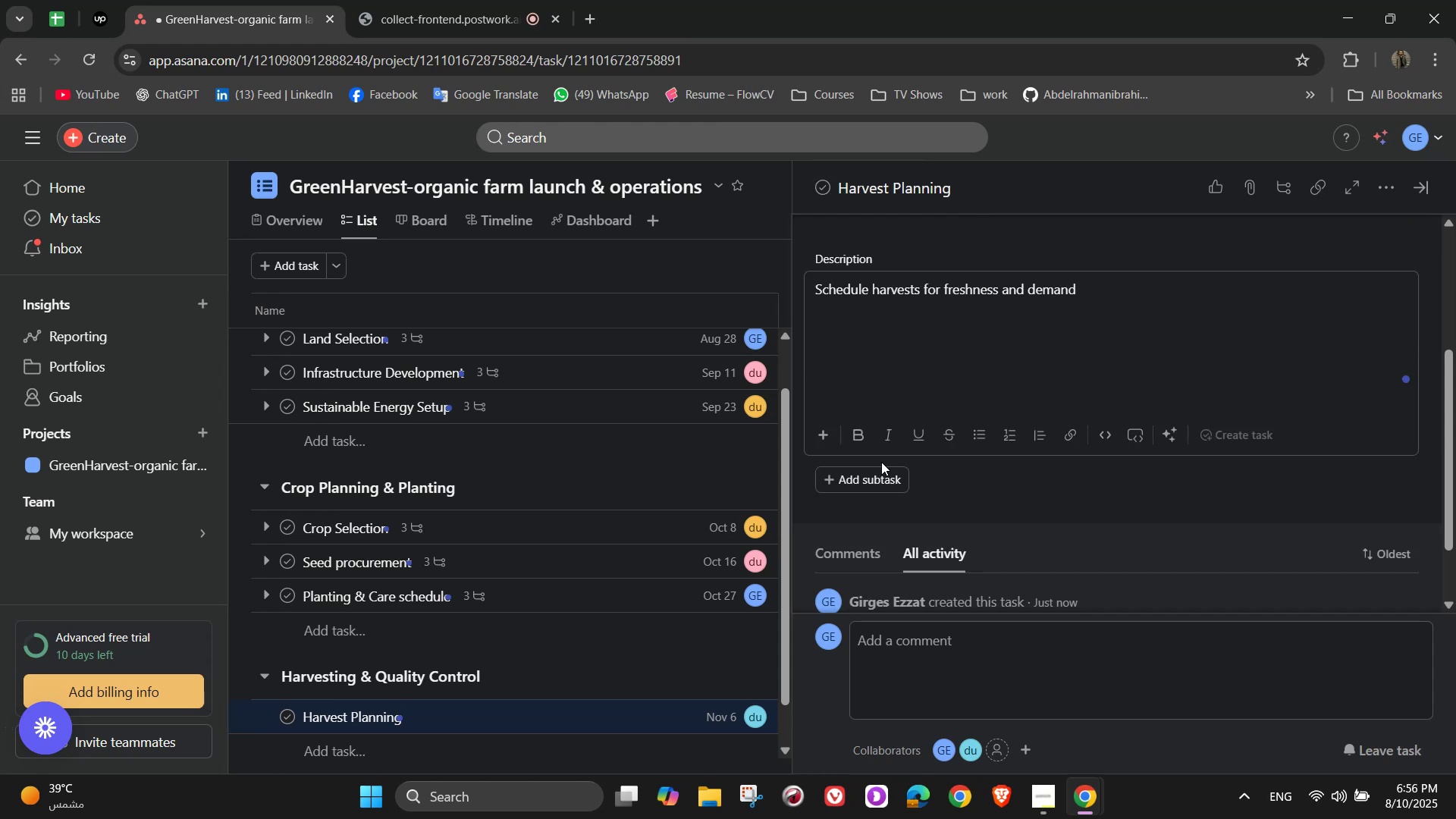 
left_click([825, 484])
 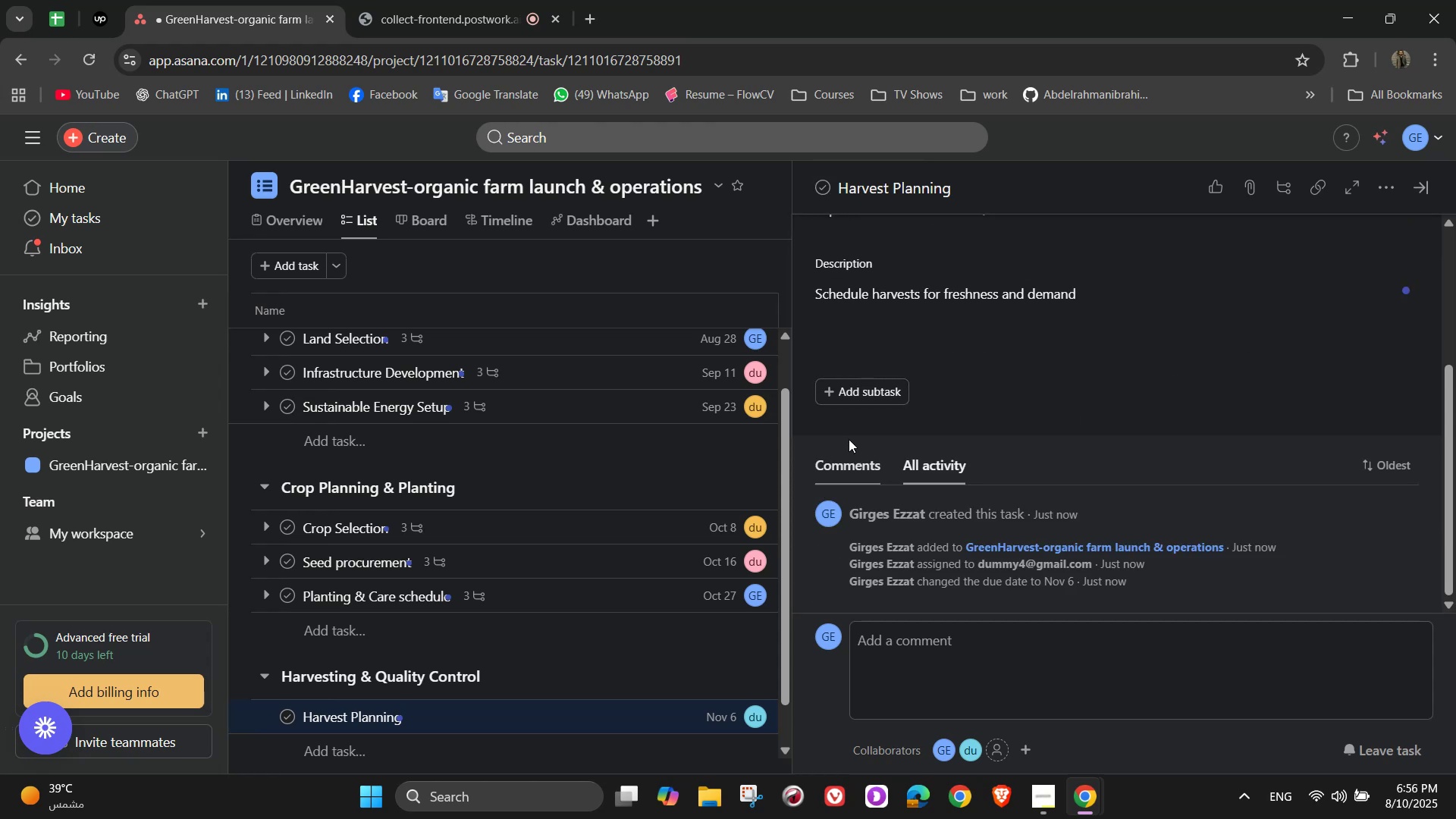 
left_click([858, 391])
 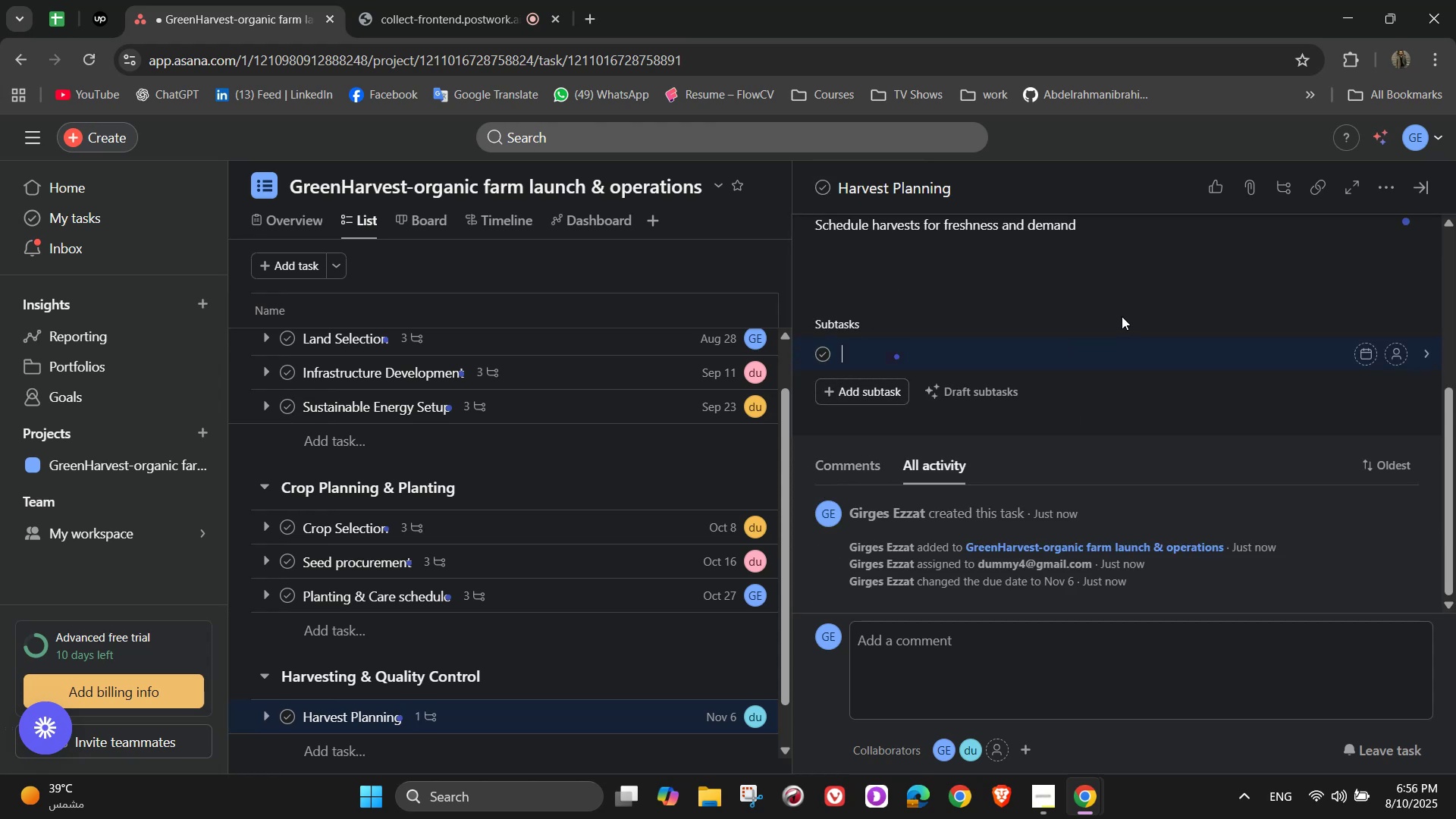 
type(Early morning harvesting to preserve quality)
 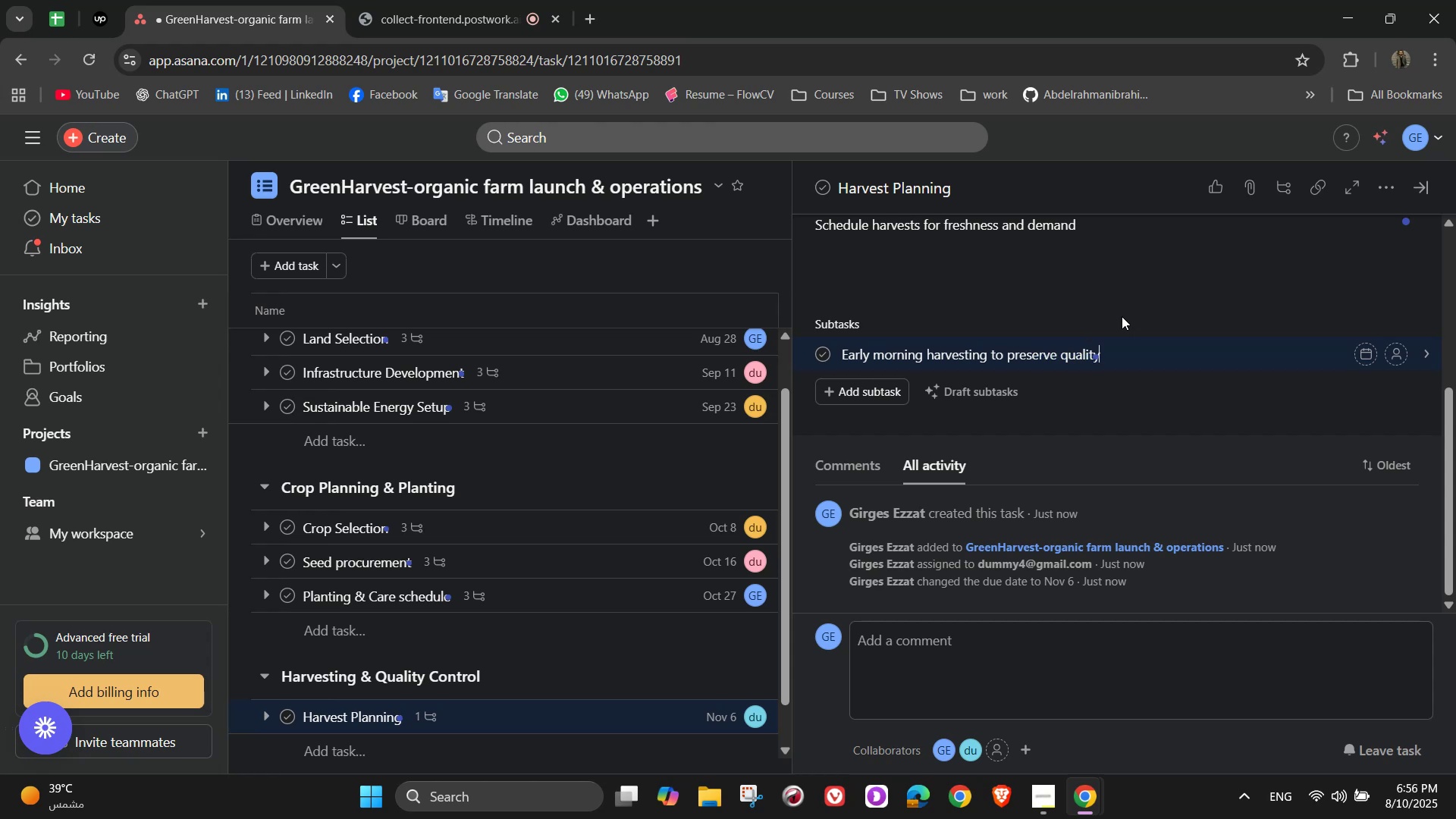 
key(Enter)
 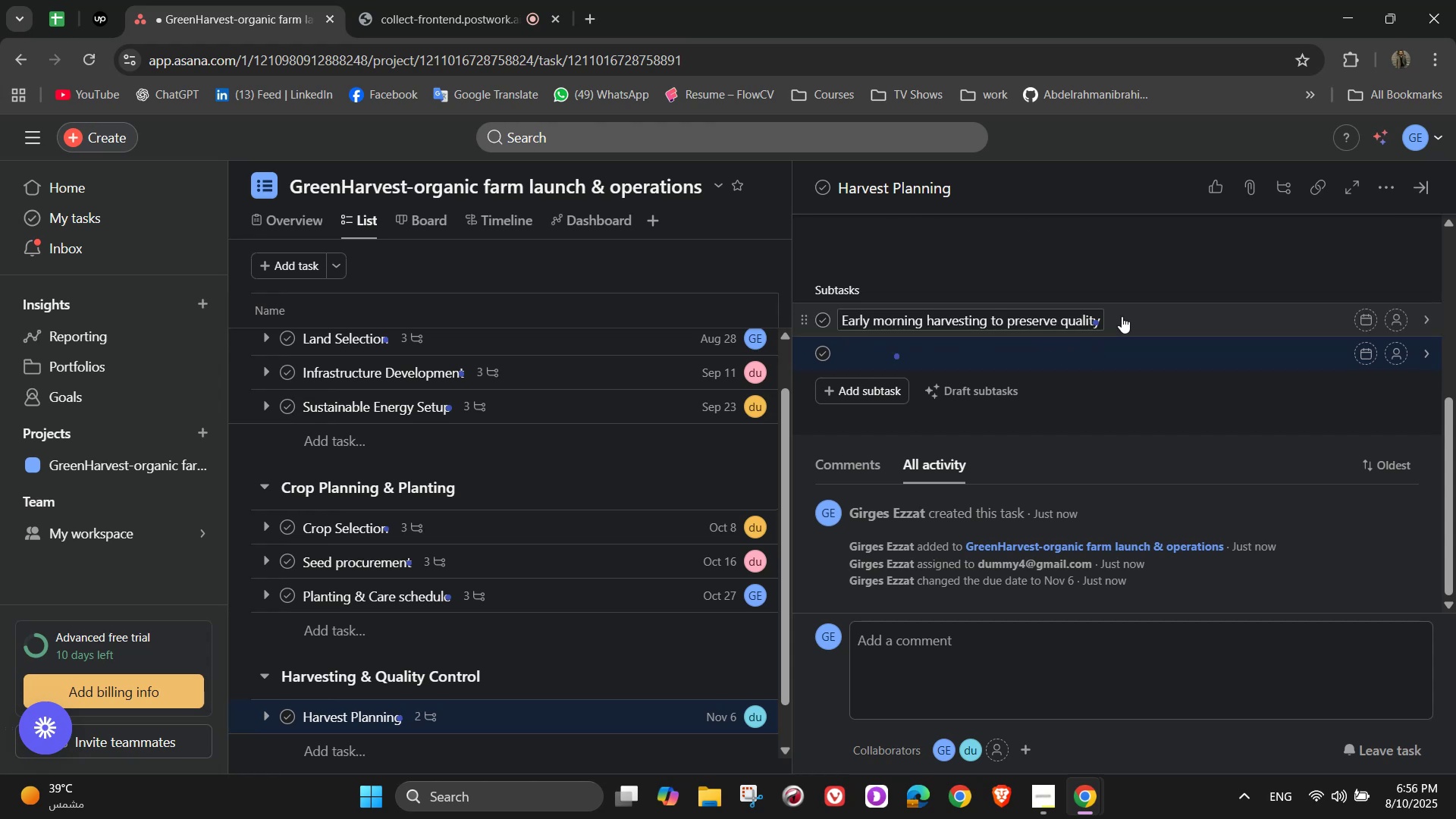 
type(Rotation planning fot)
key(Backspace)
type(r continuous)
 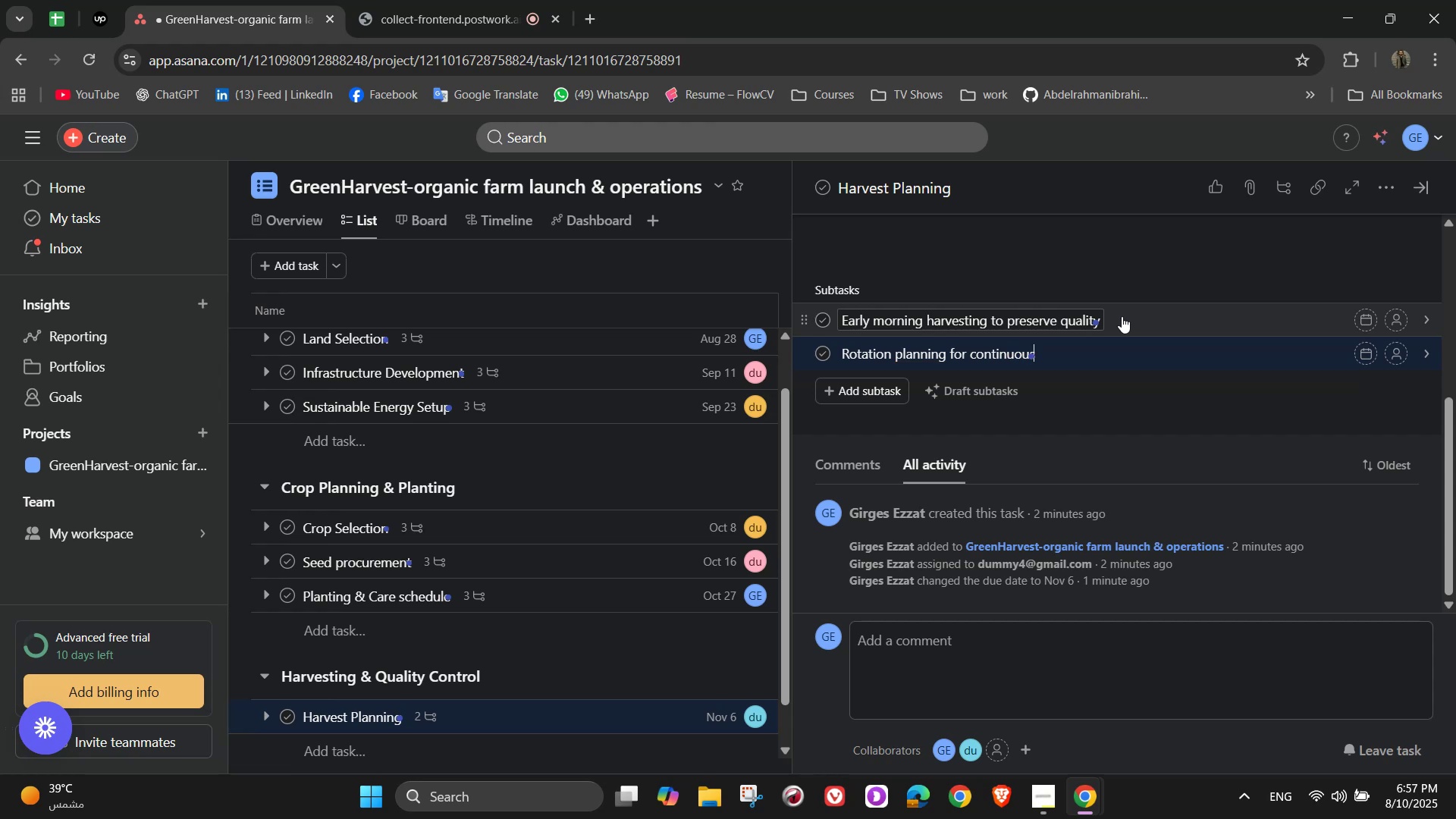 
wait(6.42)
 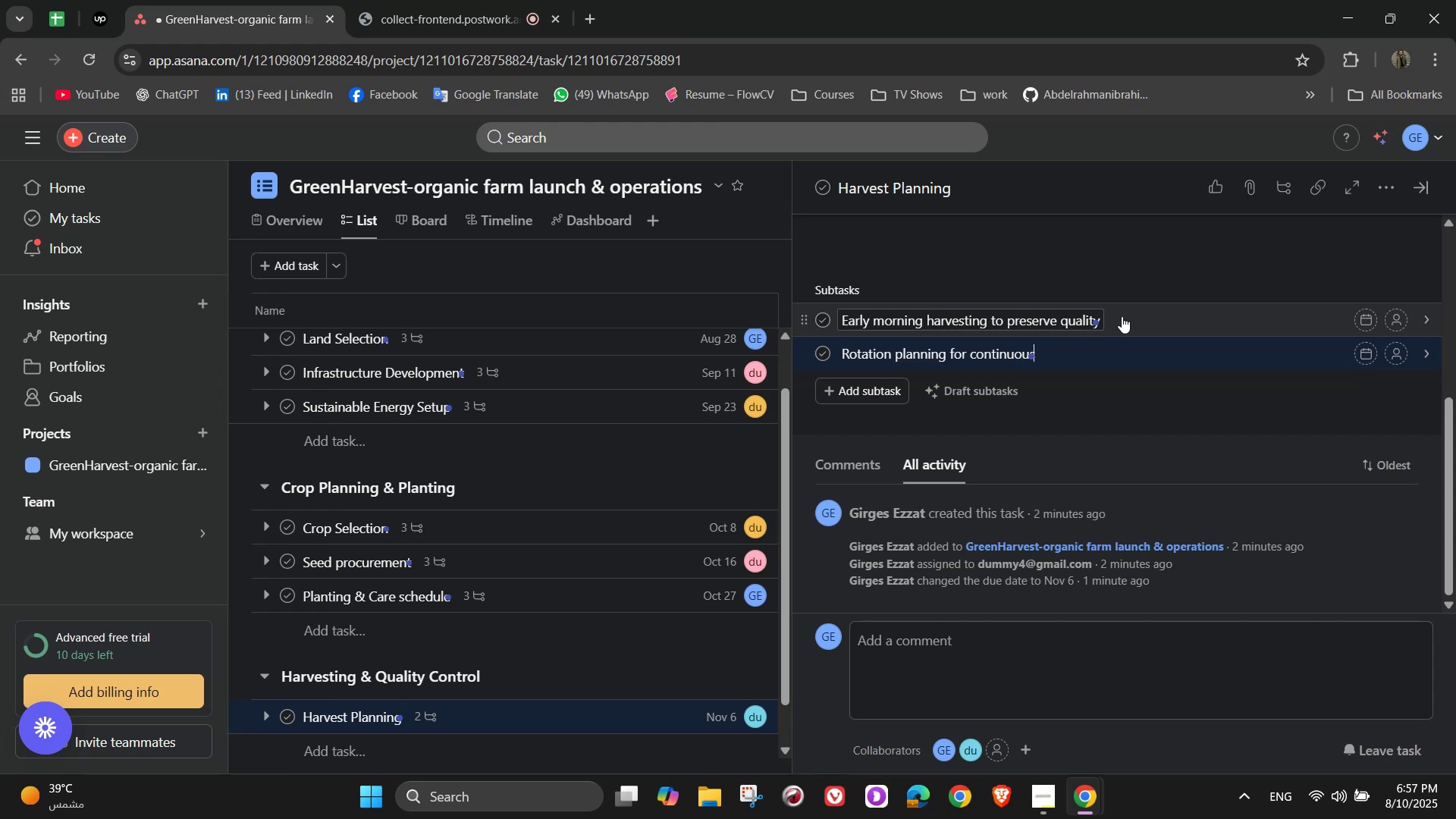 
type( supply)
 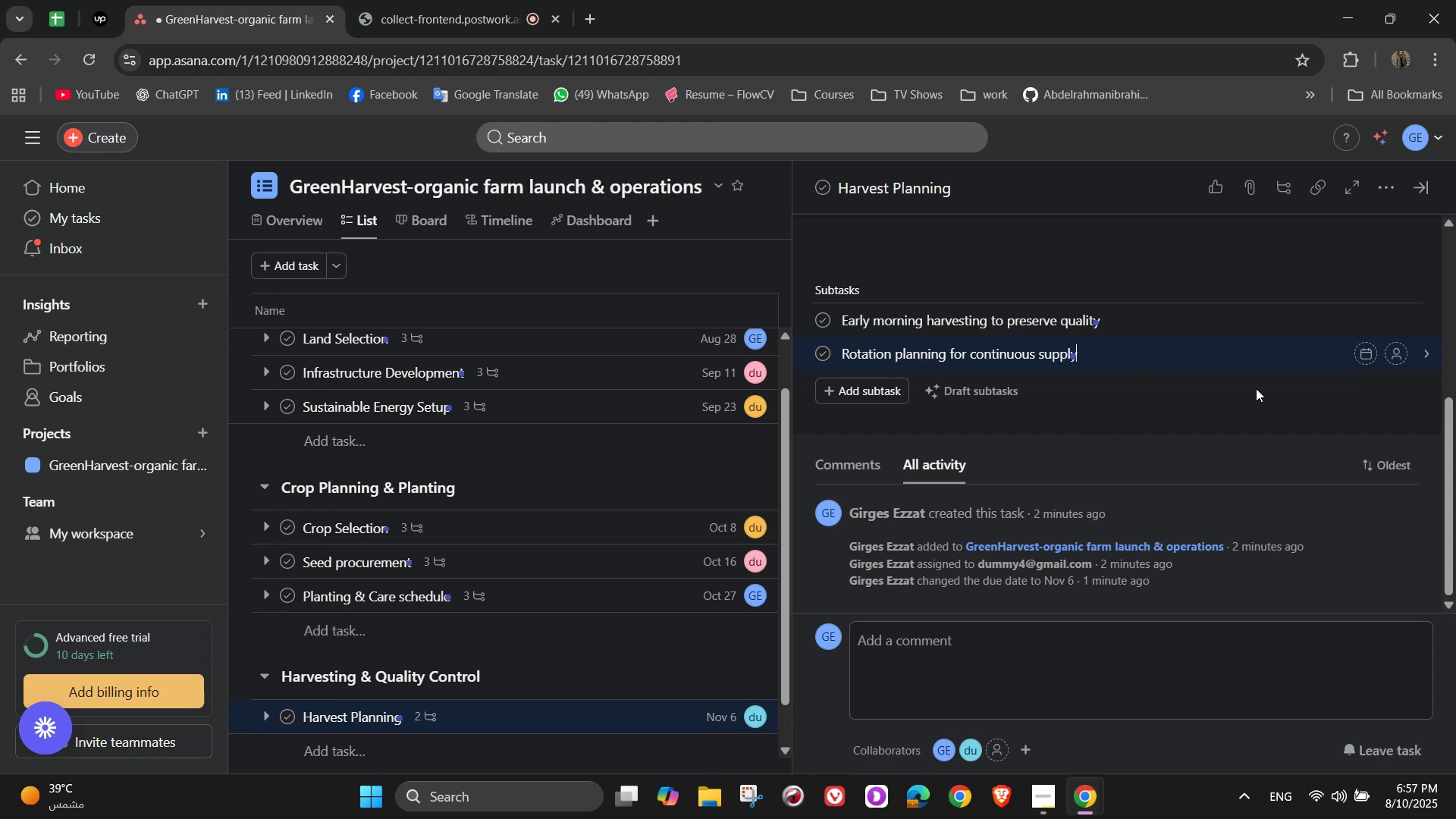 
key(NumpadEnter)
type(Seasonal produce)
 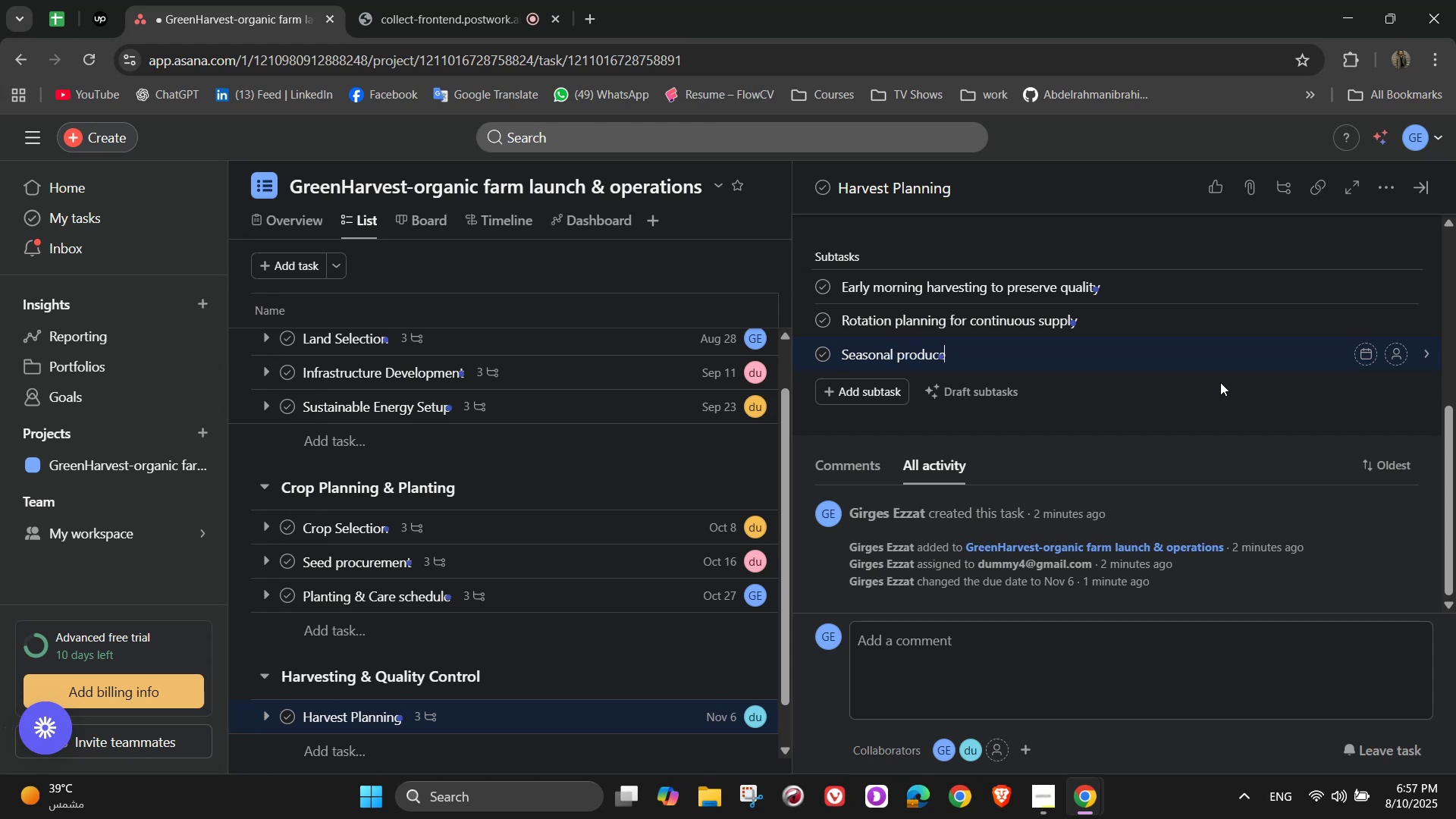 
type( marketing)
 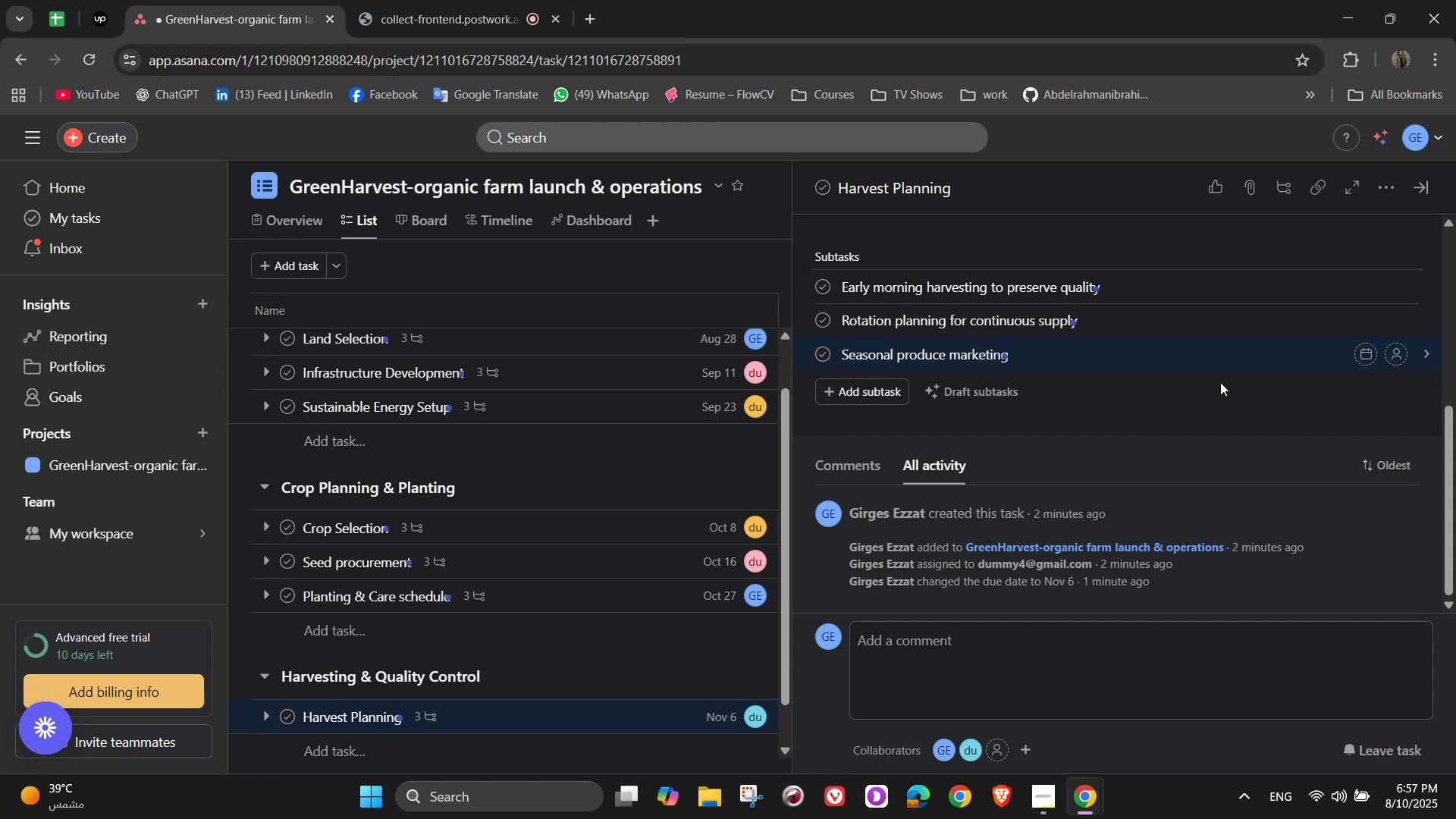 
wait(5.06)
 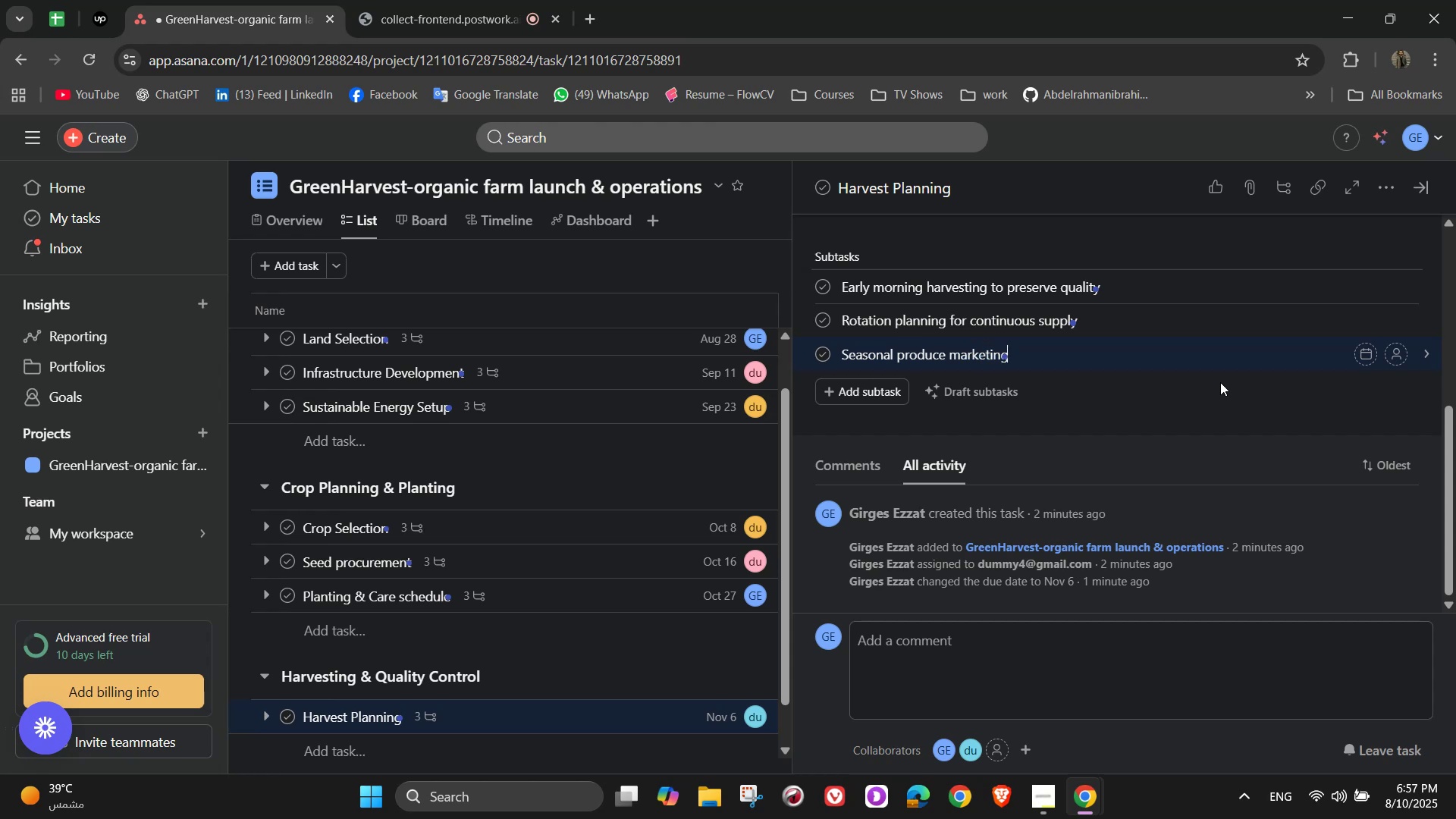 
scroll: coordinate [1220, 382], scroll_direction: up, amount: 4.0
 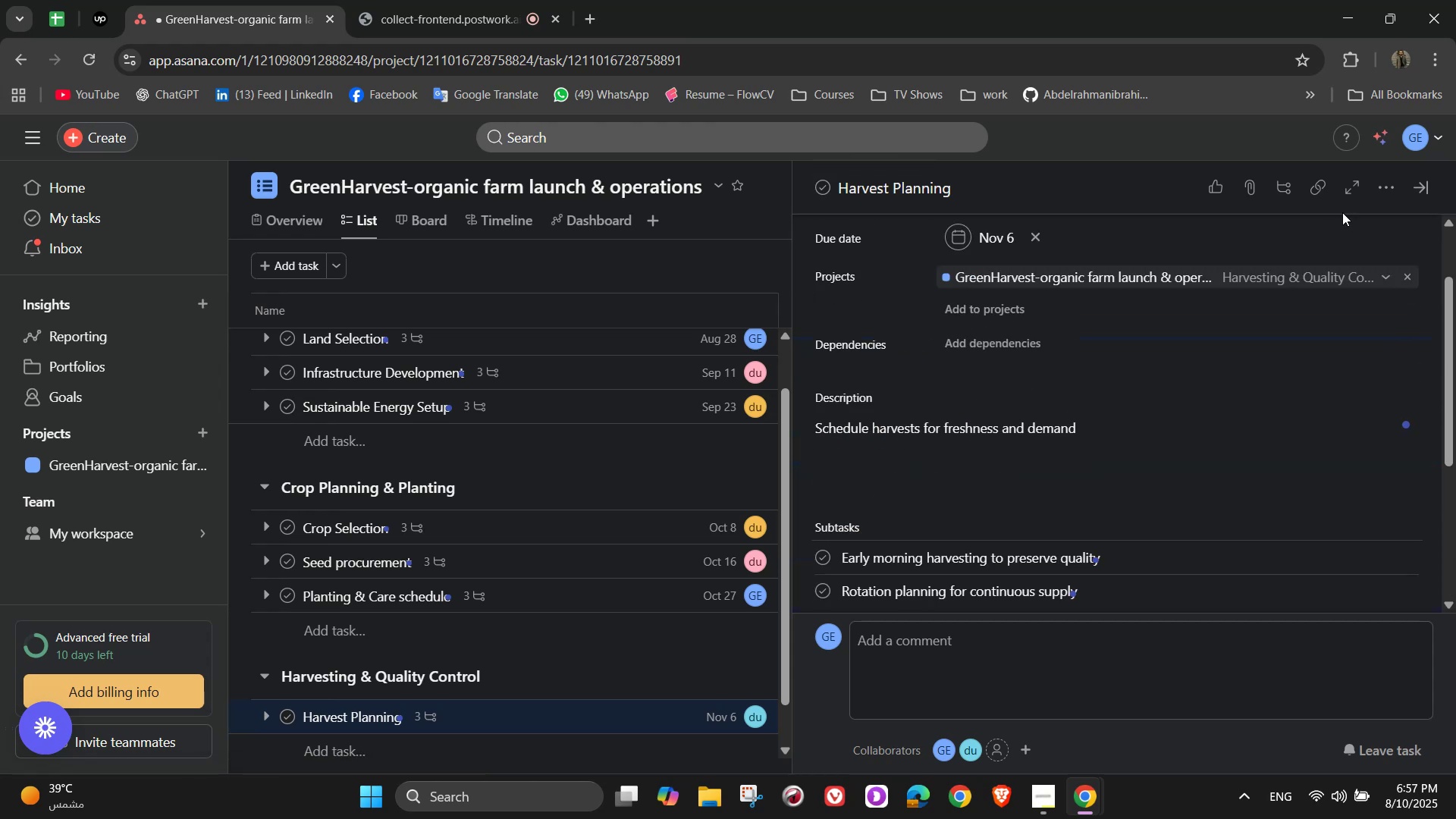 
left_click([1383, 198])
 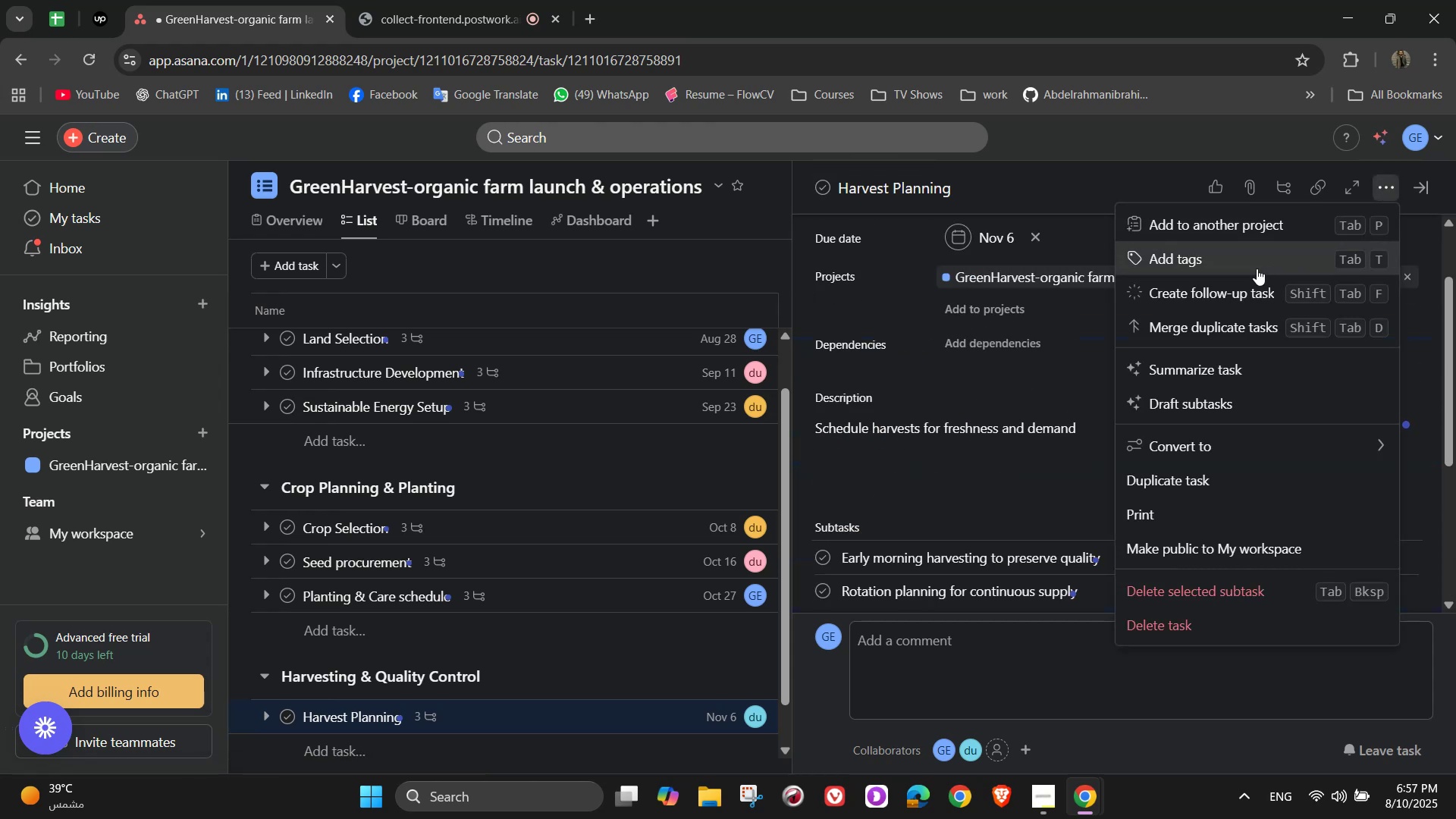 
left_click([1257, 268])
 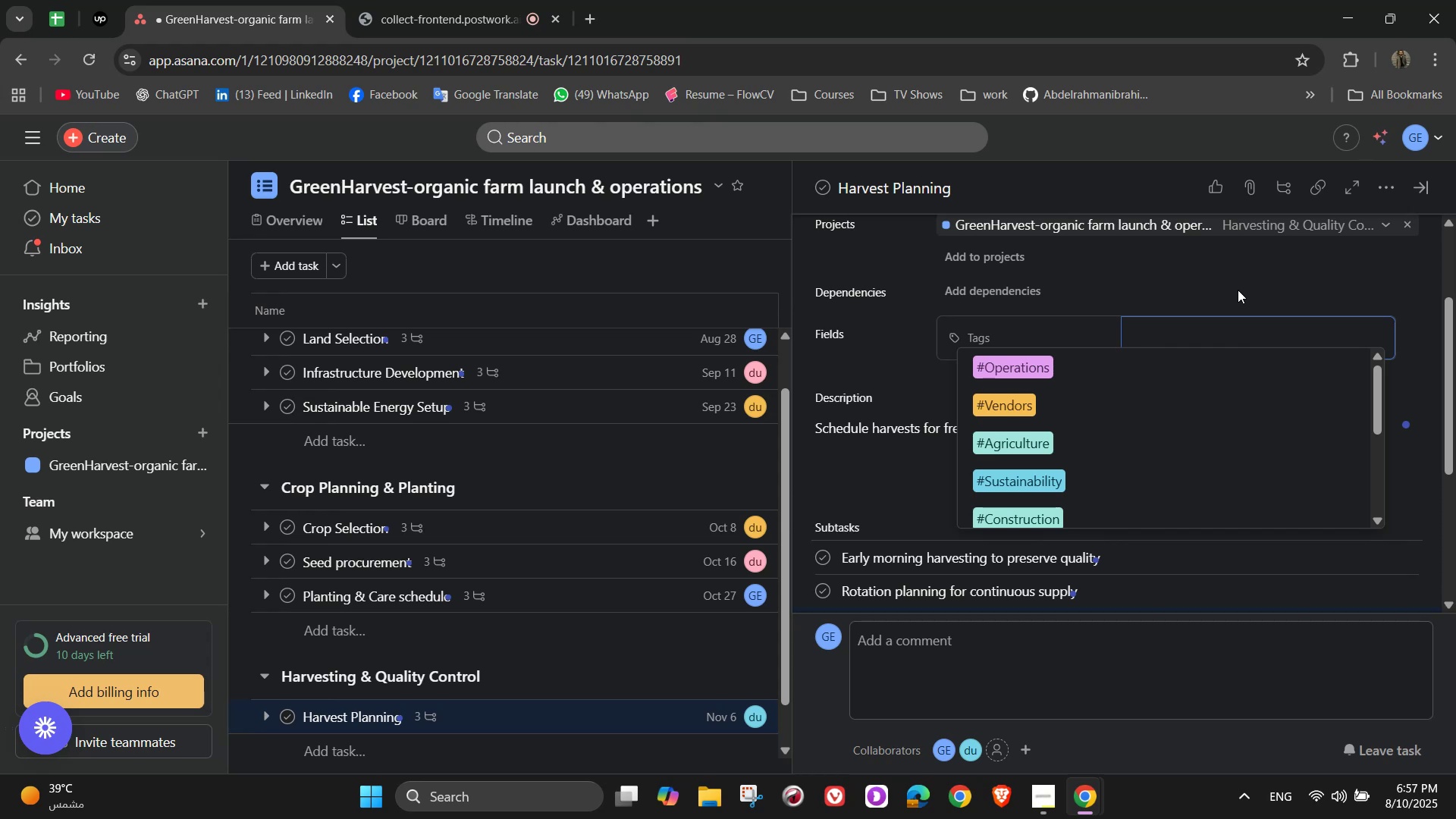 
left_click([1182, 366])
 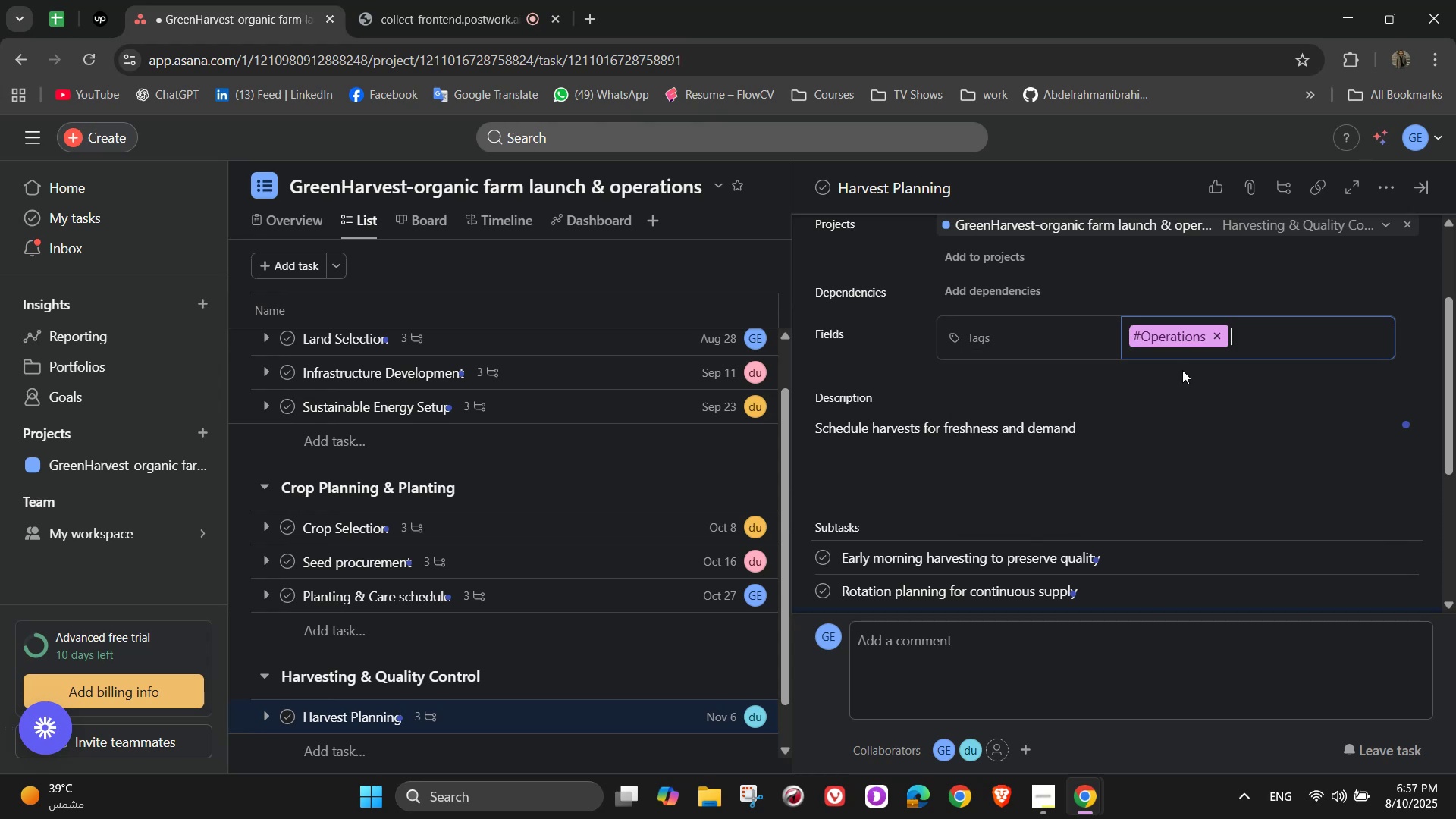 
scroll: coordinate [1181, 491], scroll_direction: down, amount: 2.0
 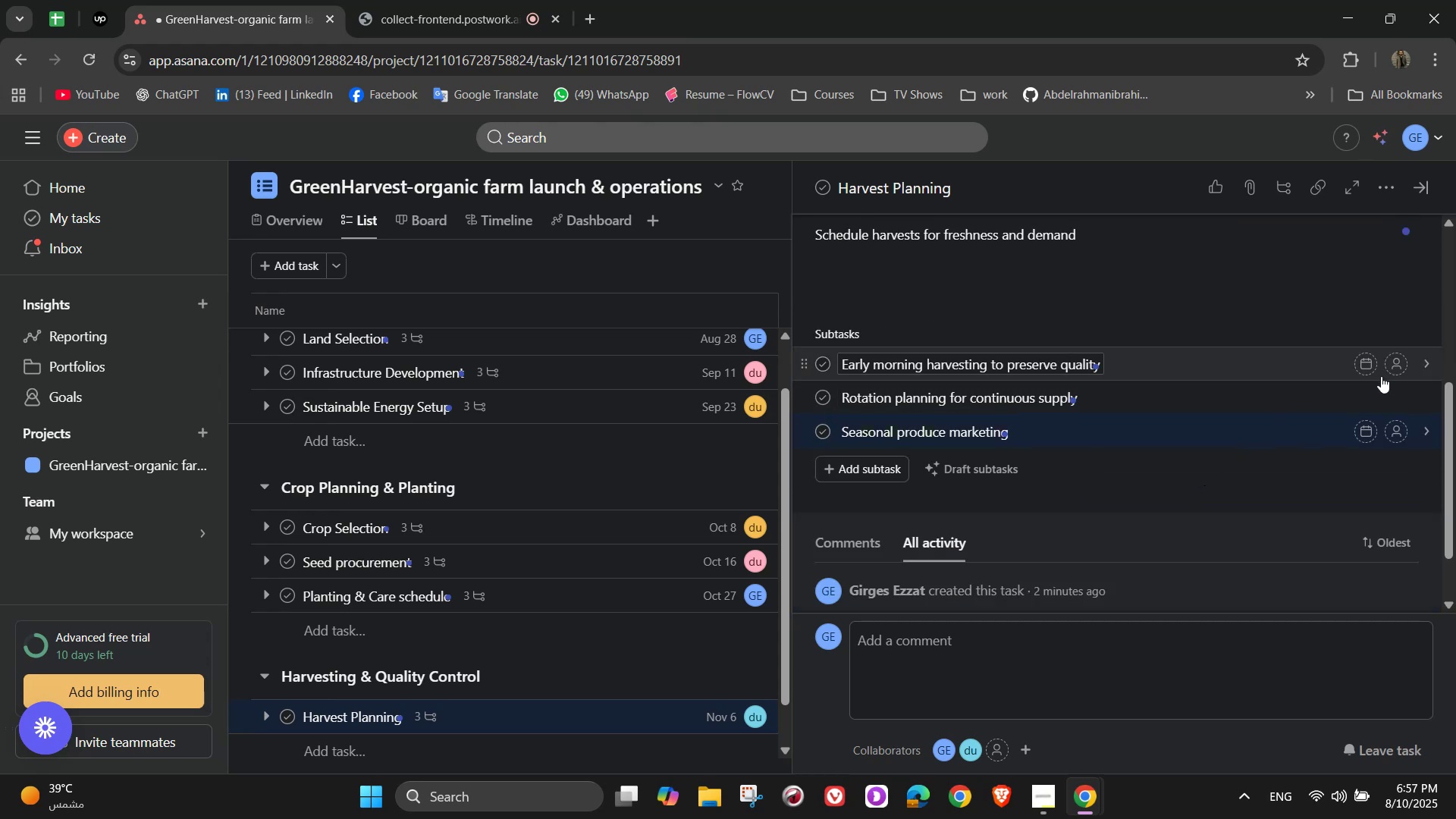 
left_click([1402, 360])
 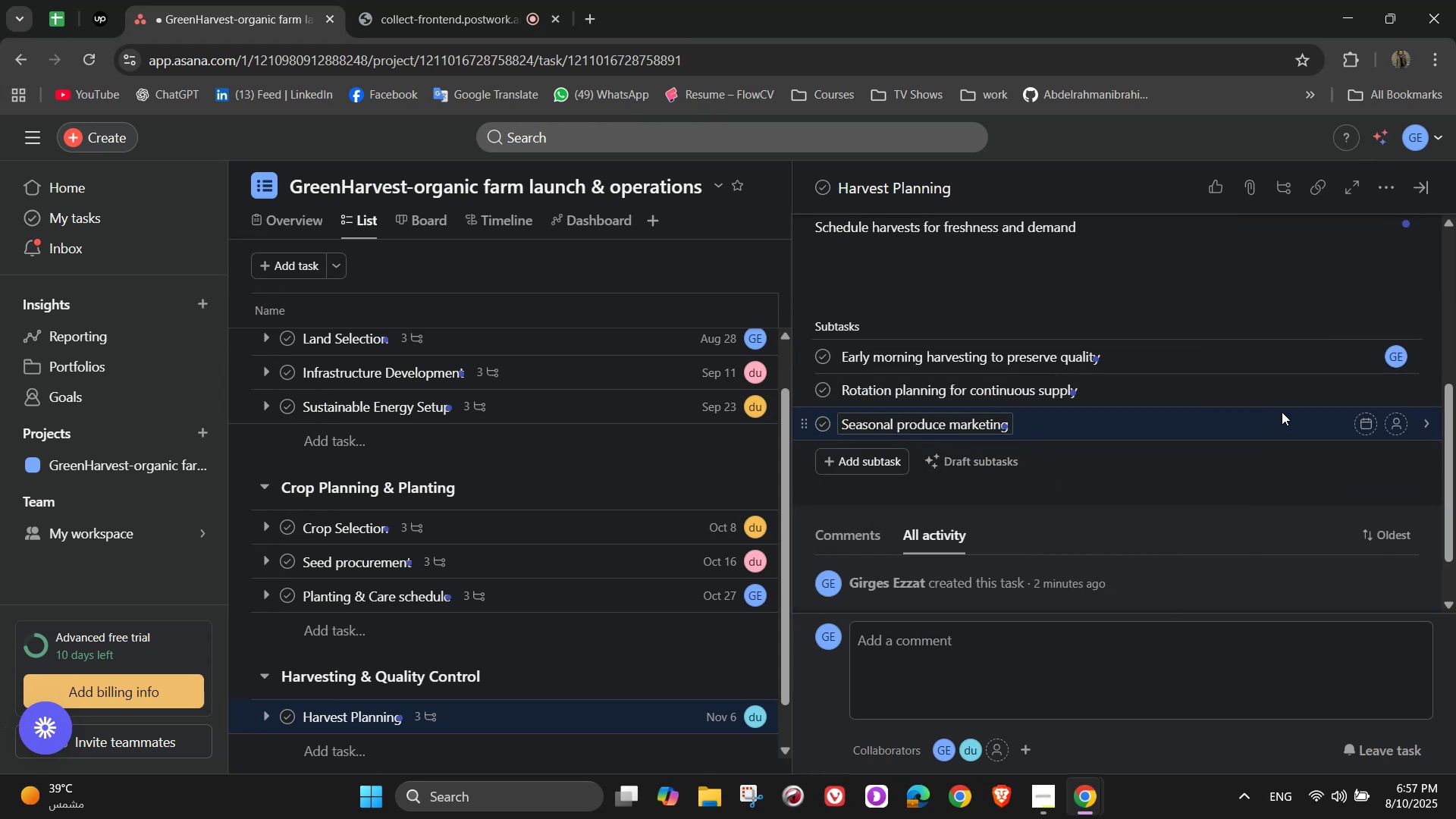 
left_click([1398, 391])
 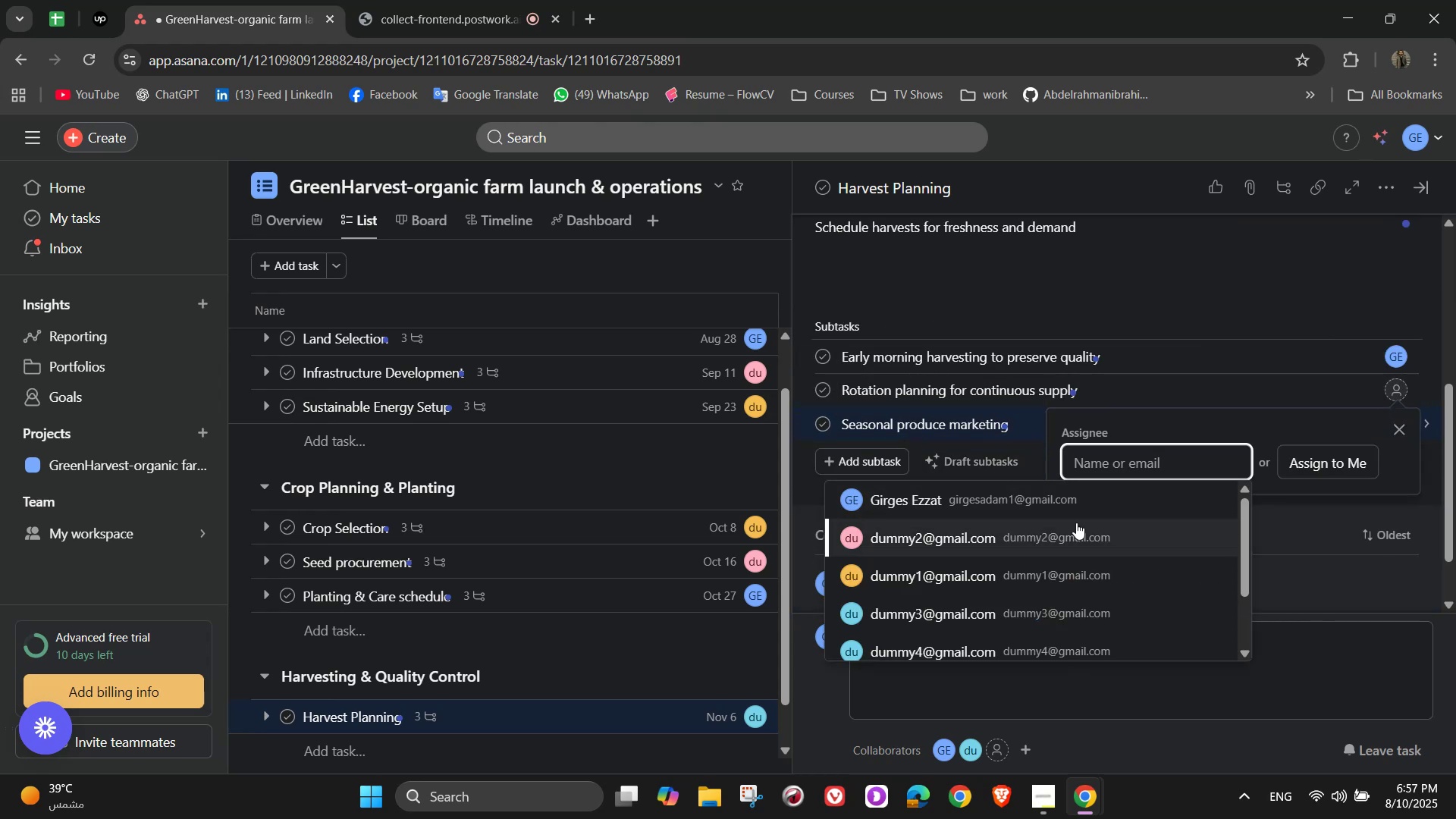 
left_click([1076, 522])
 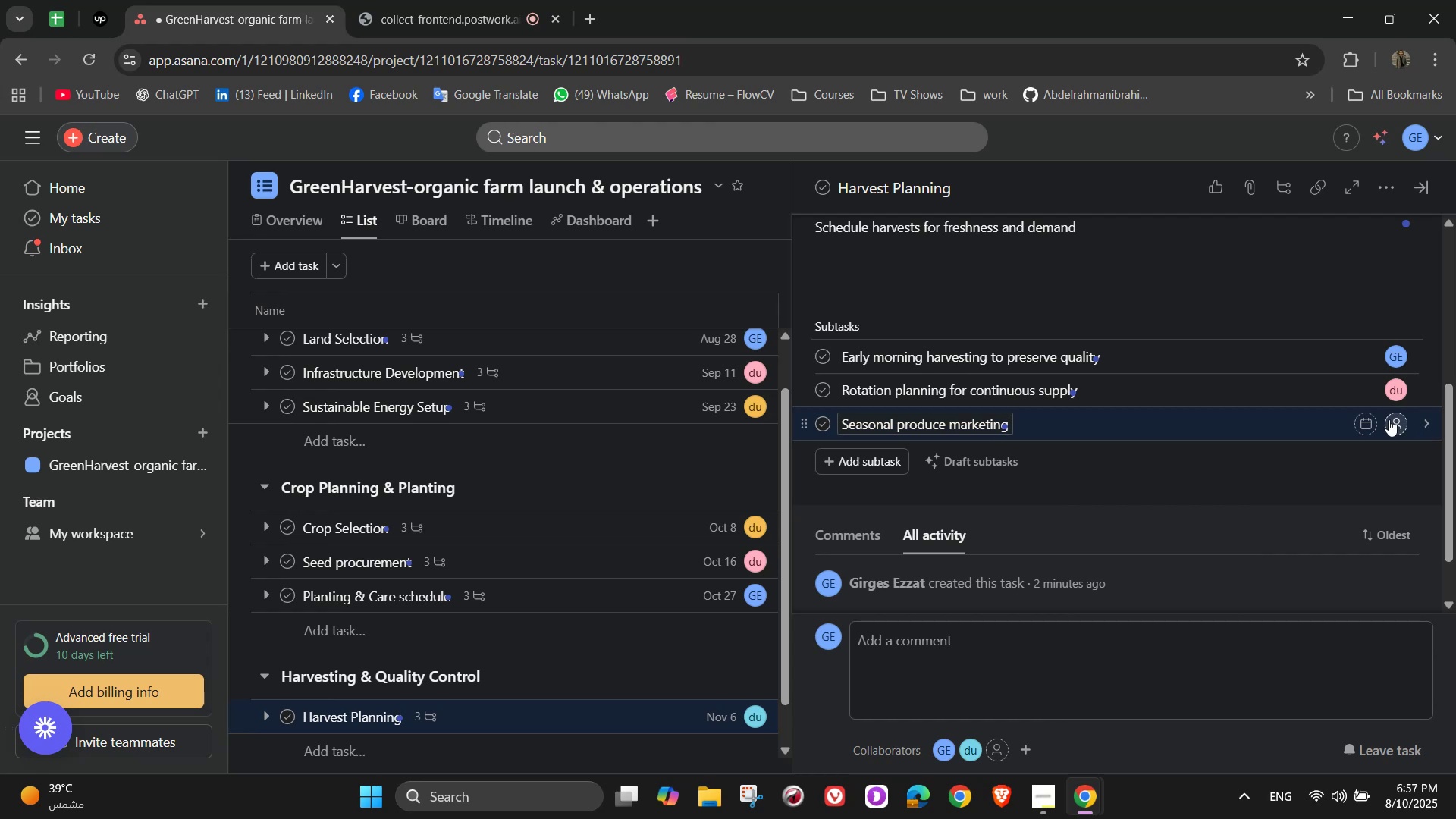 
left_click([1395, 419])
 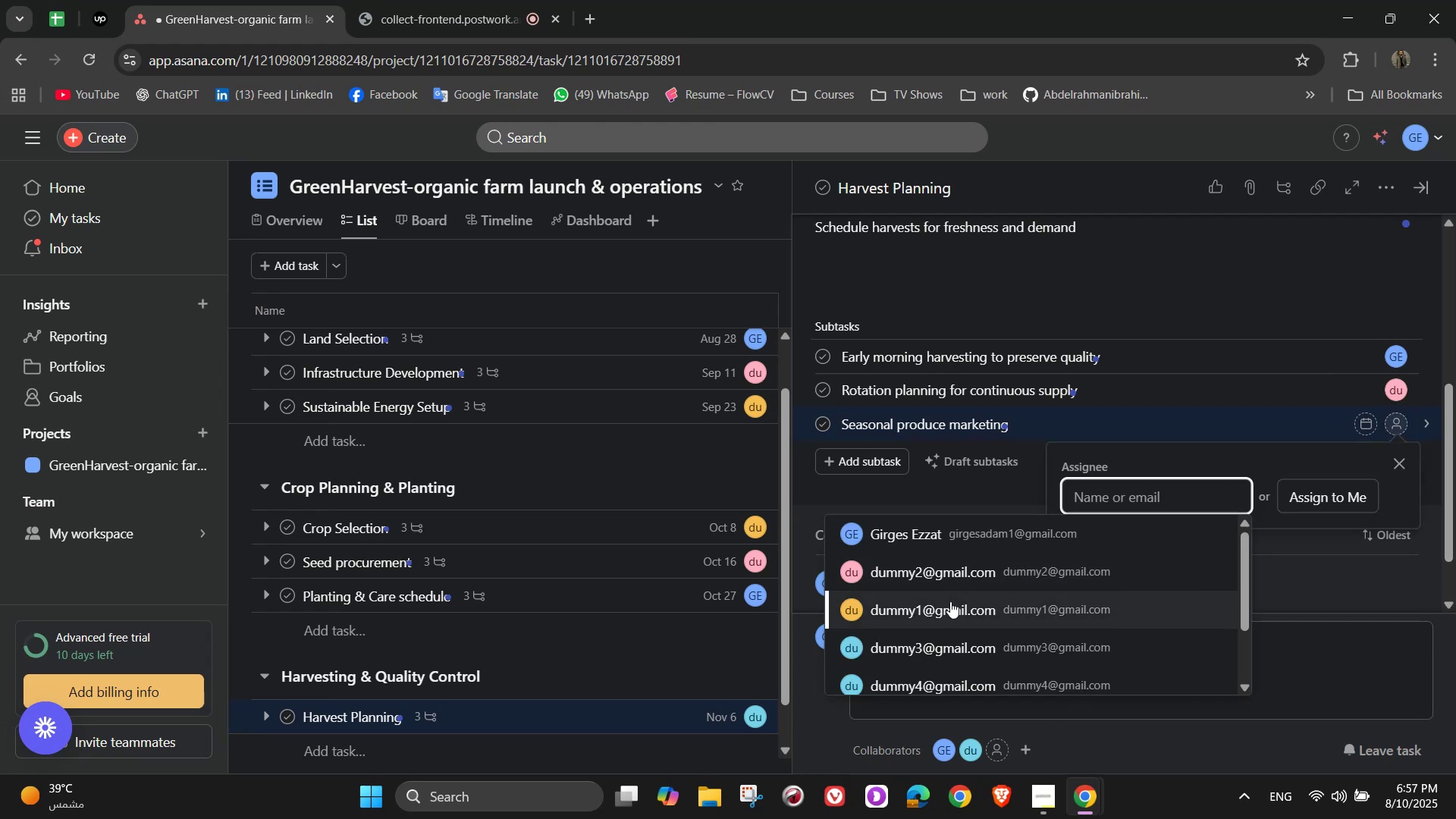 
left_click([950, 601])
 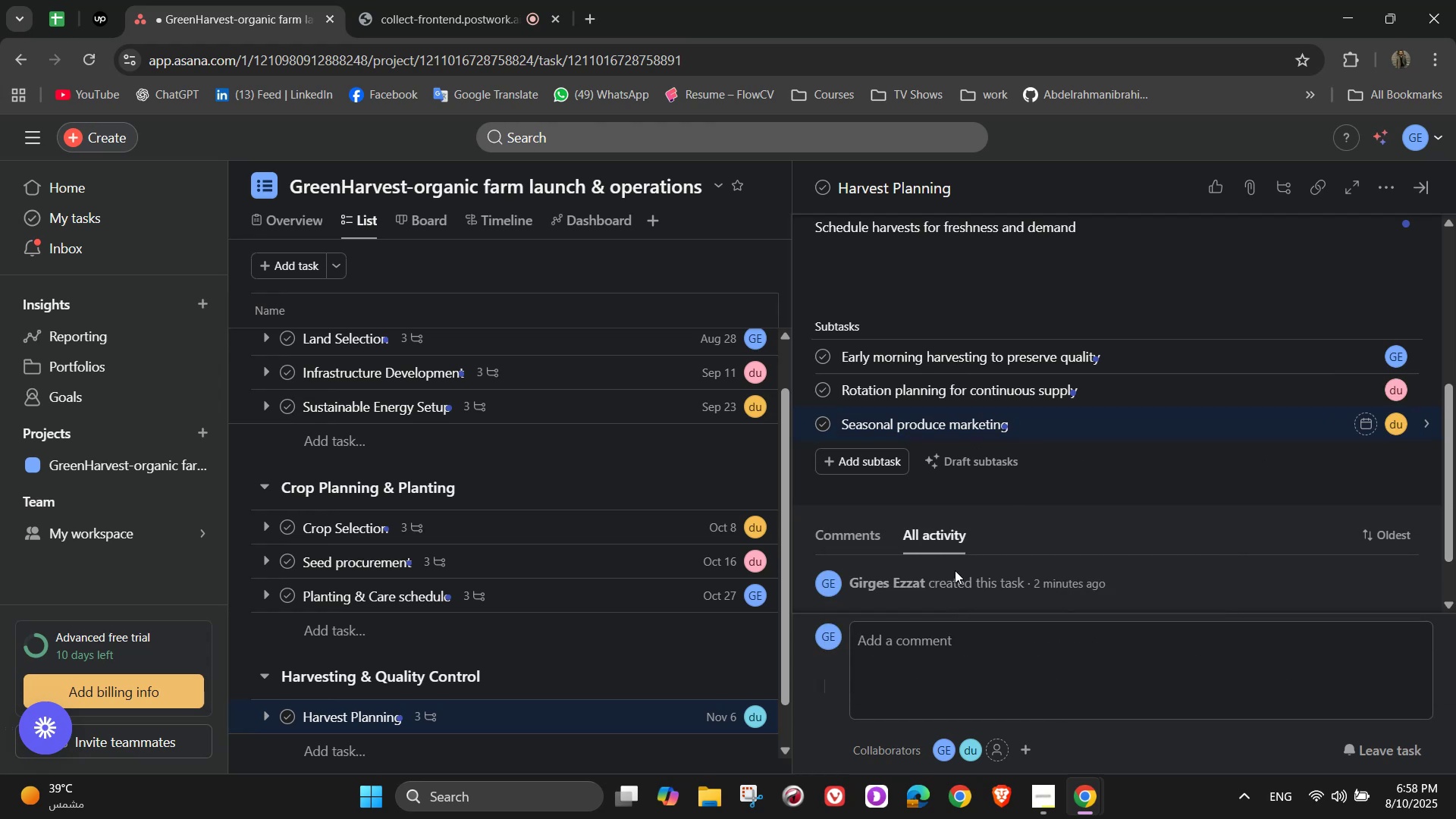 
scroll: coordinate [956, 573], scroll_direction: down, amount: 1.0
 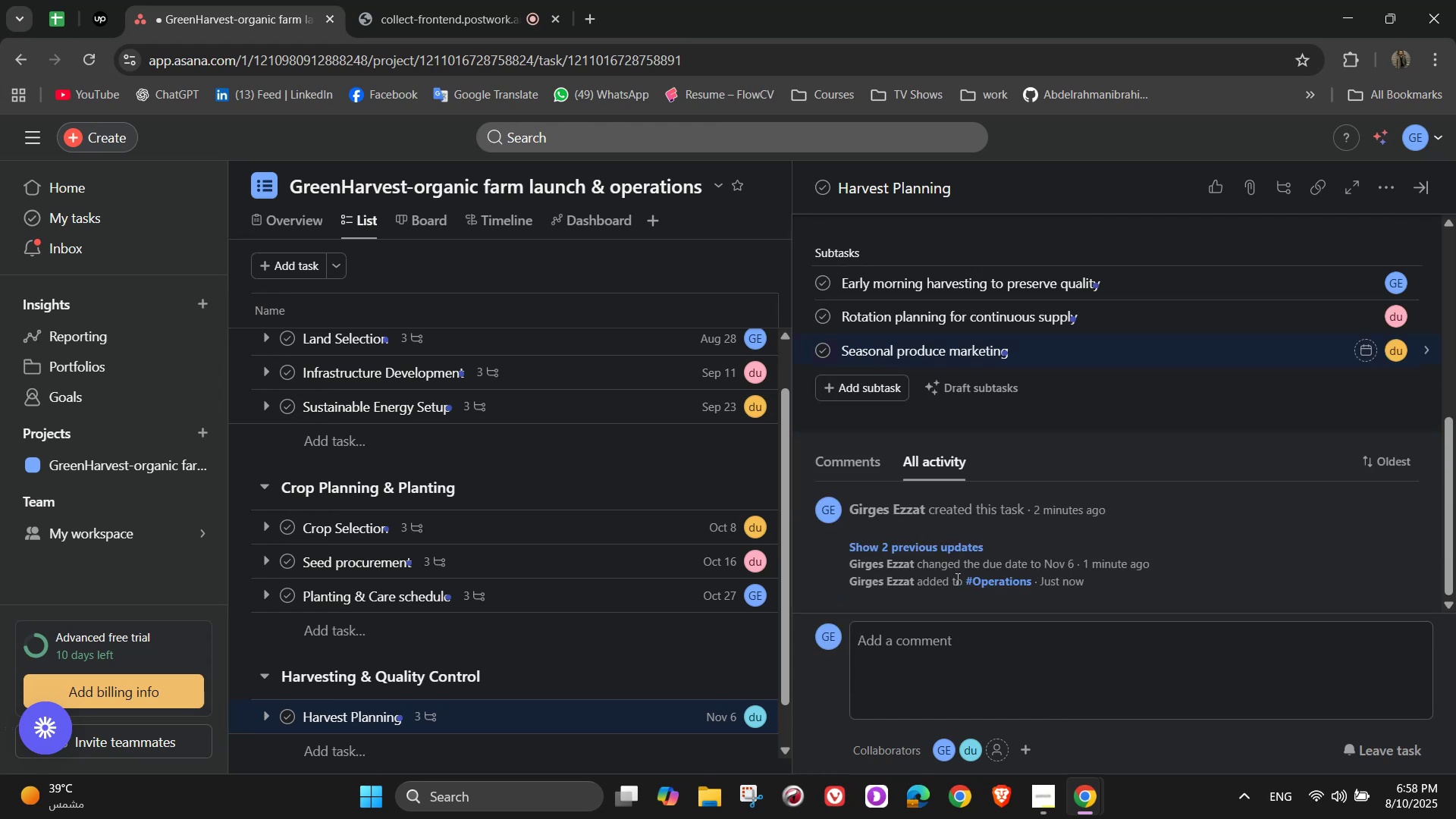 
scroll: coordinate [976, 462], scroll_direction: up, amount: 3.0
 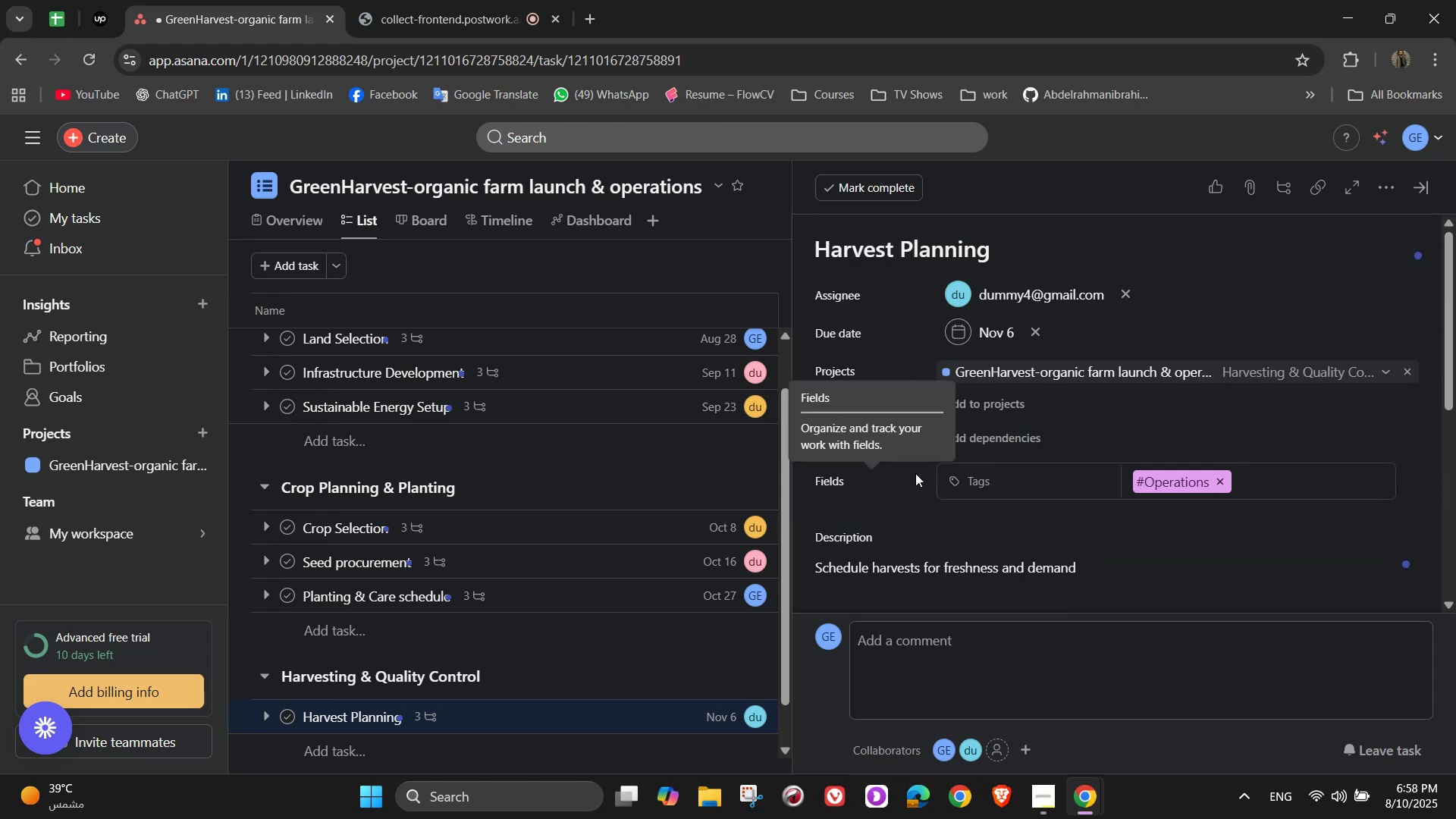 
scroll: coordinate [770, 650], scroll_direction: down, amount: 8.0
 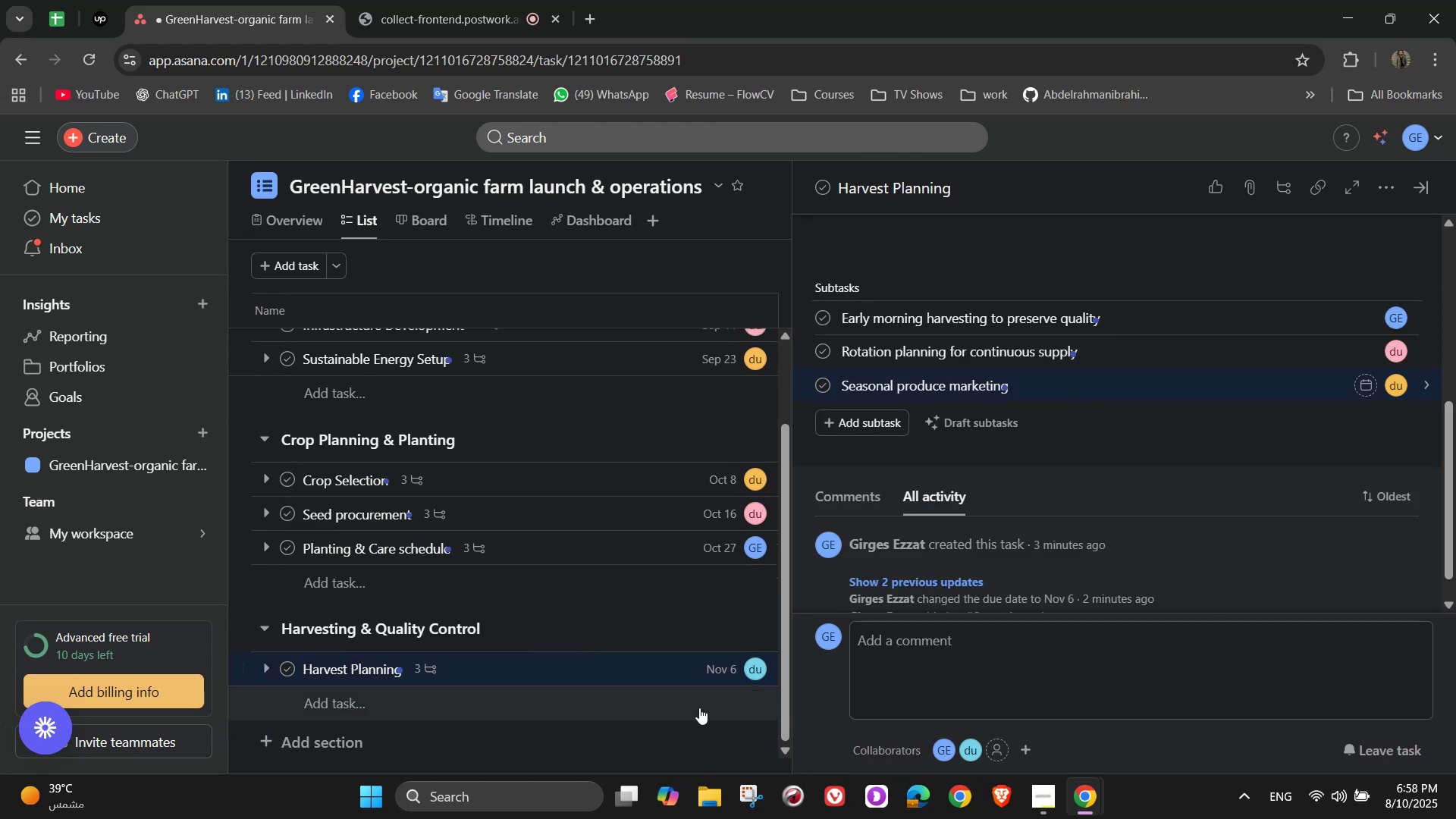 
scroll: coordinate [1023, 560], scroll_direction: up, amount: 5.0
 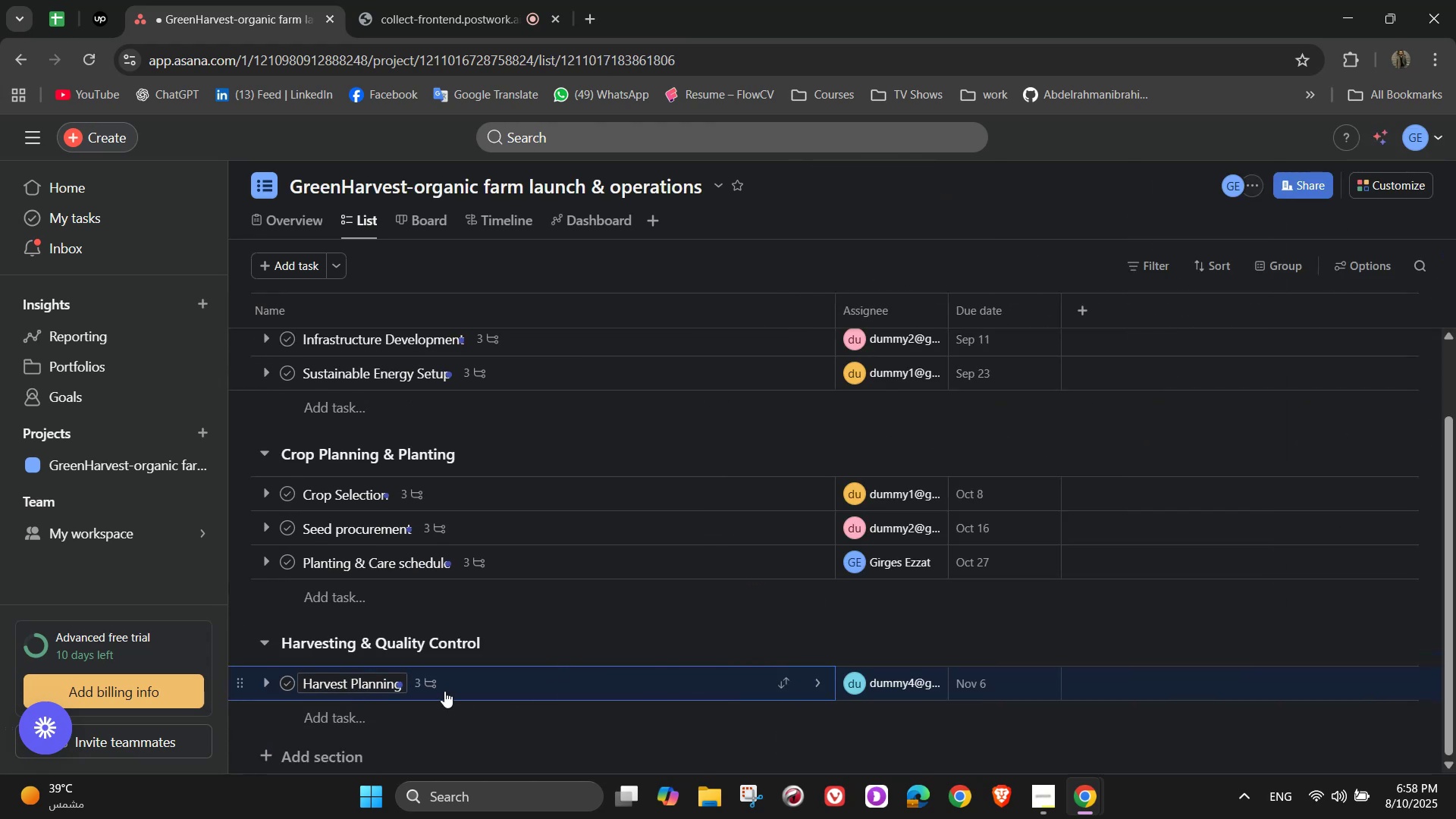 
left_click([348, 708])
 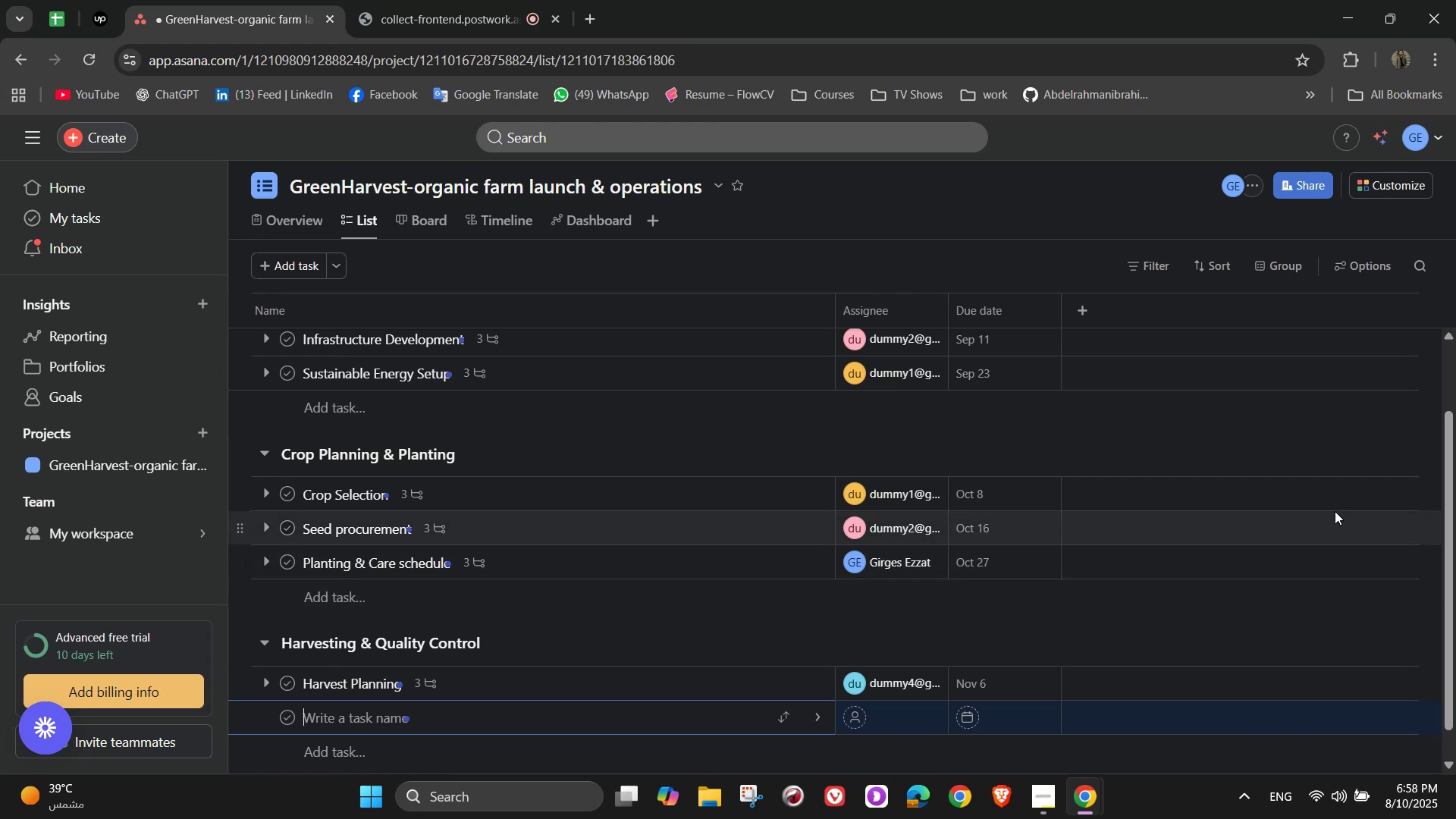 
type(Quality Assur)
 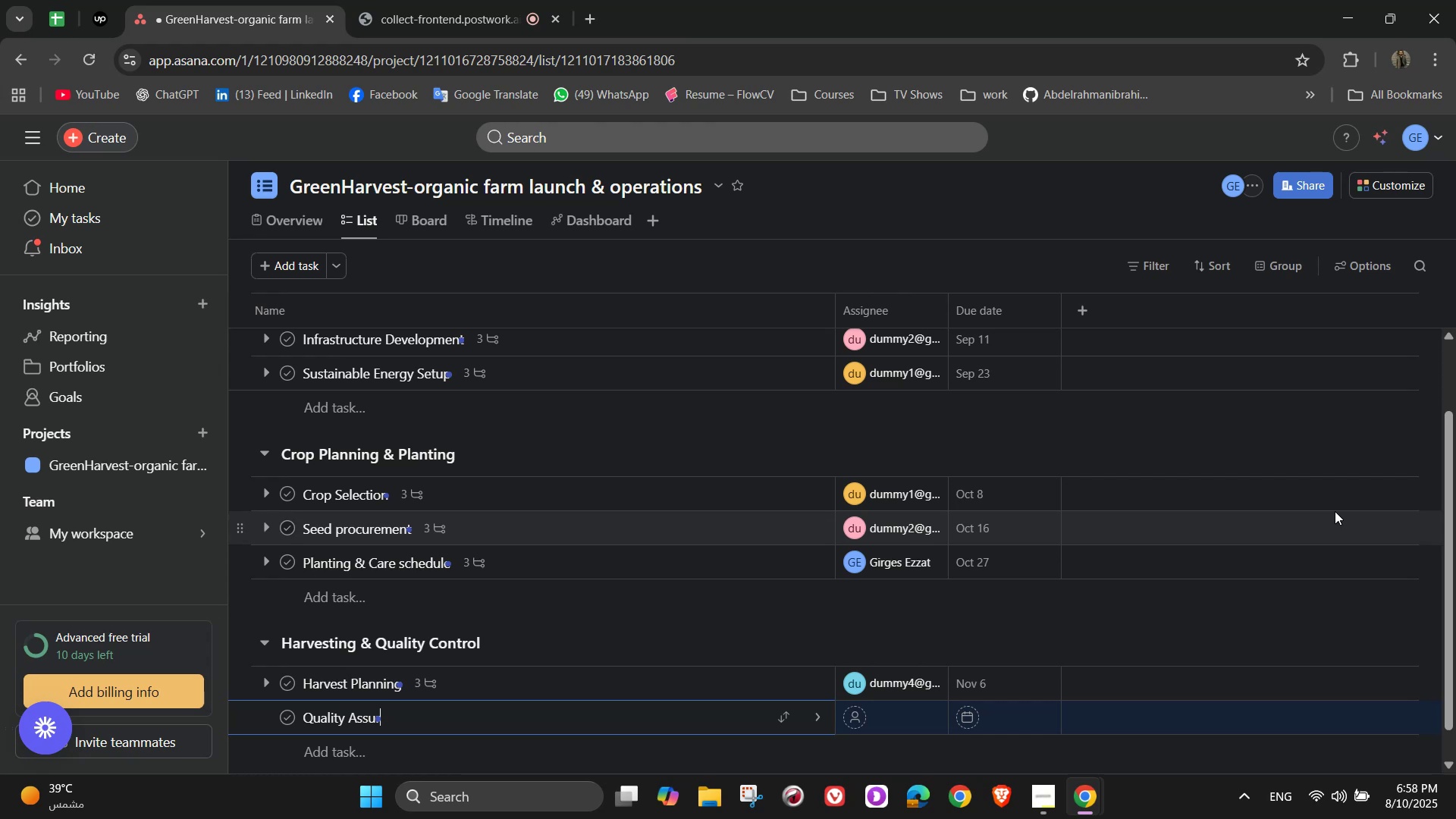 
type(ance)
 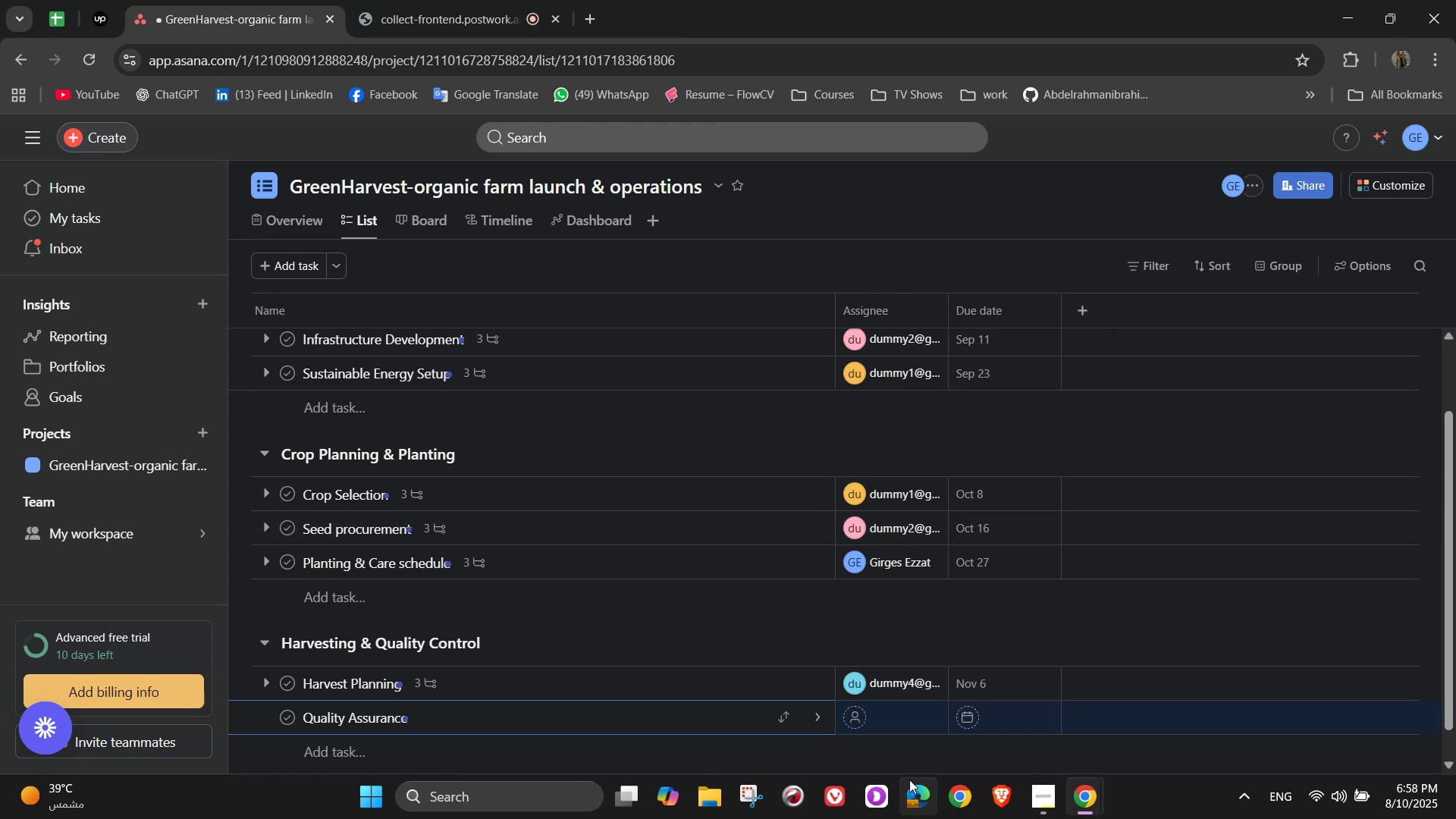 
left_click([825, 728])
 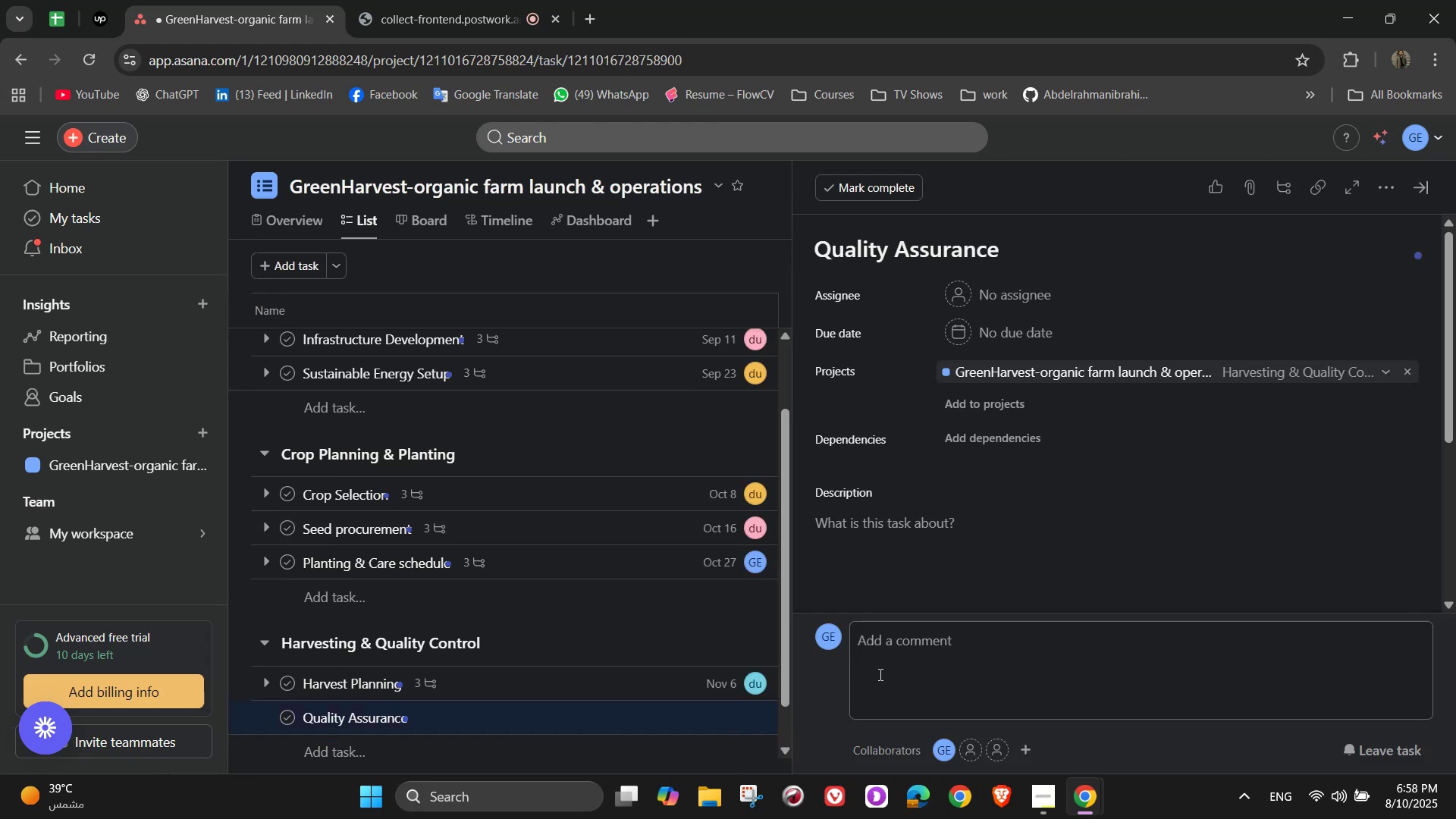 
left_click([1021, 291])
 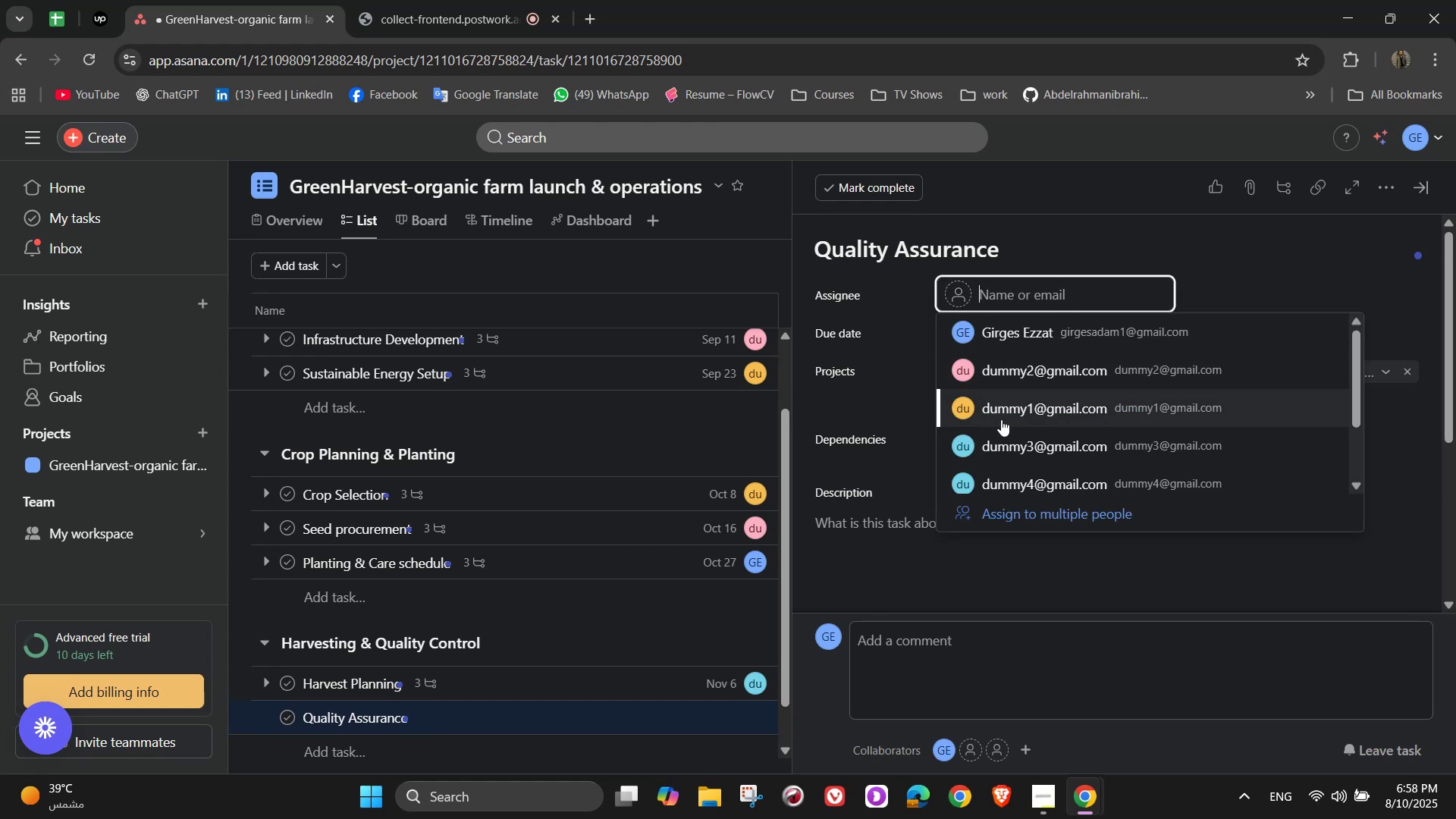 
left_click([1012, 362])
 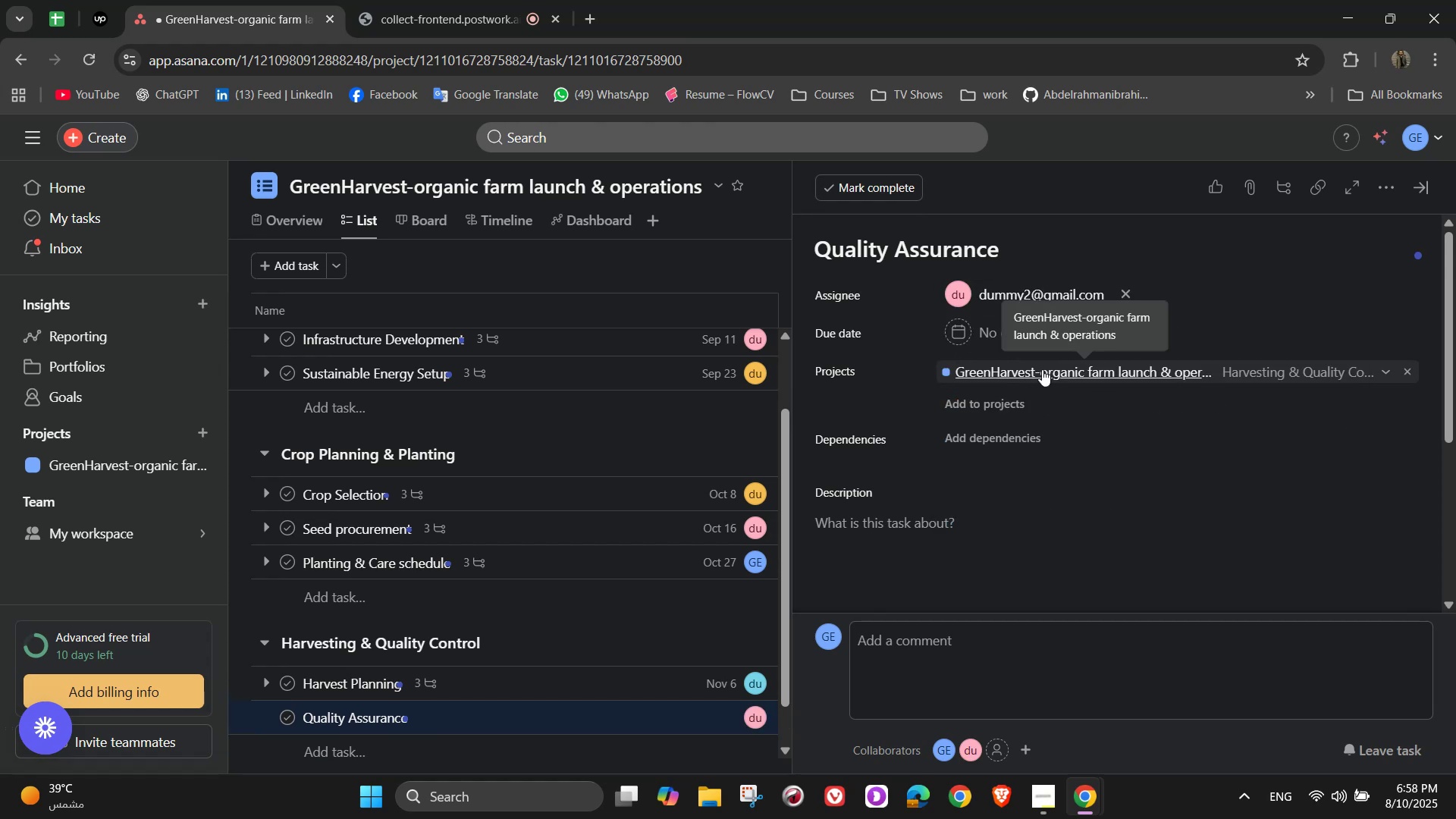 
left_click([1034, 337])
 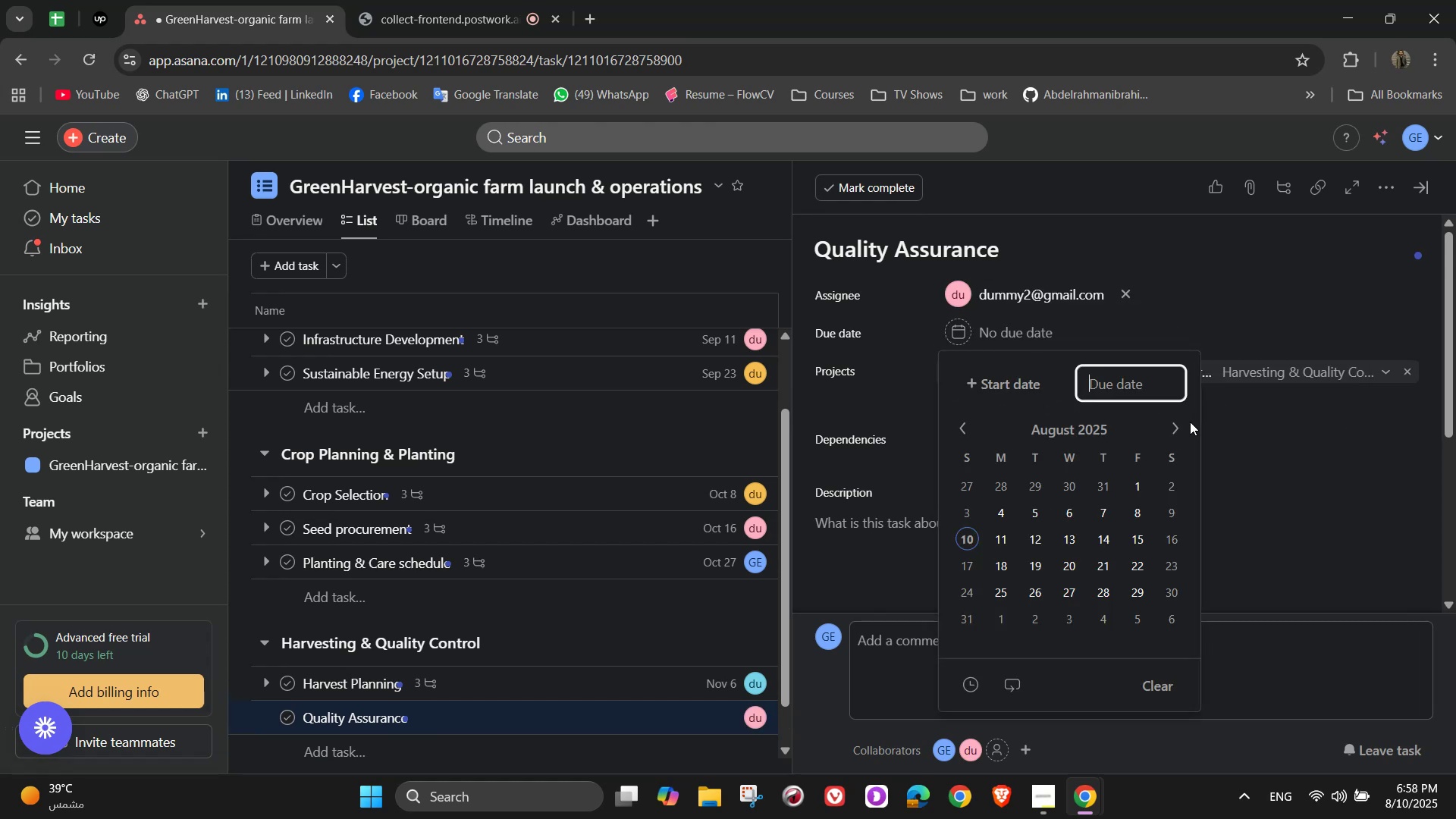 
double_click([1182, 417])
 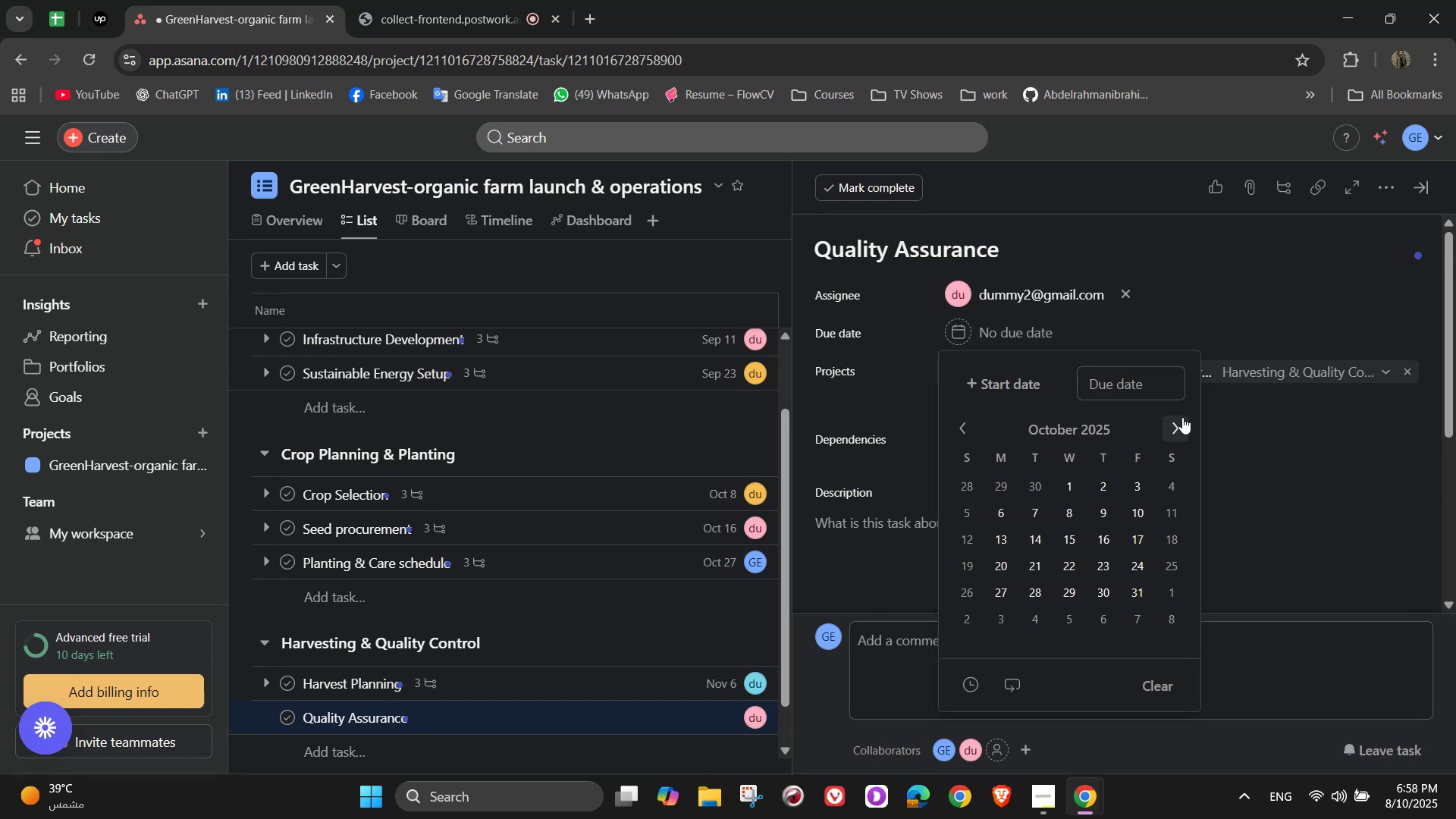 
triple_click([1182, 417])
 